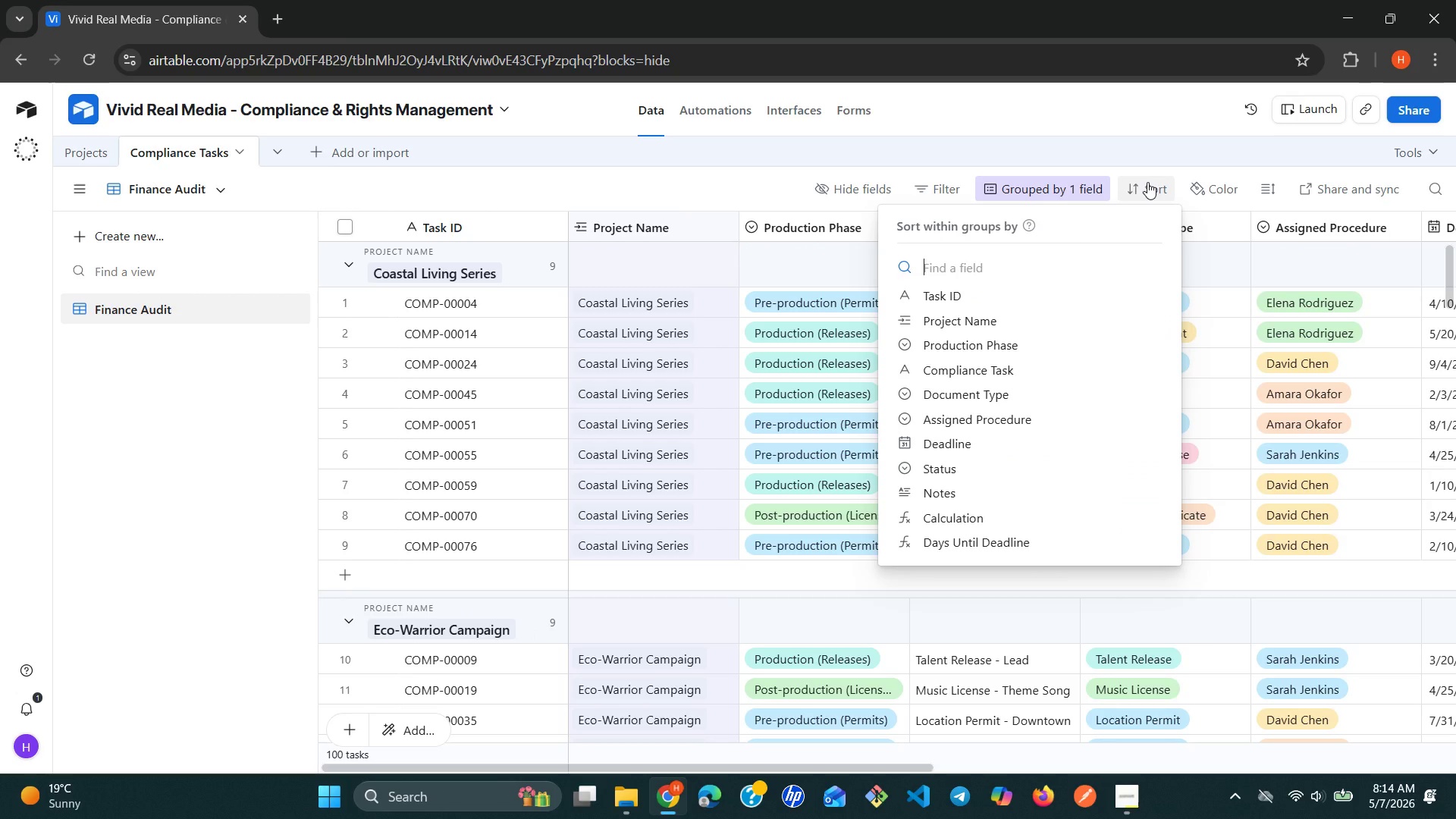 
key(S)
 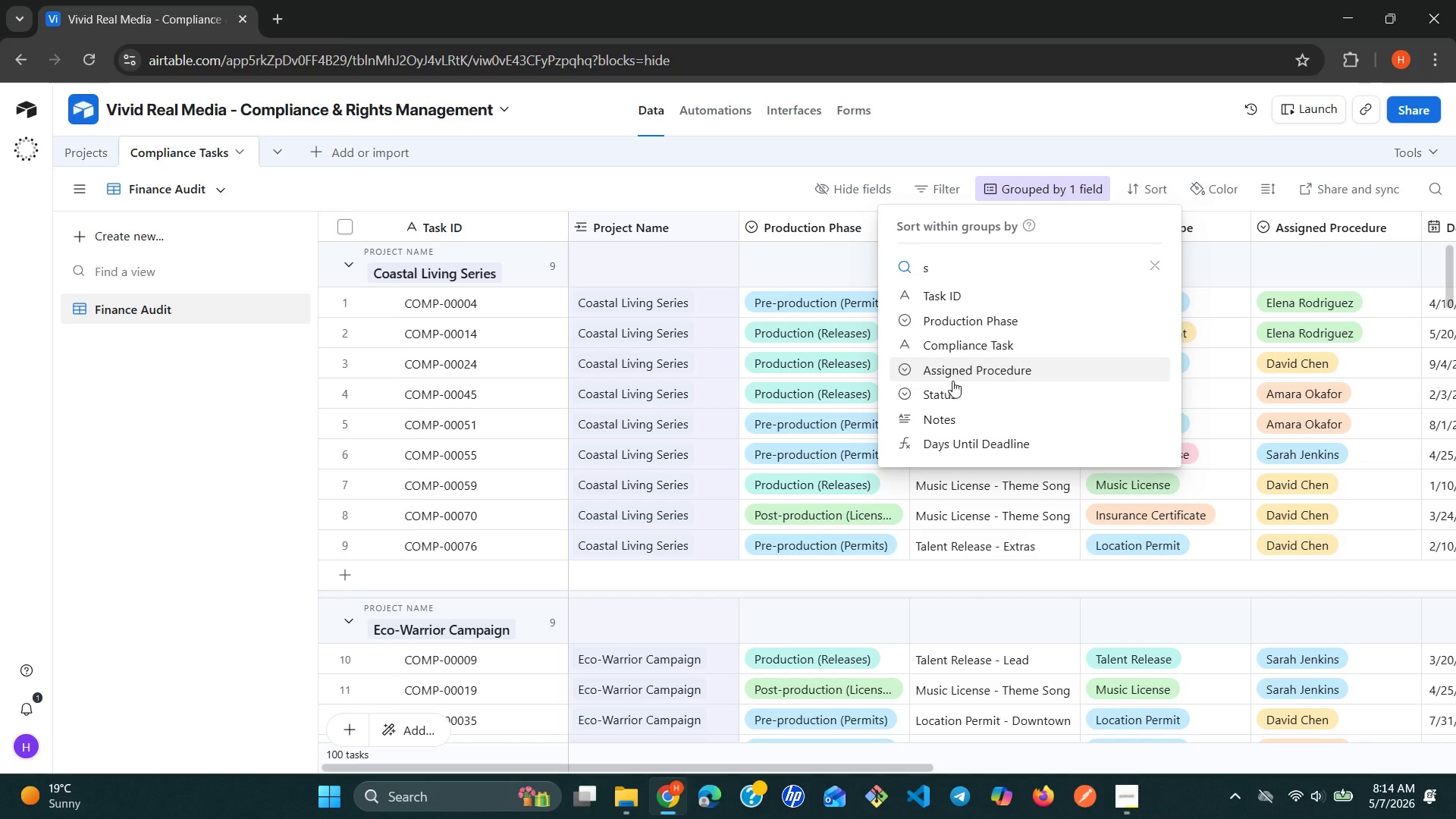 
left_click([951, 385])
 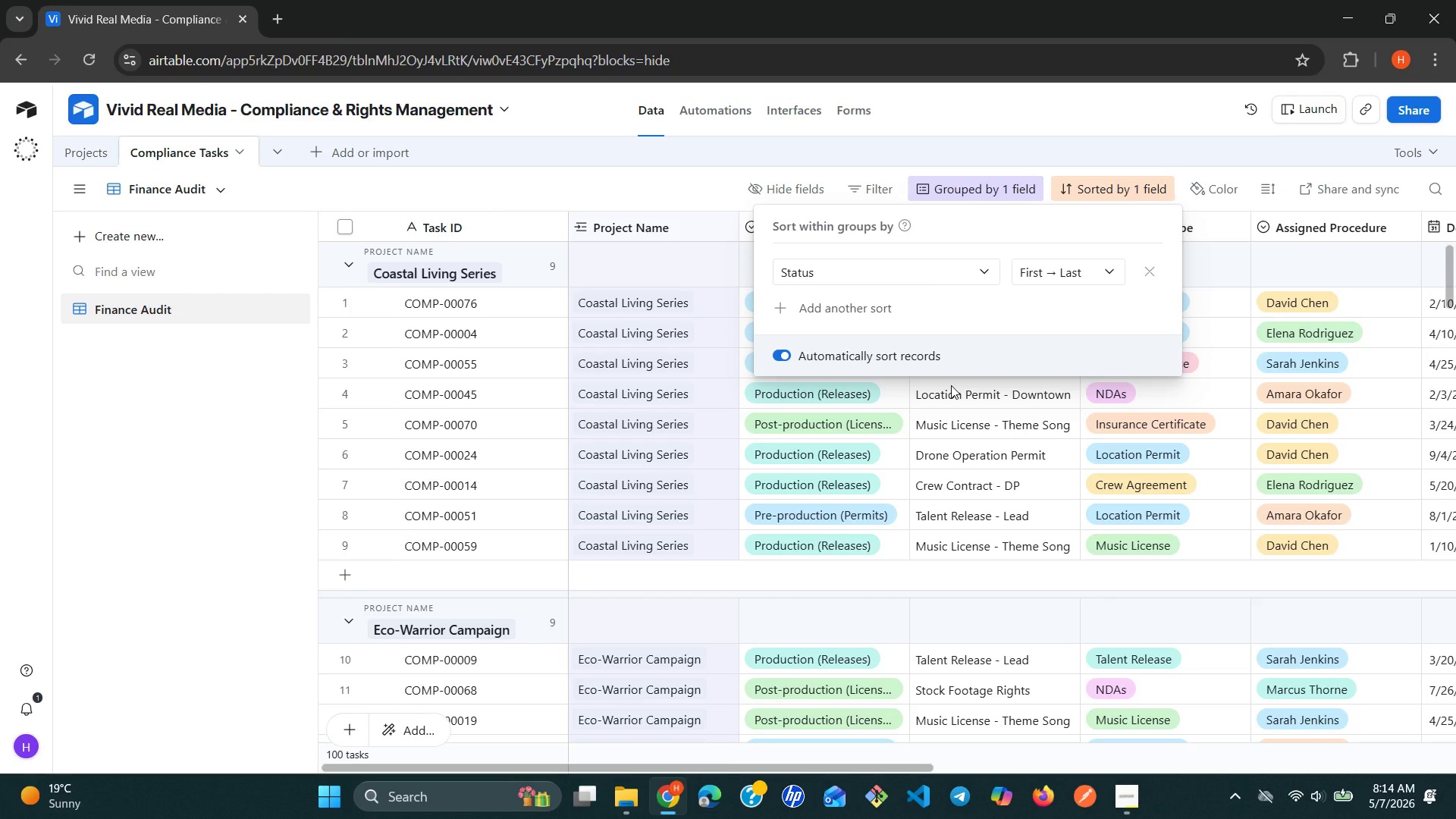 
wait(18.84)
 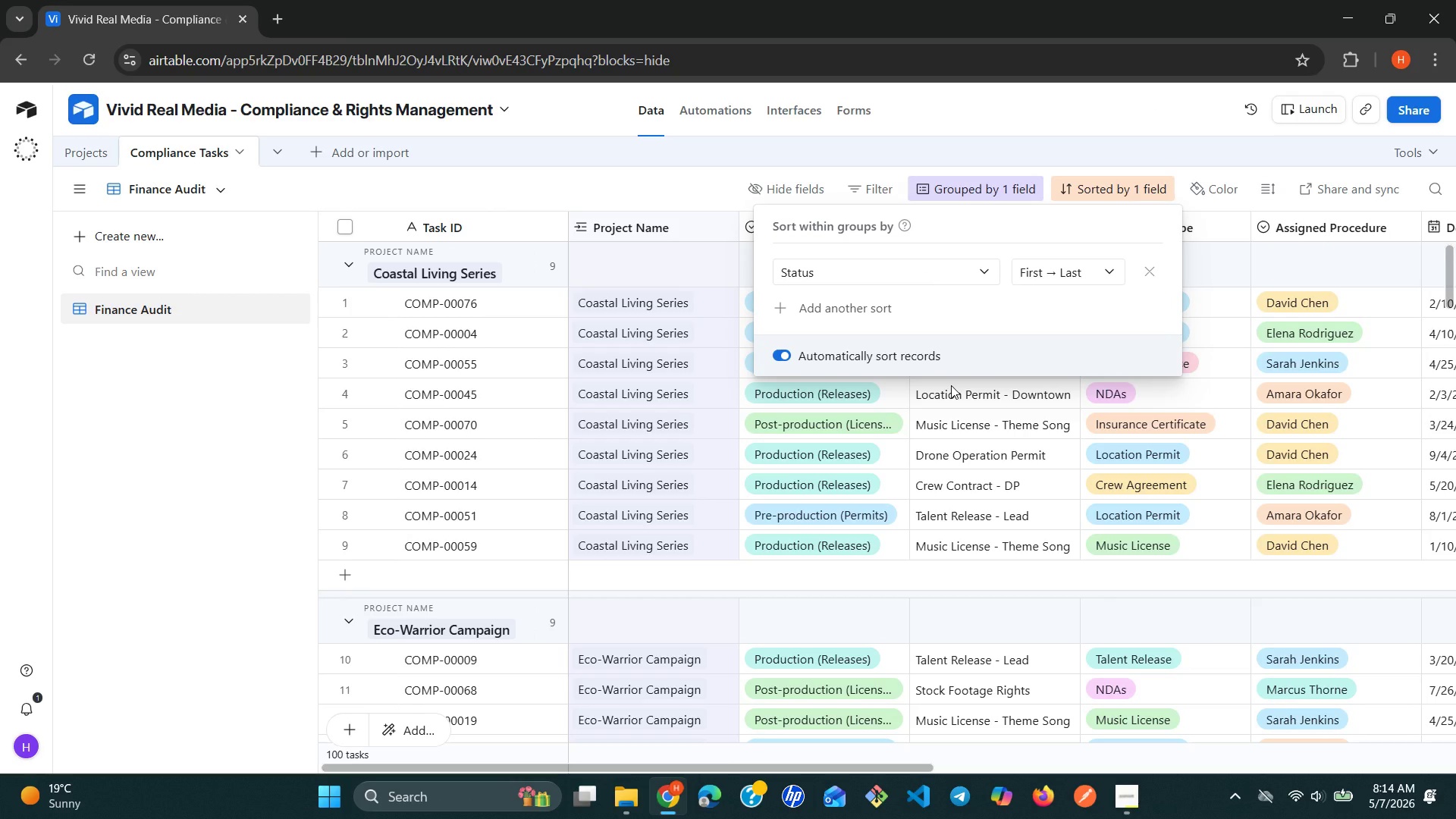 
left_click([260, 518])
 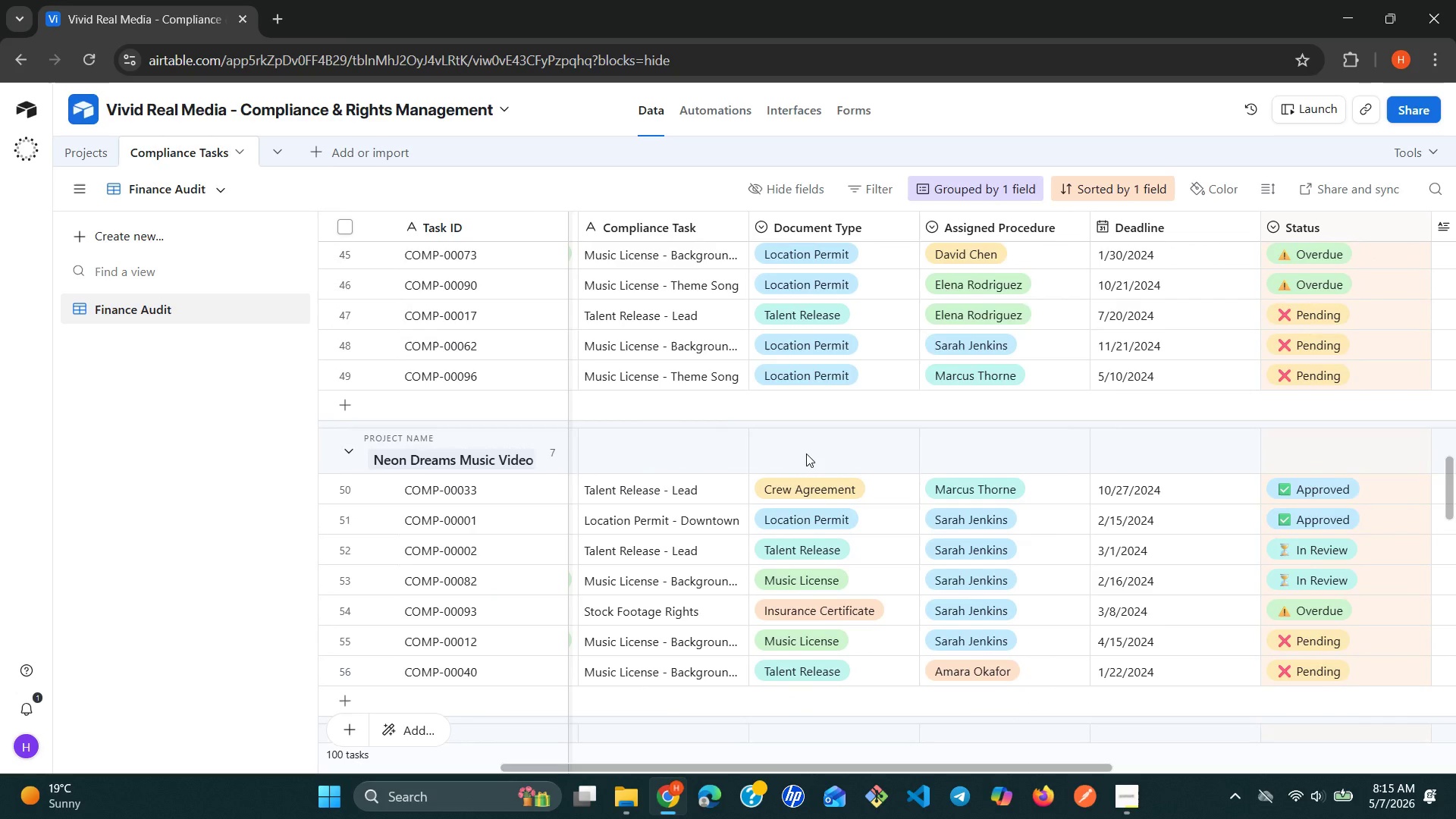 
wait(45.48)
 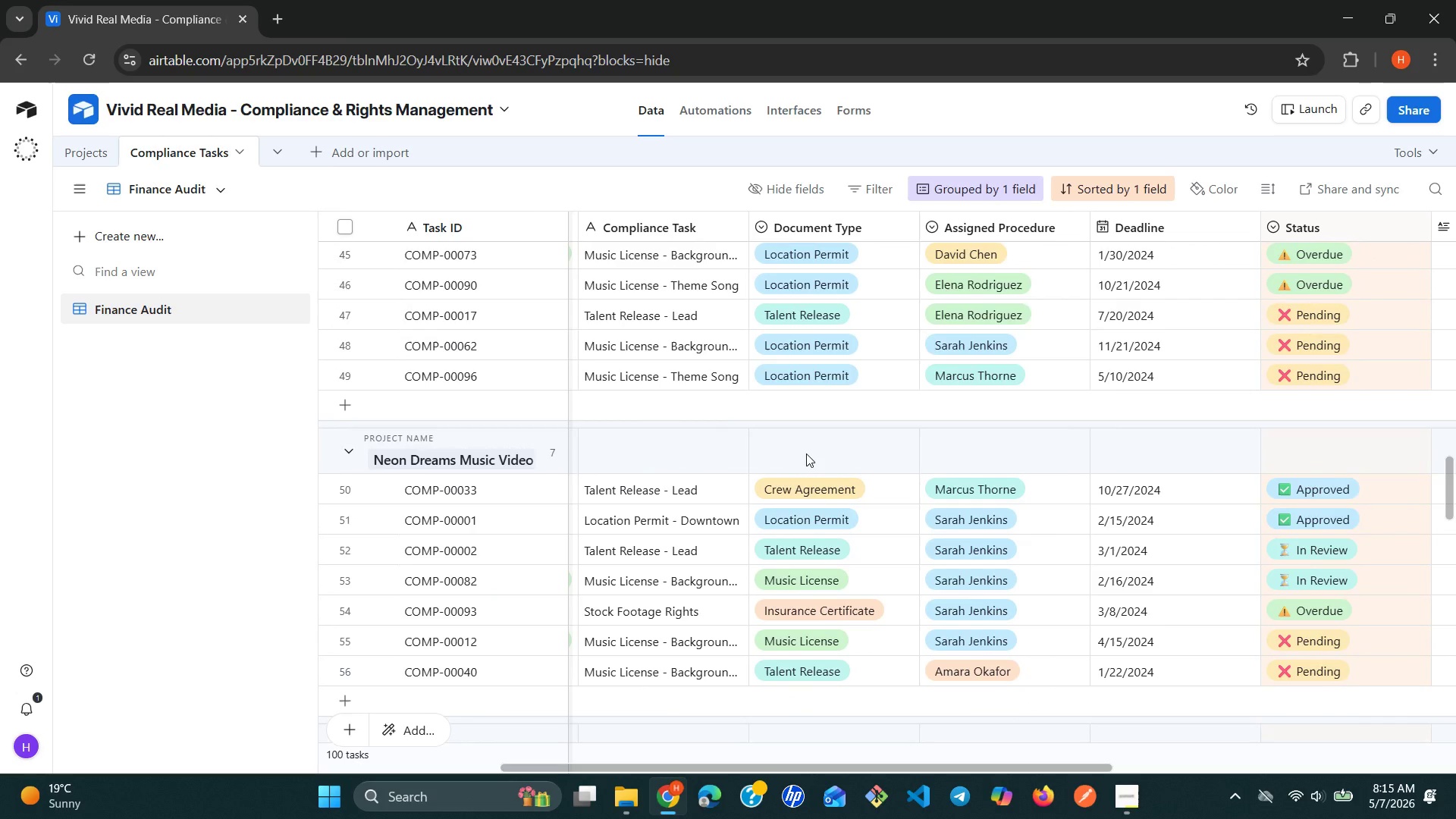 
left_click([1145, 177])
 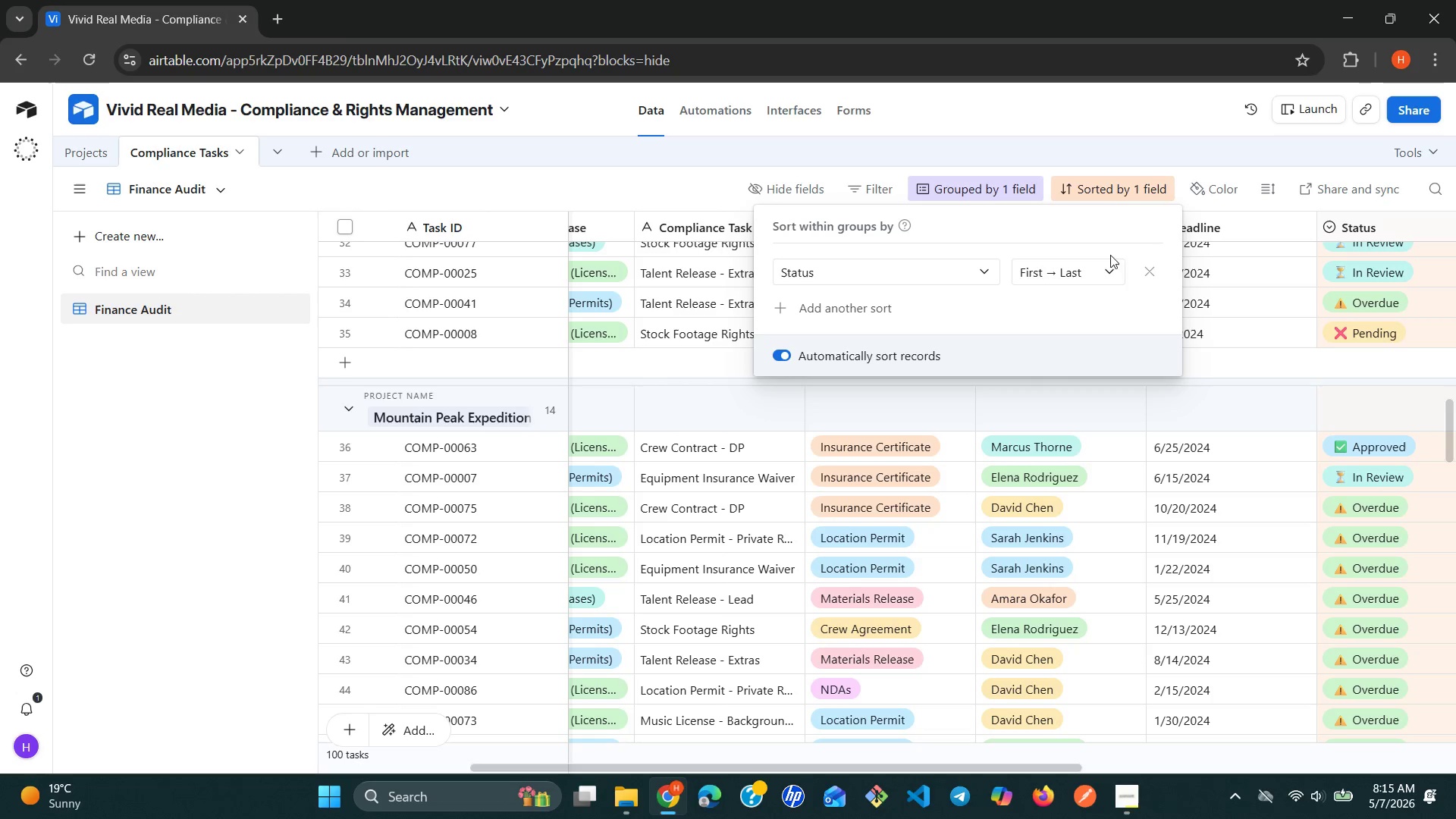 
left_click([1106, 262])
 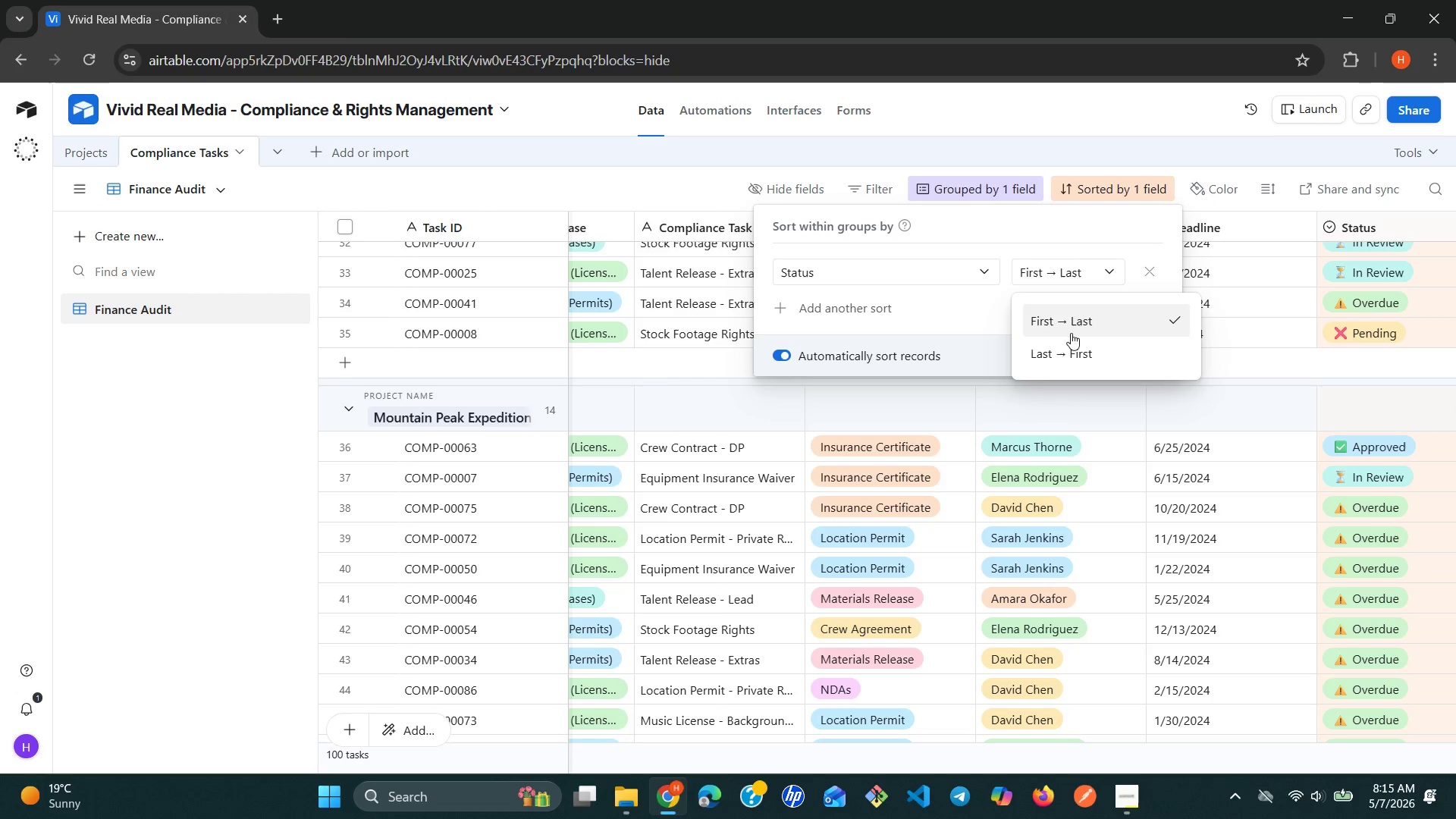 
left_click([1060, 349])
 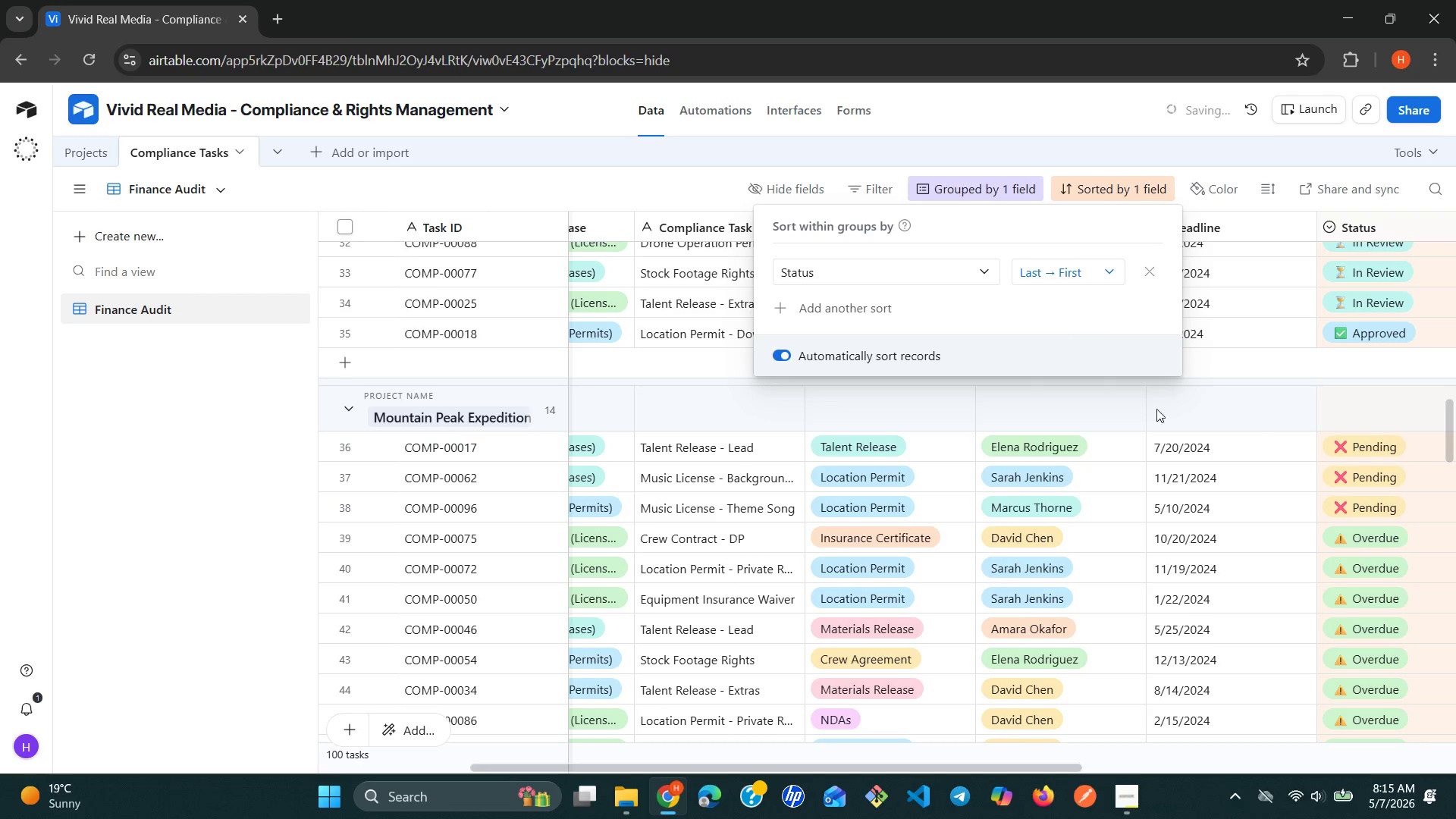 
double_click([1213, 416])
 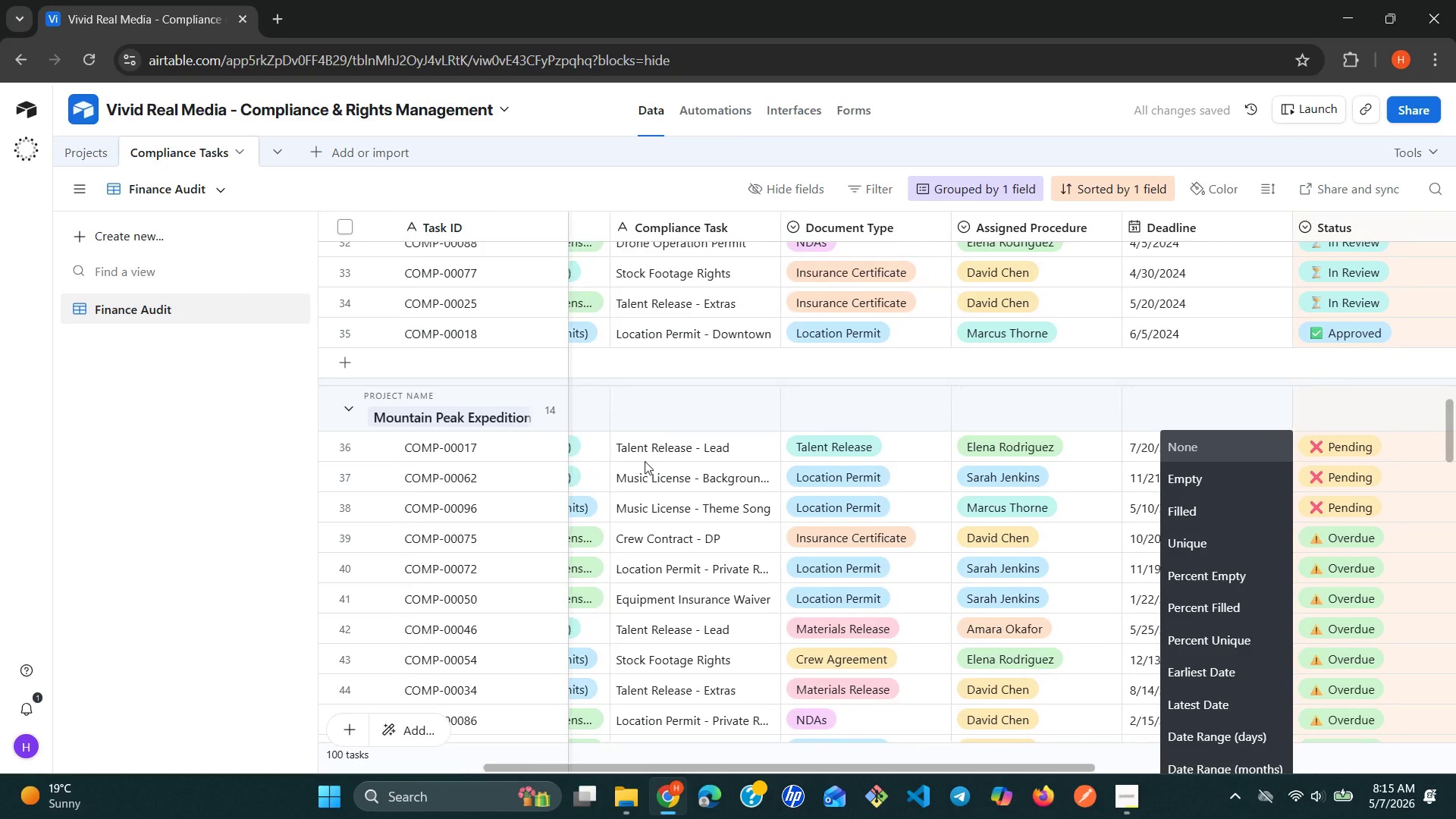 
wait(5.69)
 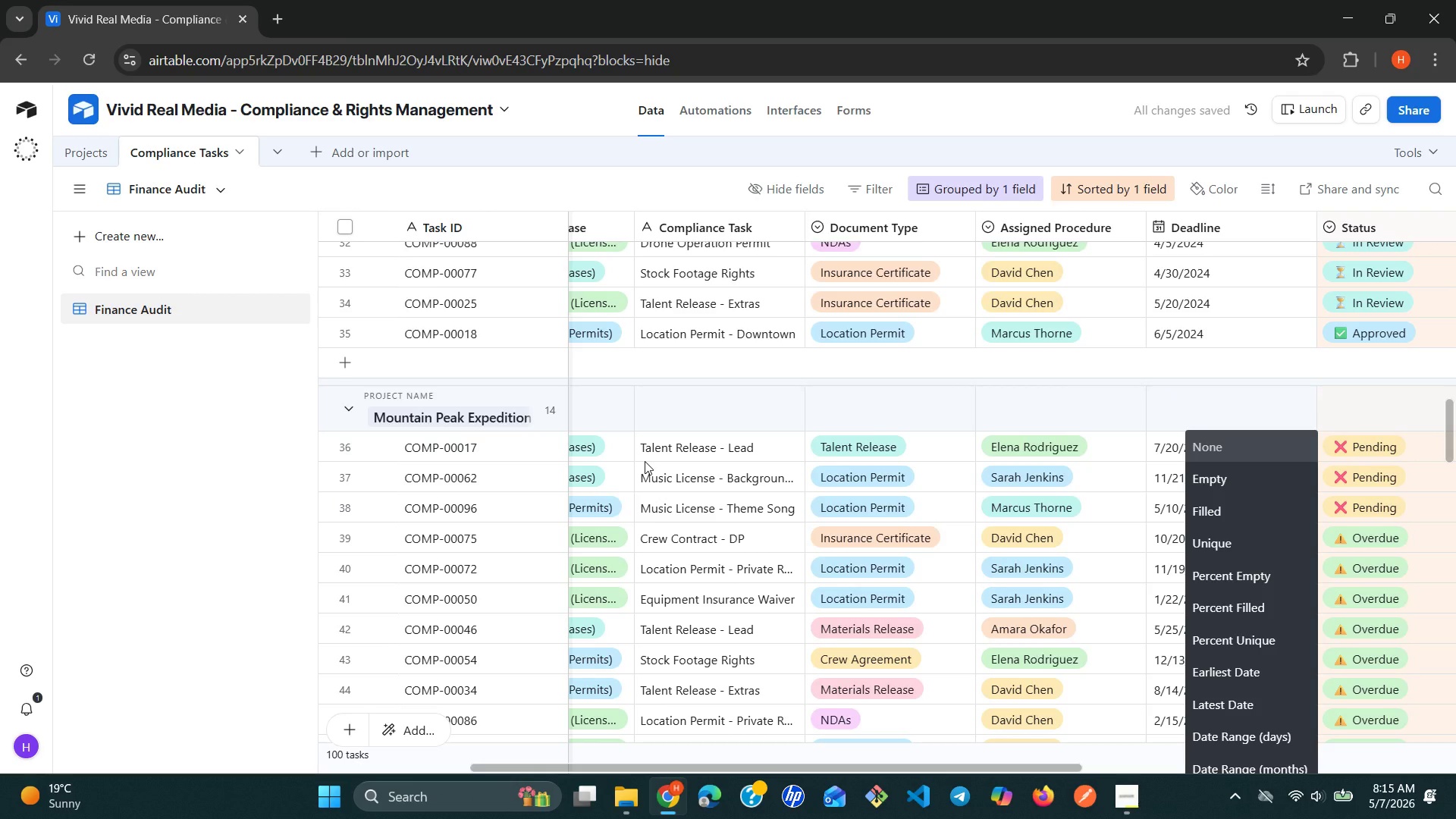 
left_click([140, 525])
 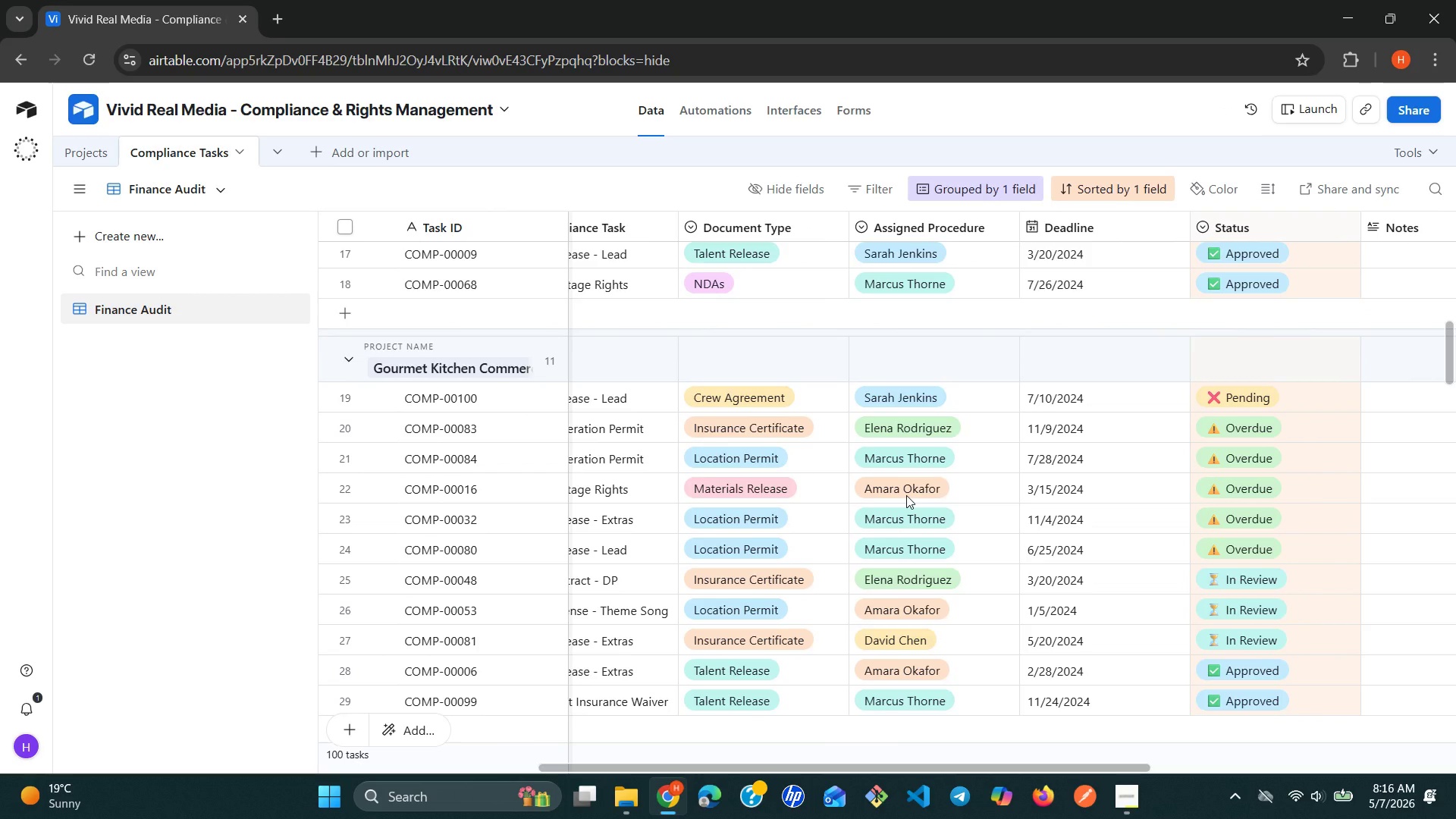 
wait(31.7)
 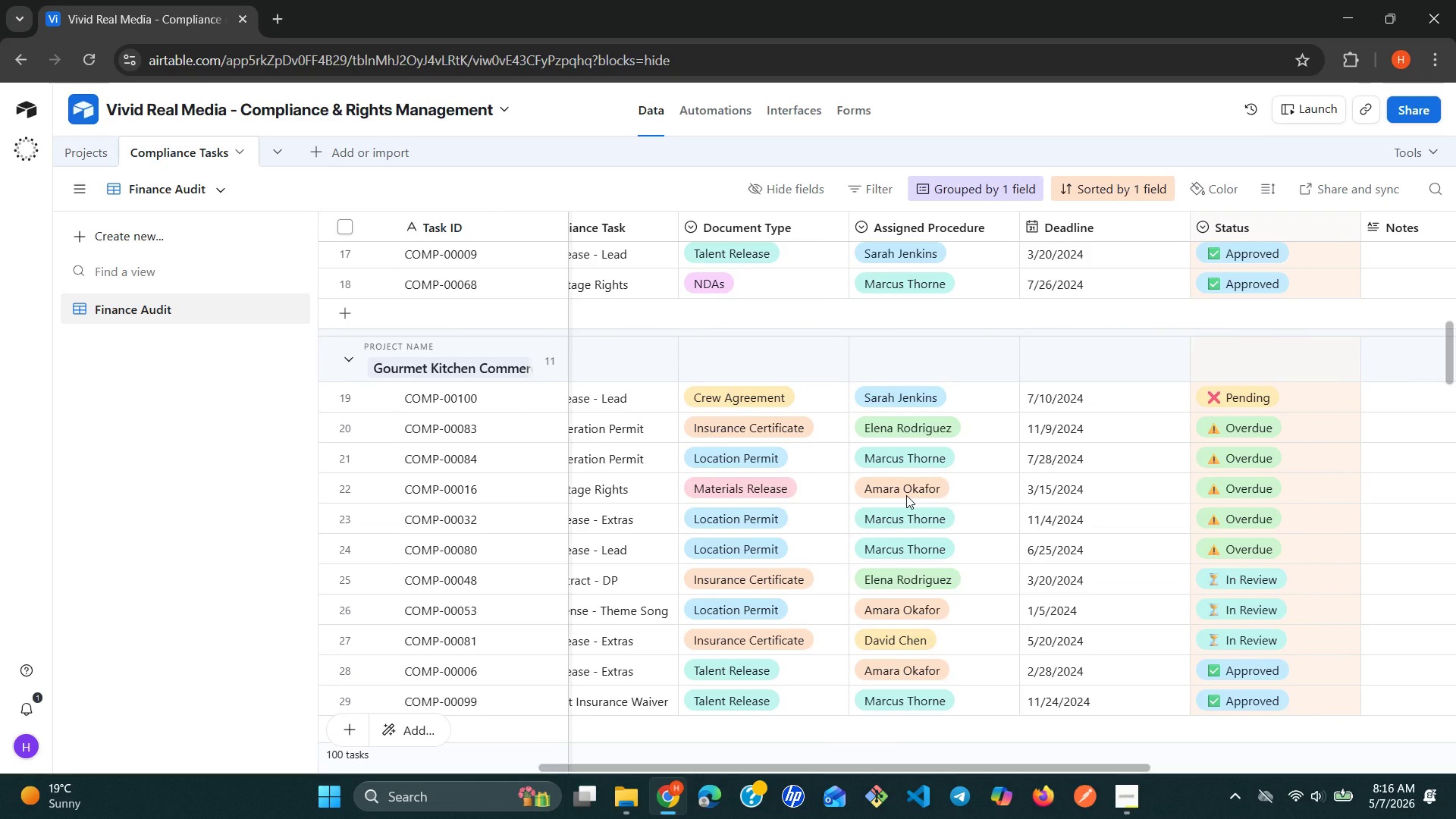 
left_click([802, 180])
 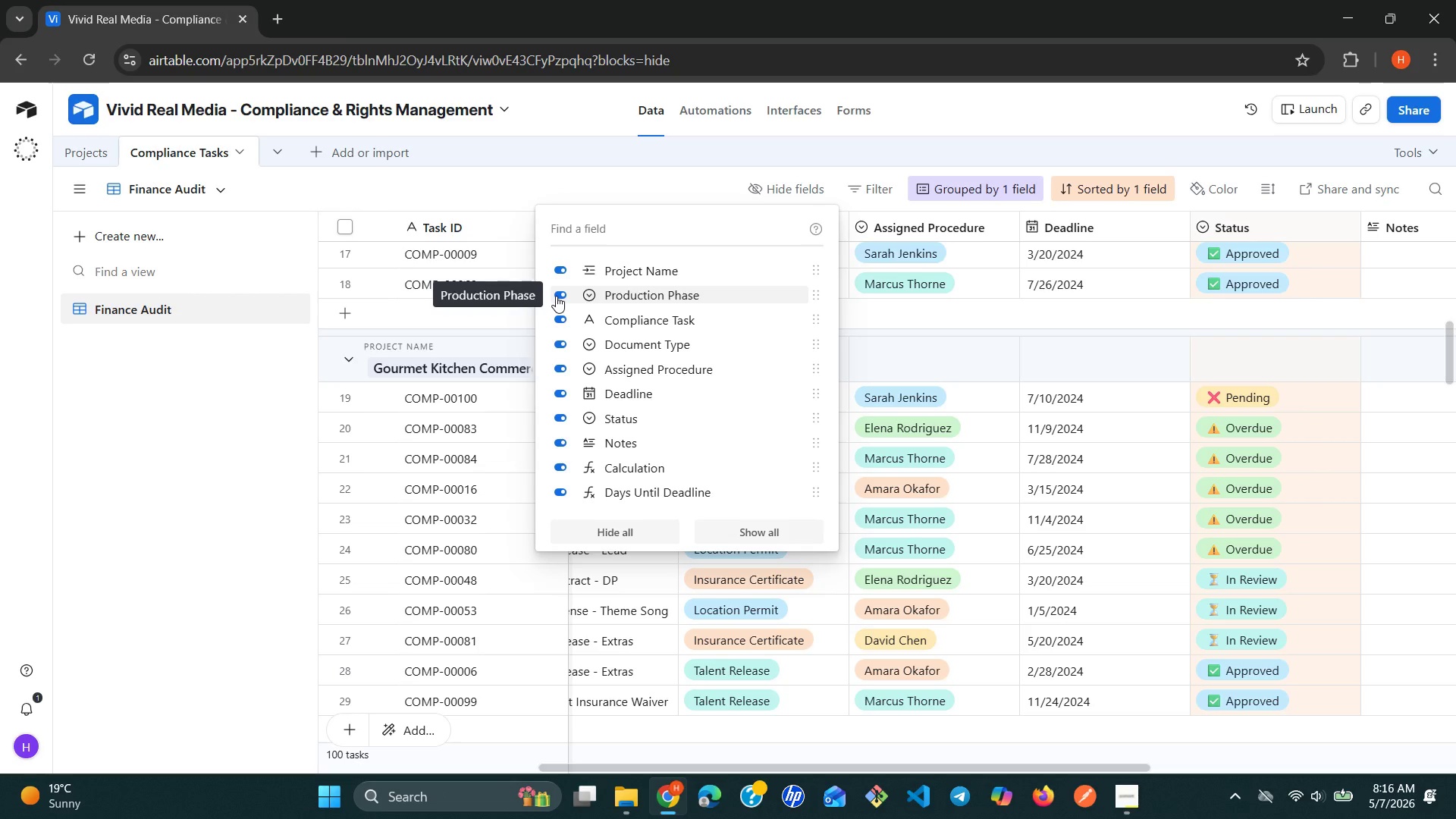 
wait(25.17)
 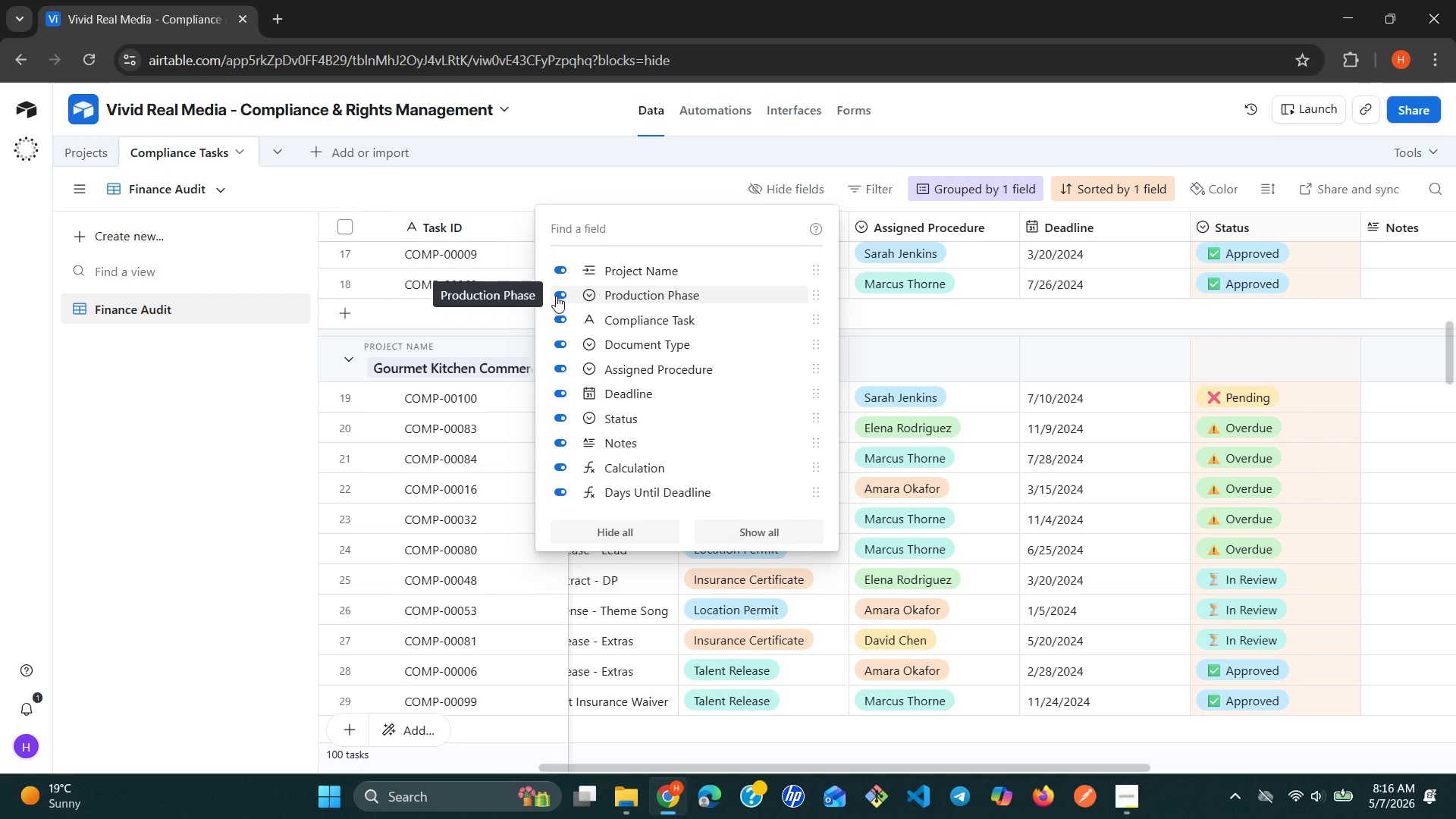 
left_click([556, 296])
 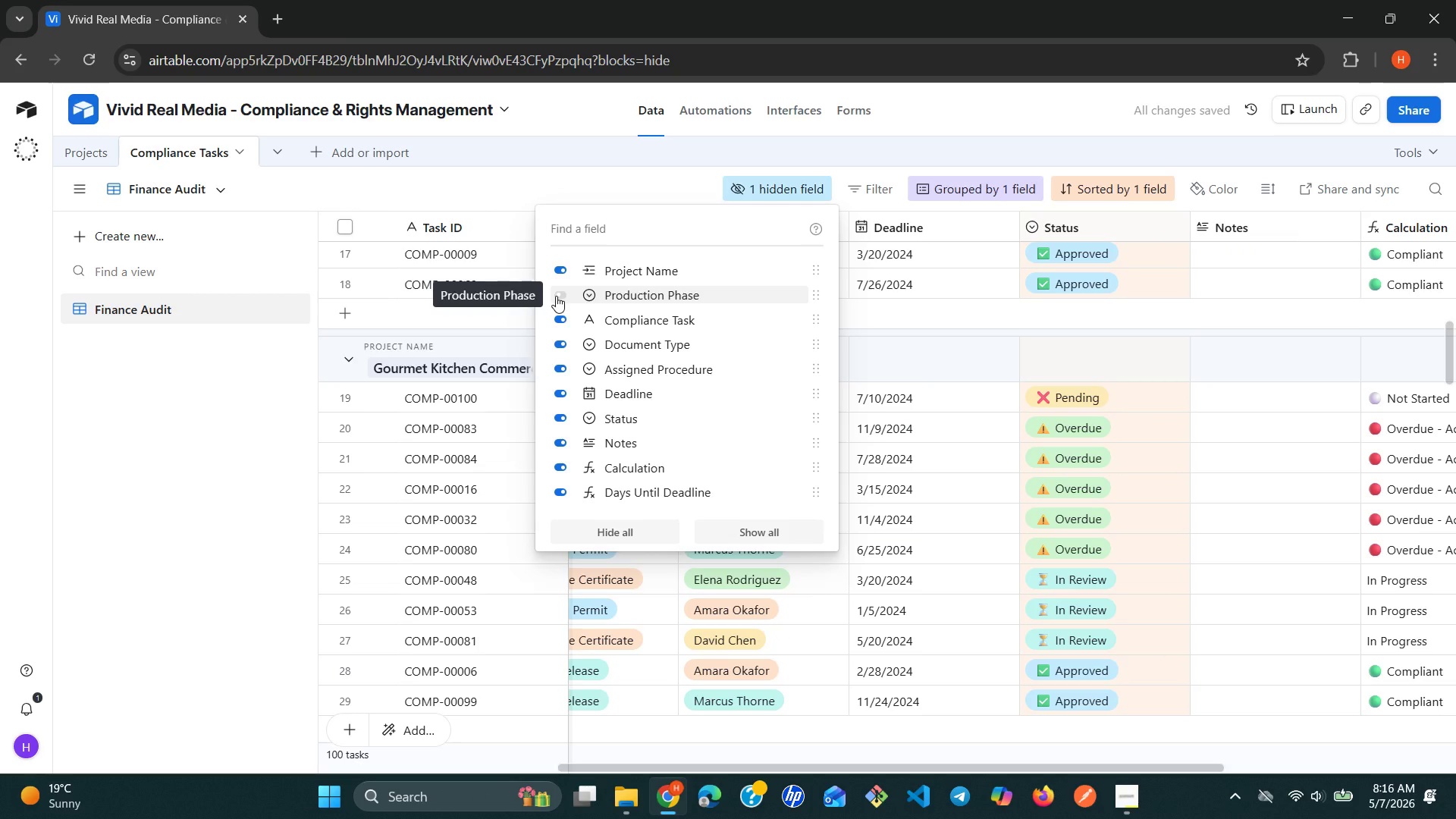 
wait(8.8)
 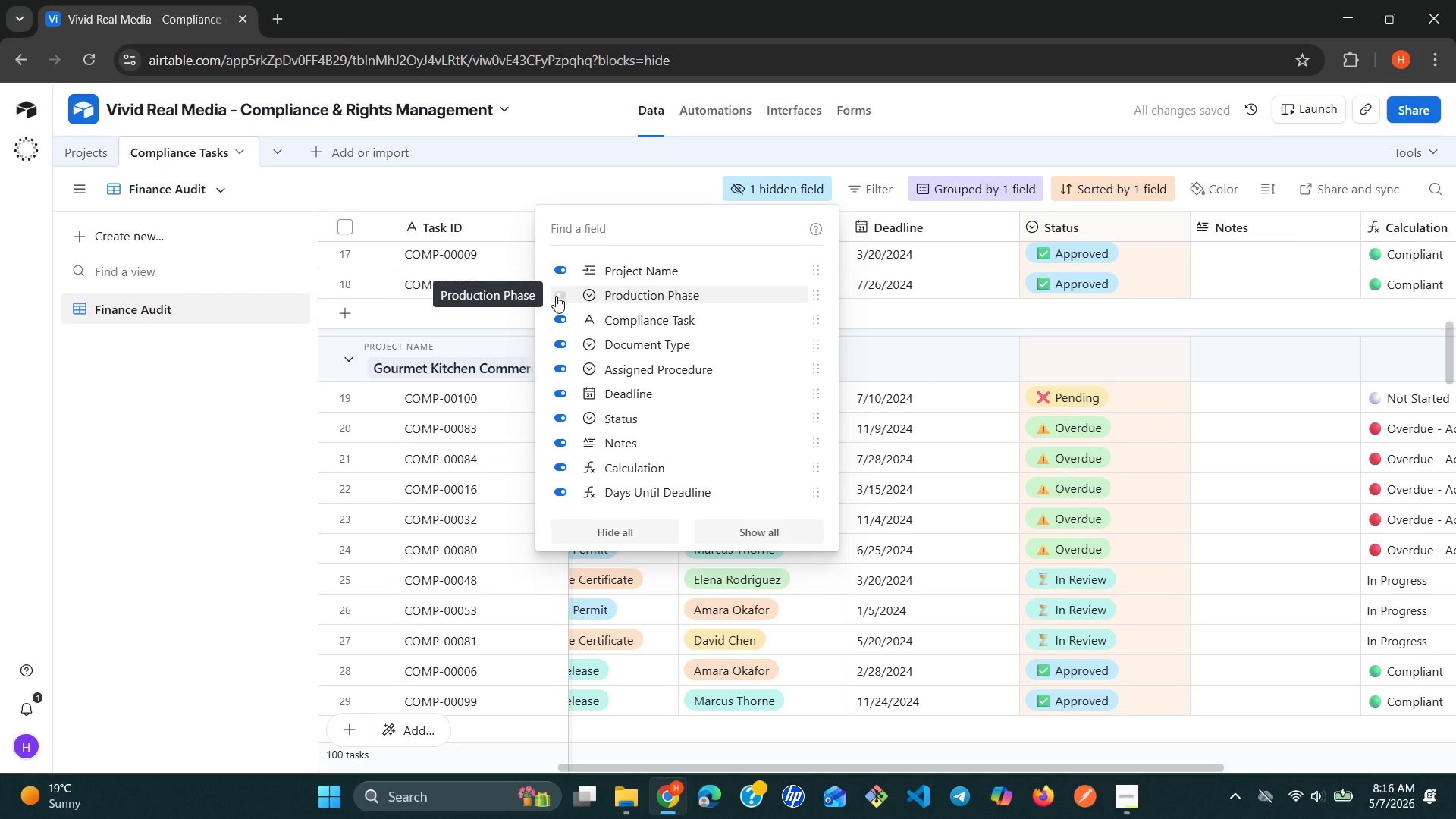 
left_click([559, 447])
 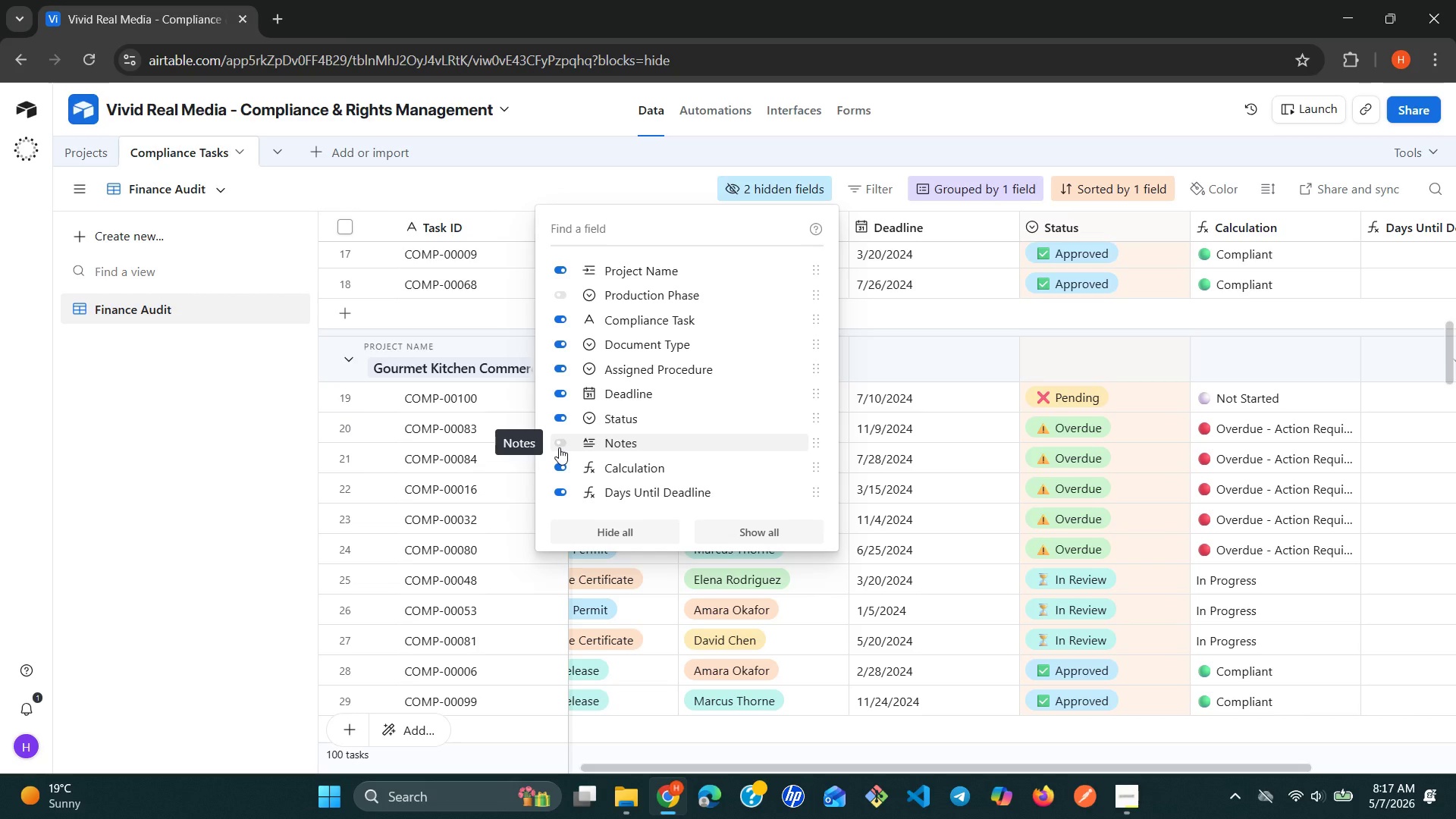 
wait(21.02)
 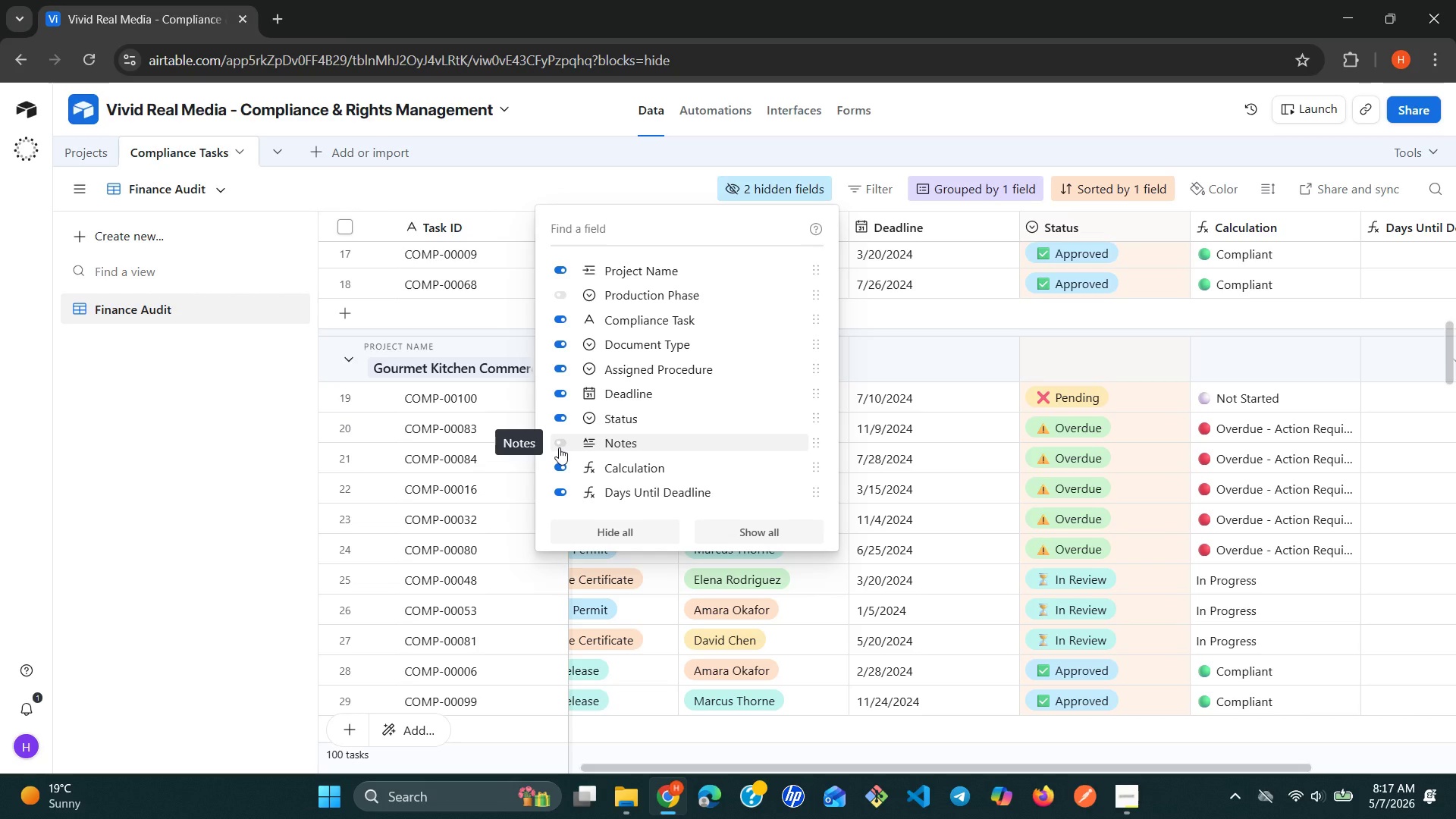 
left_click([562, 468])
 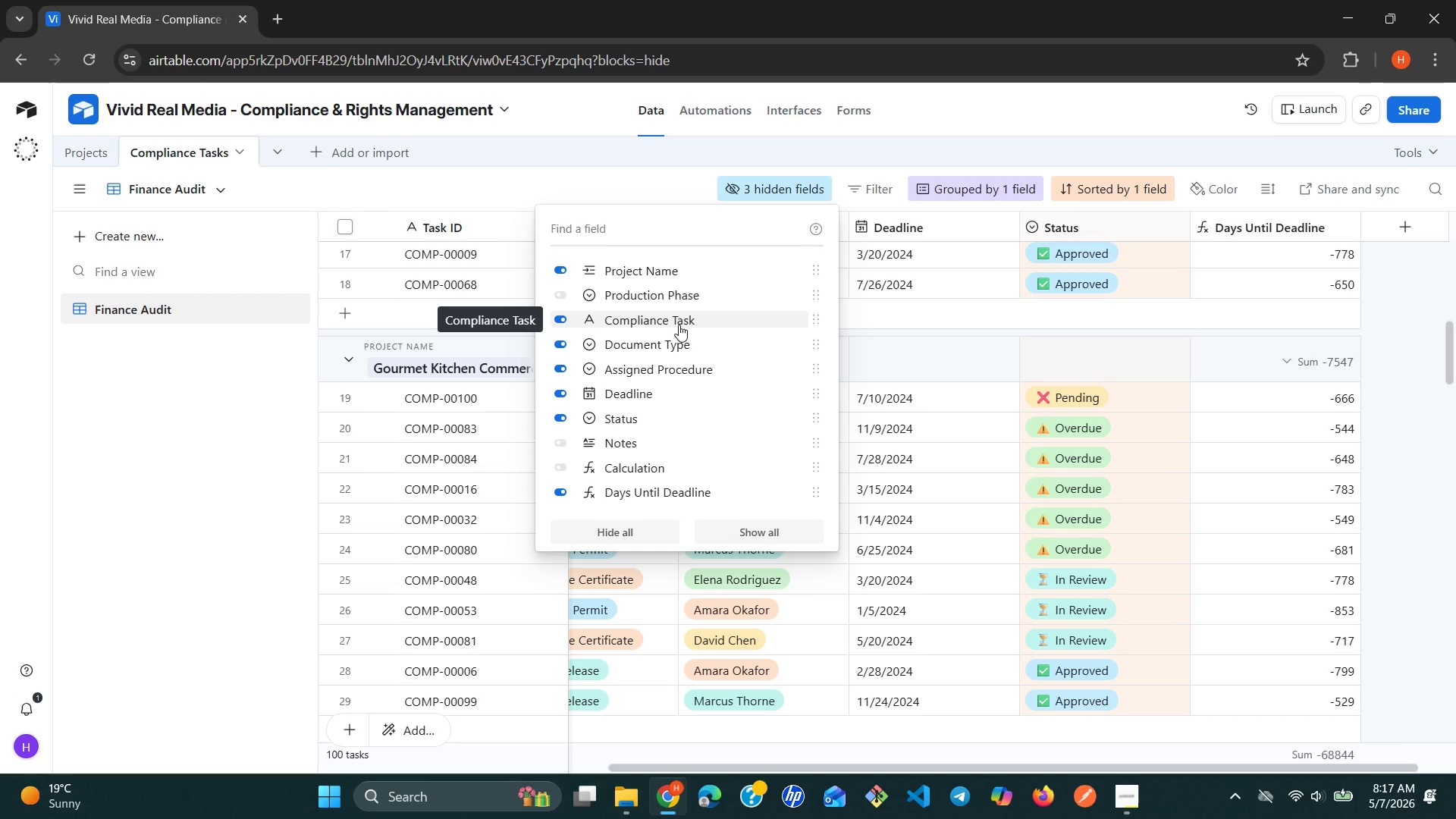 
wait(41.77)
 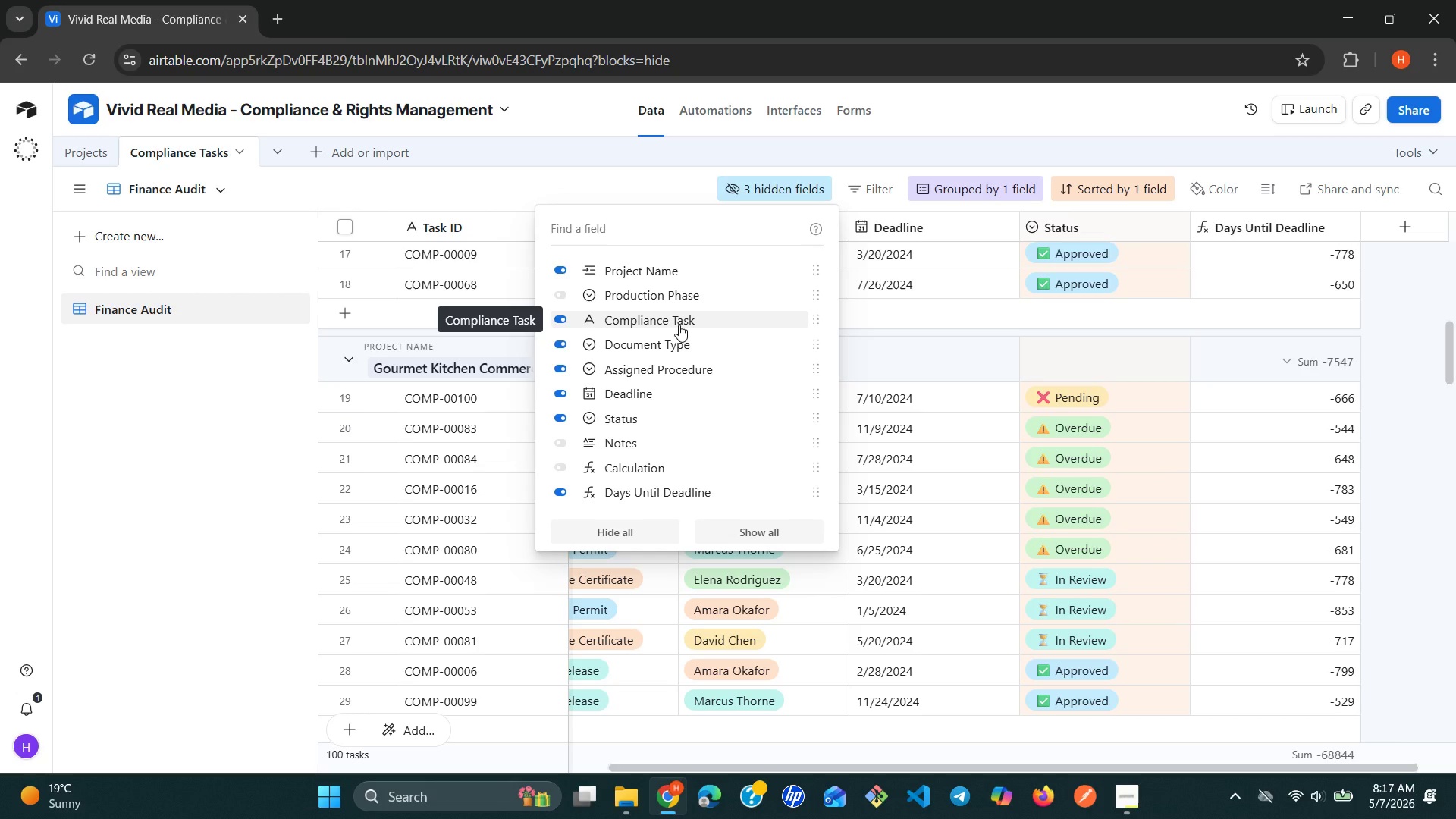 
left_click([555, 372])
 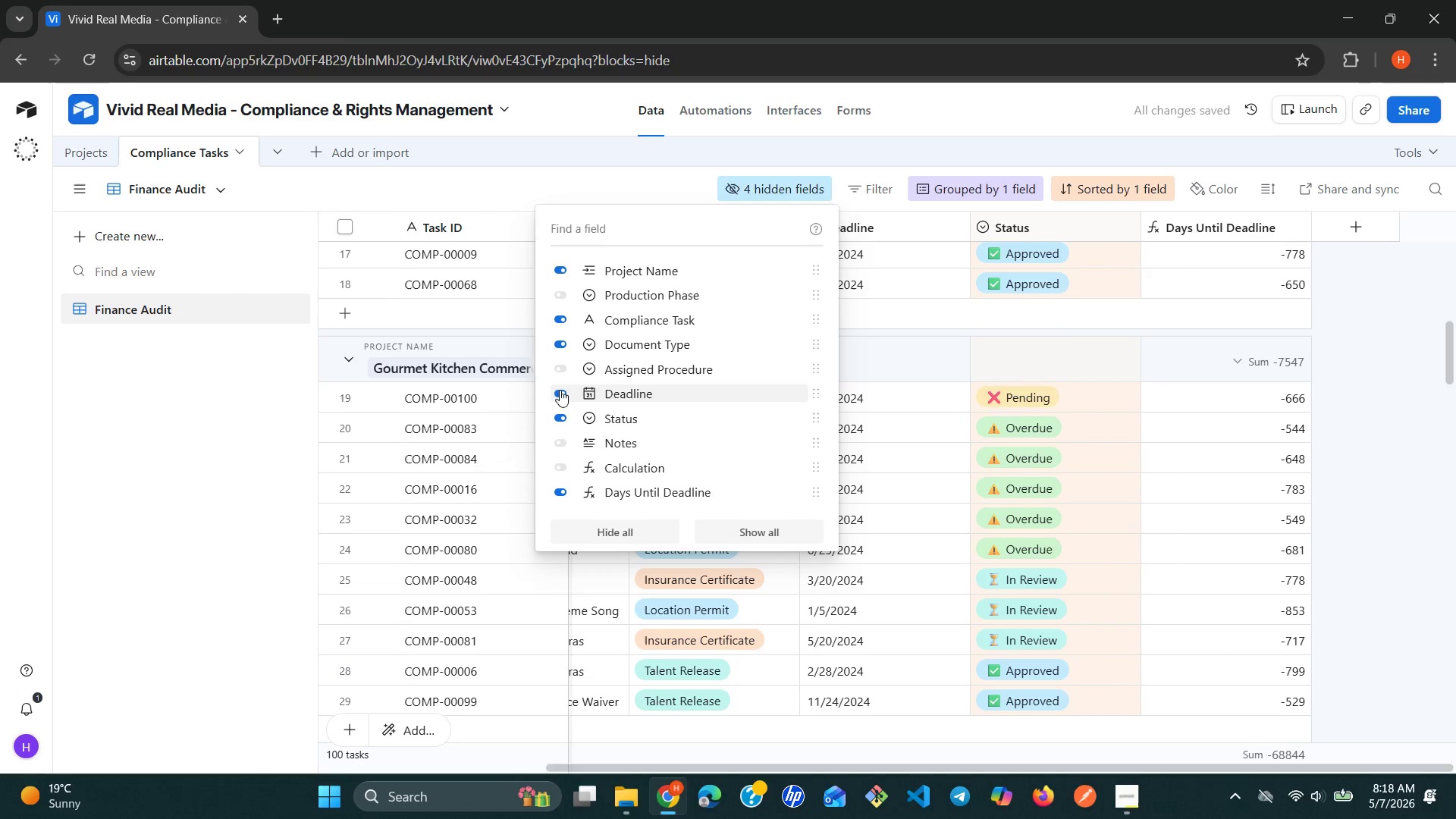 
wait(5.81)
 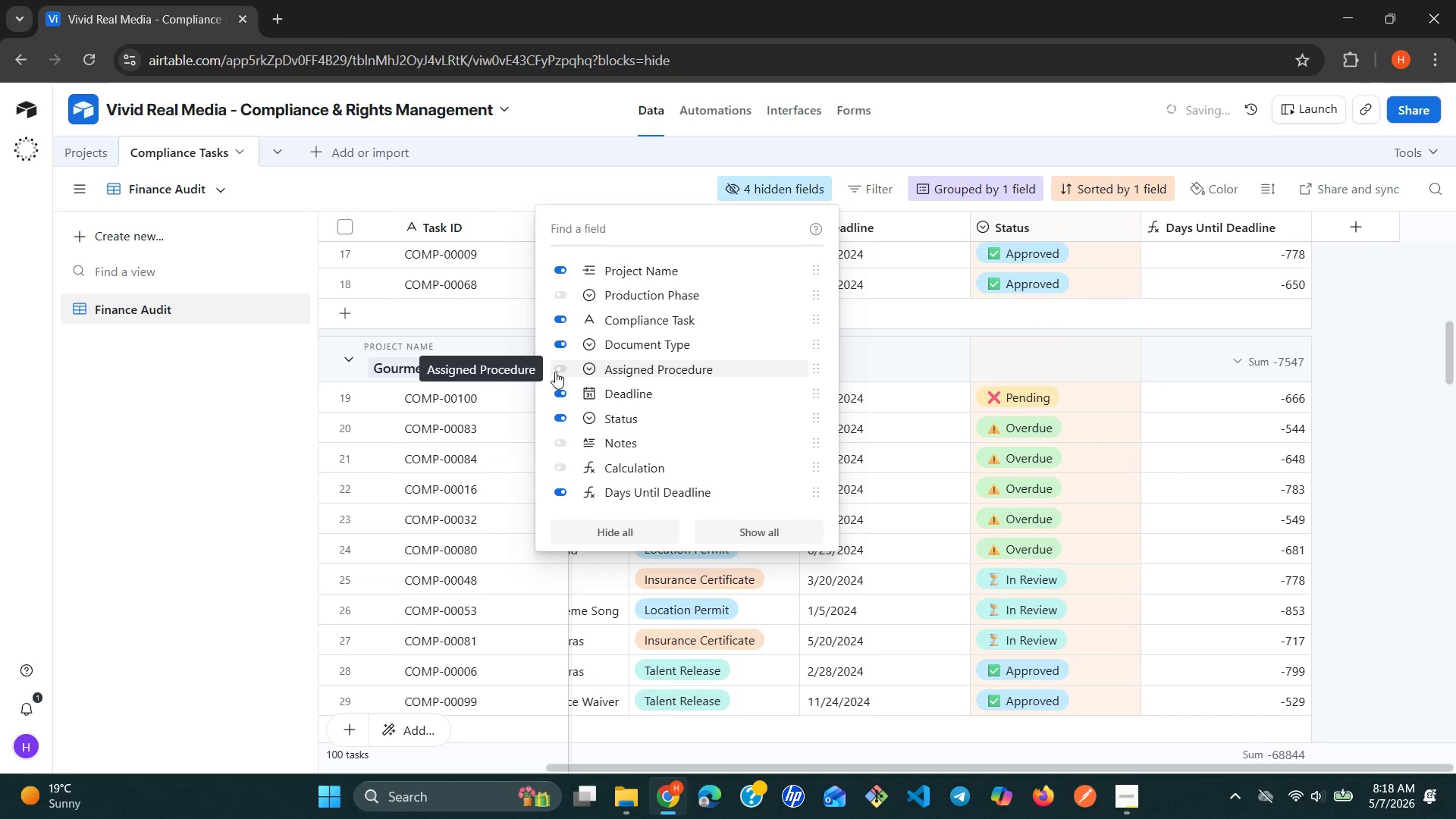 
left_click([557, 497])
 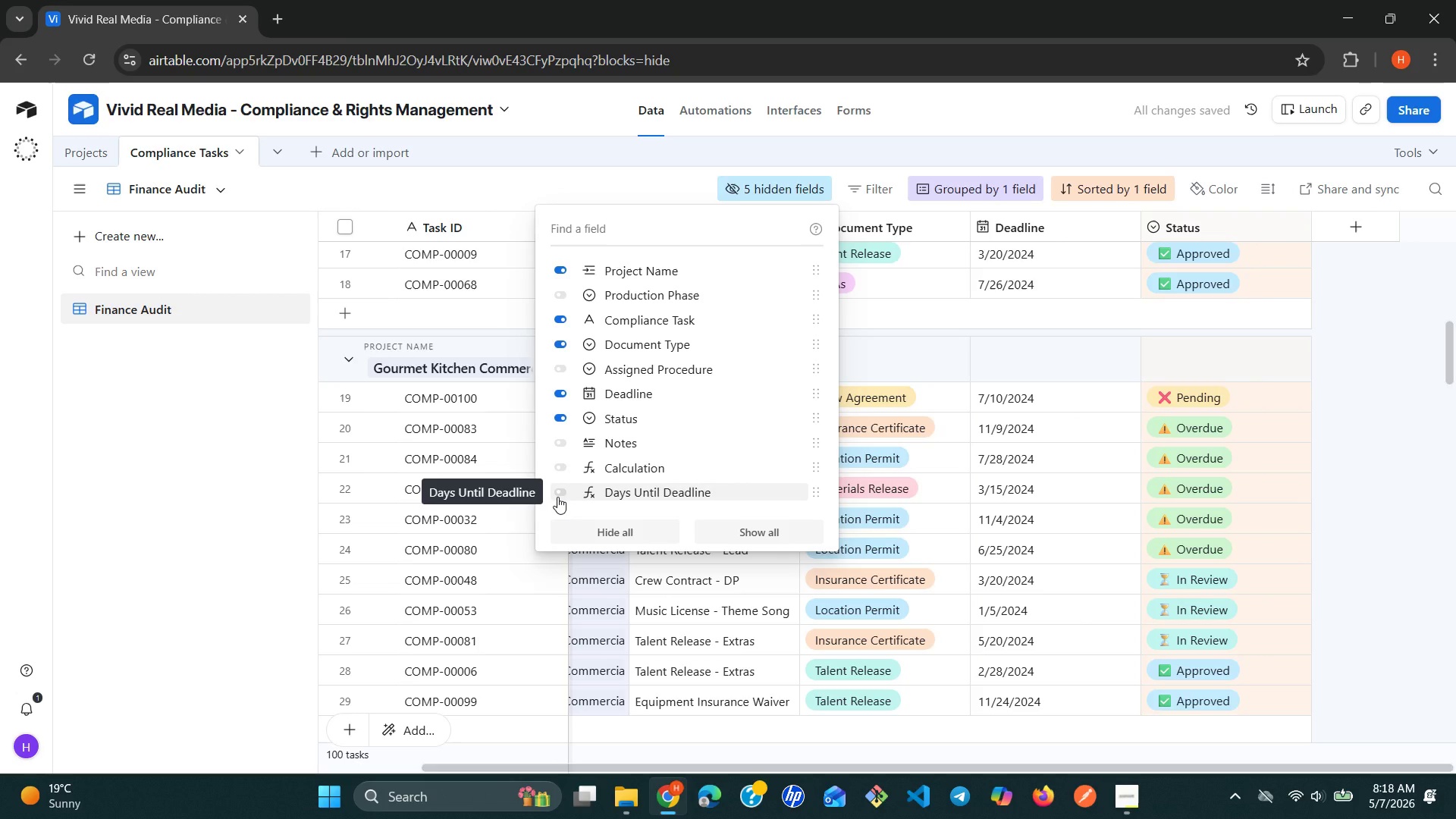 
wait(11.14)
 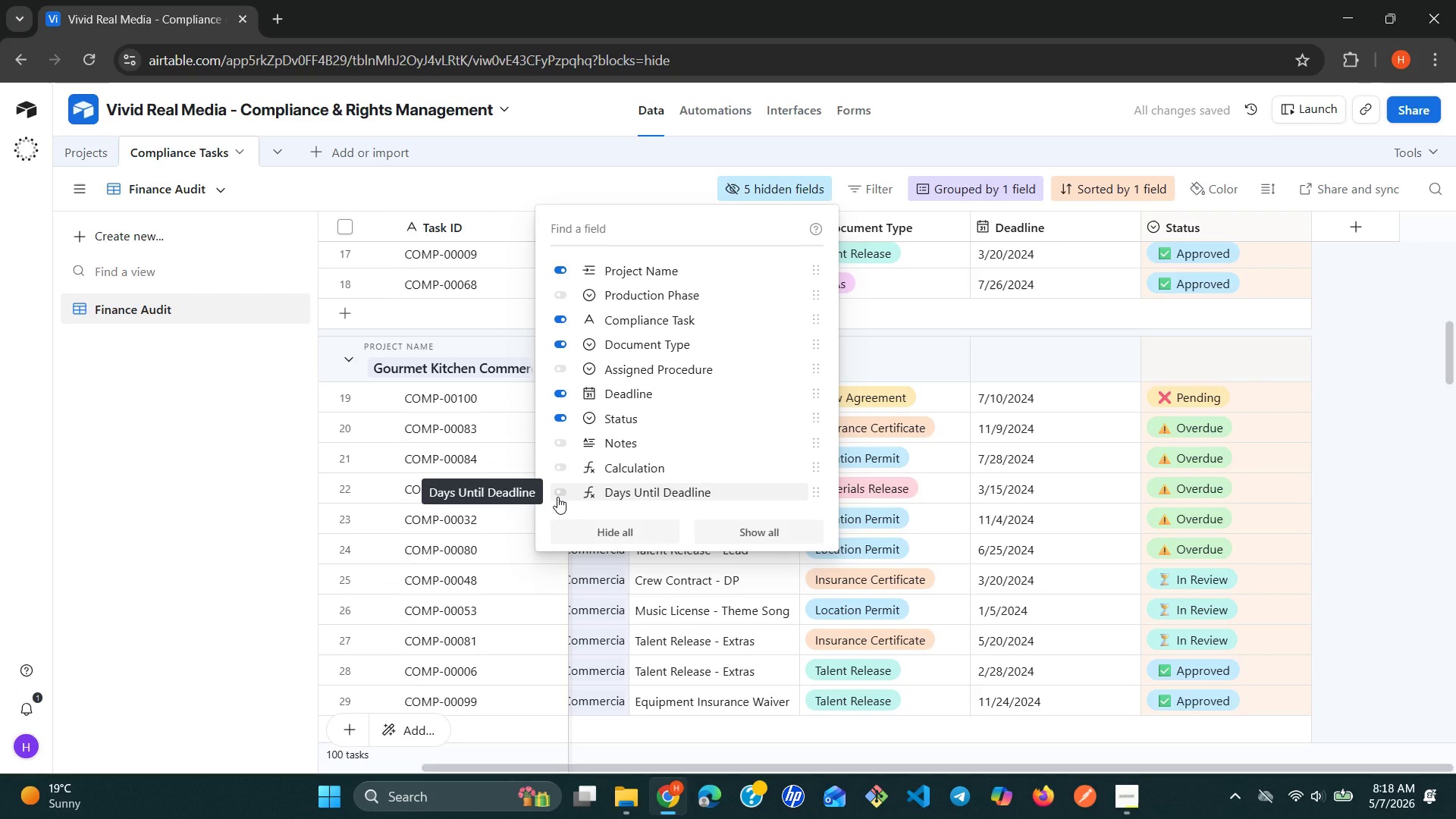 
left_click([277, 538])
 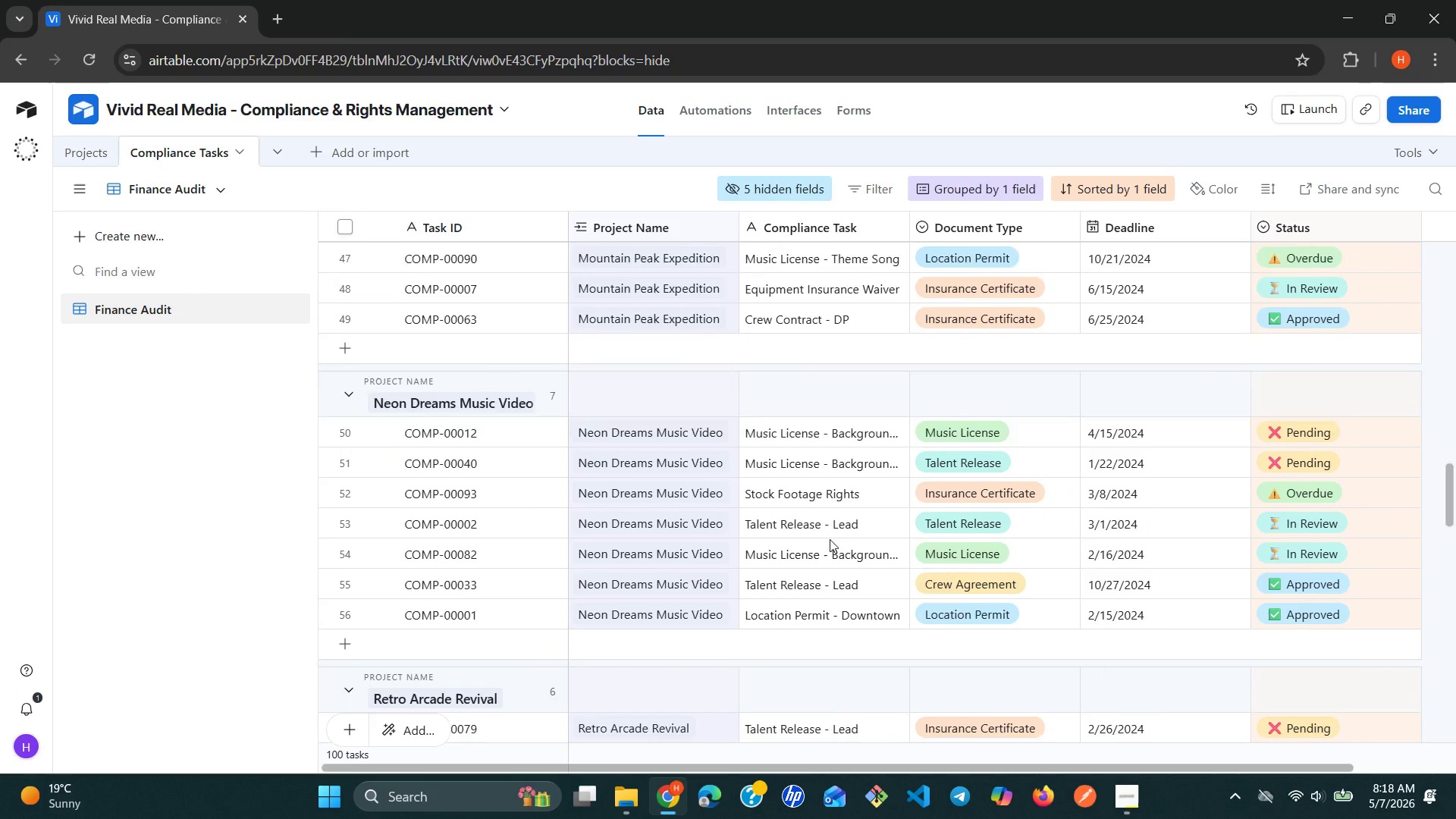 
wait(40.25)
 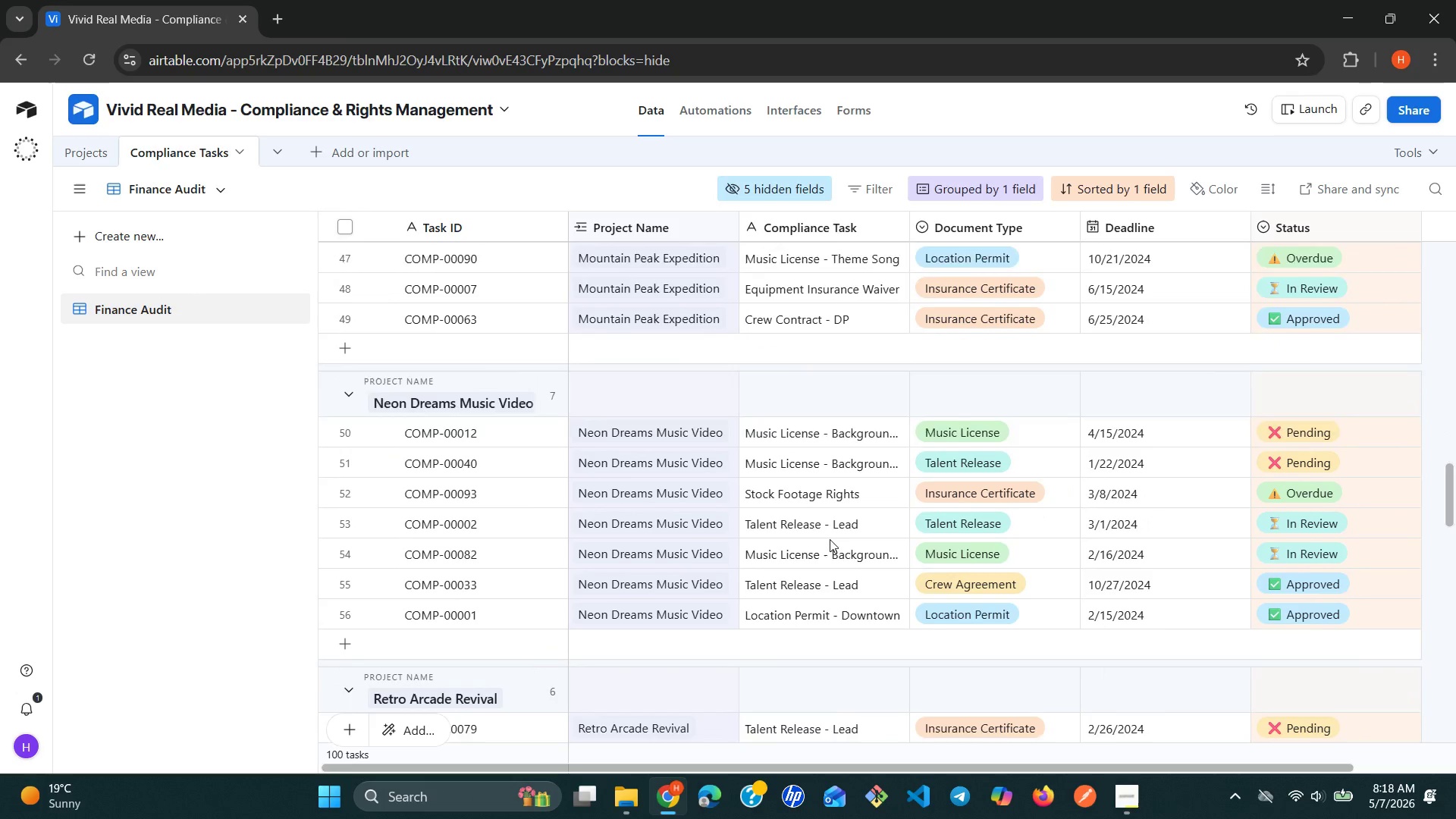 
left_click([398, 741])
 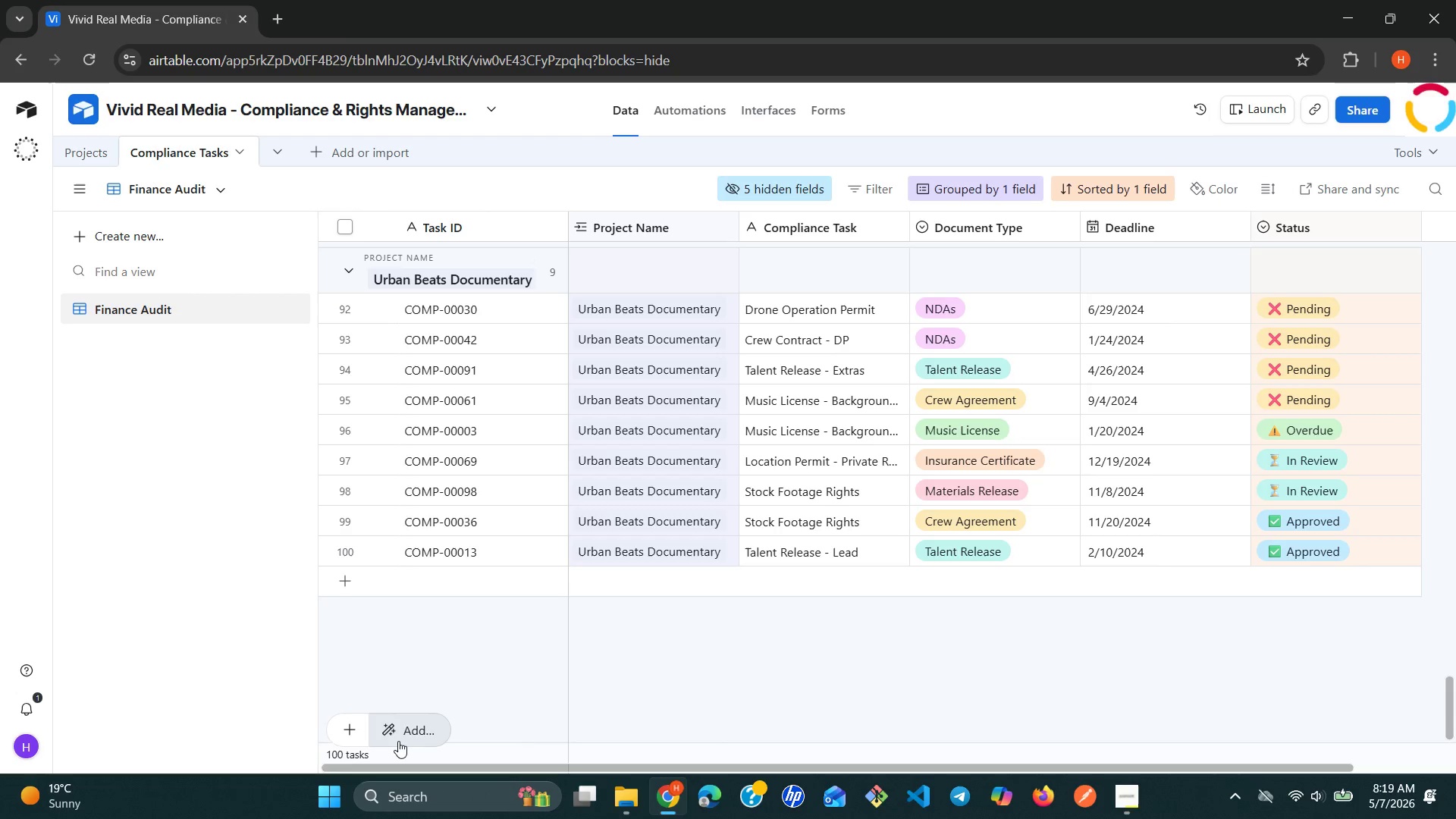 
wait(7.2)
 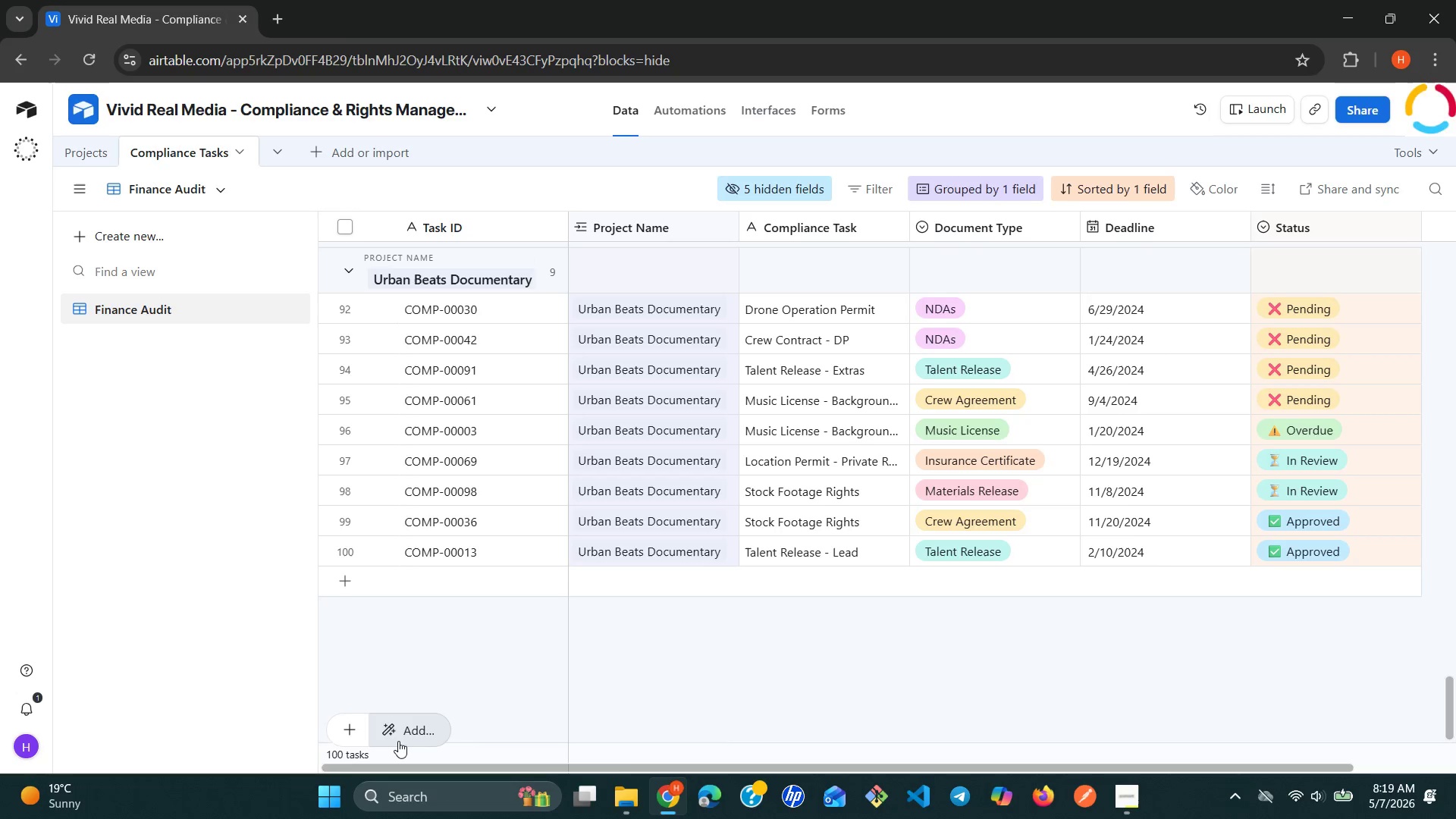 
mouse_move([370, 726])
 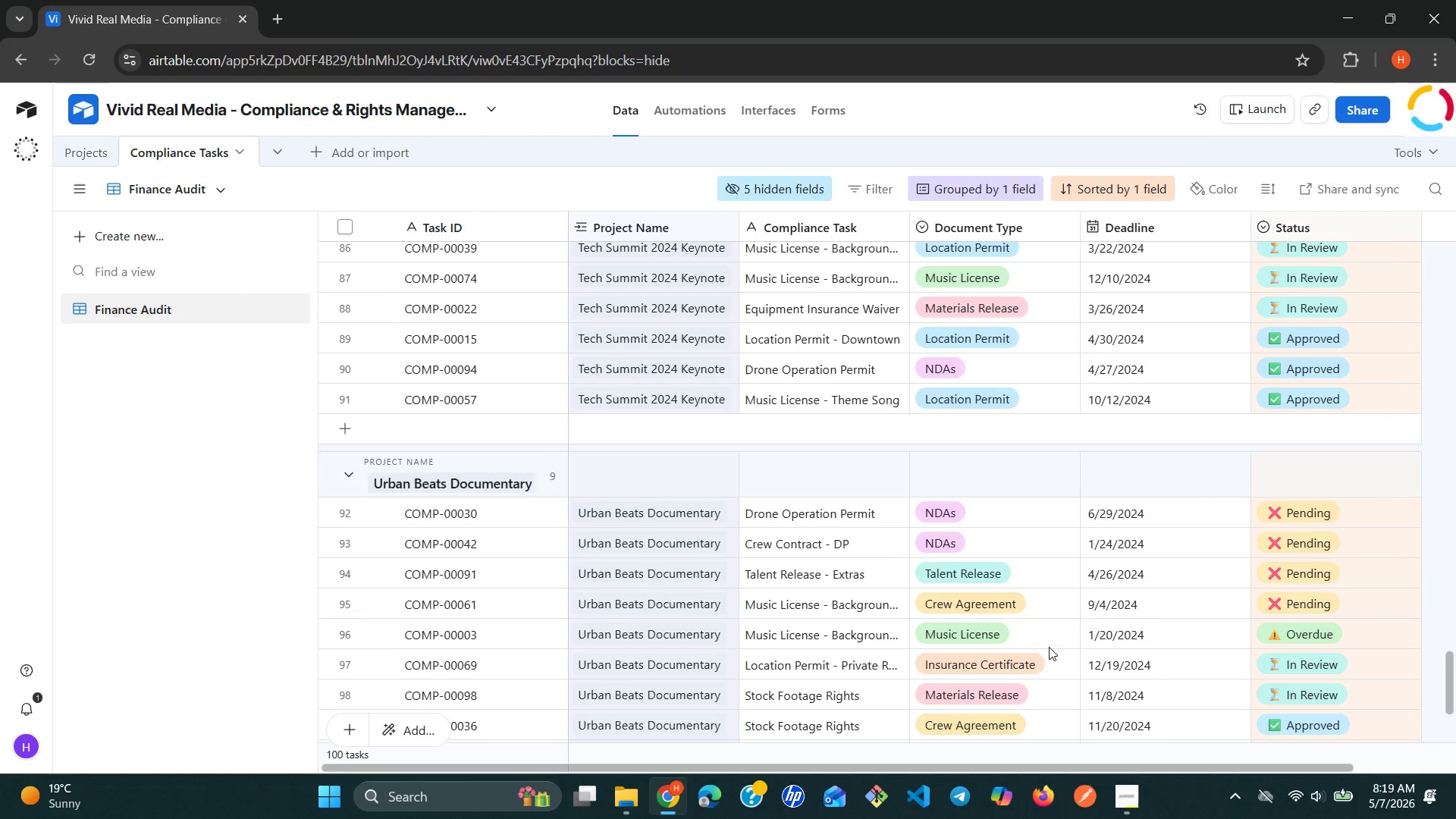 
wait(15.23)
 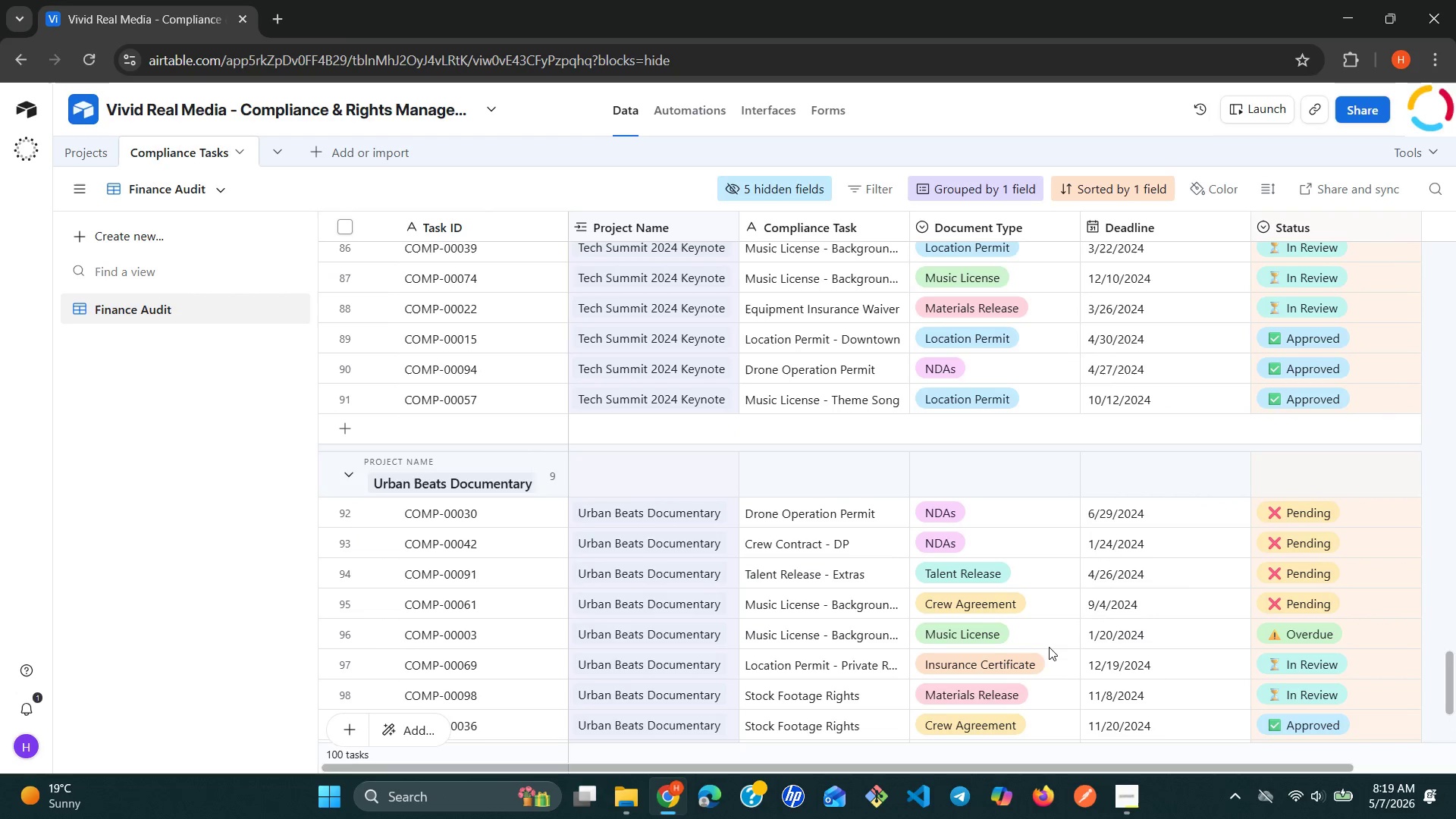 
left_click([1121, 174])
 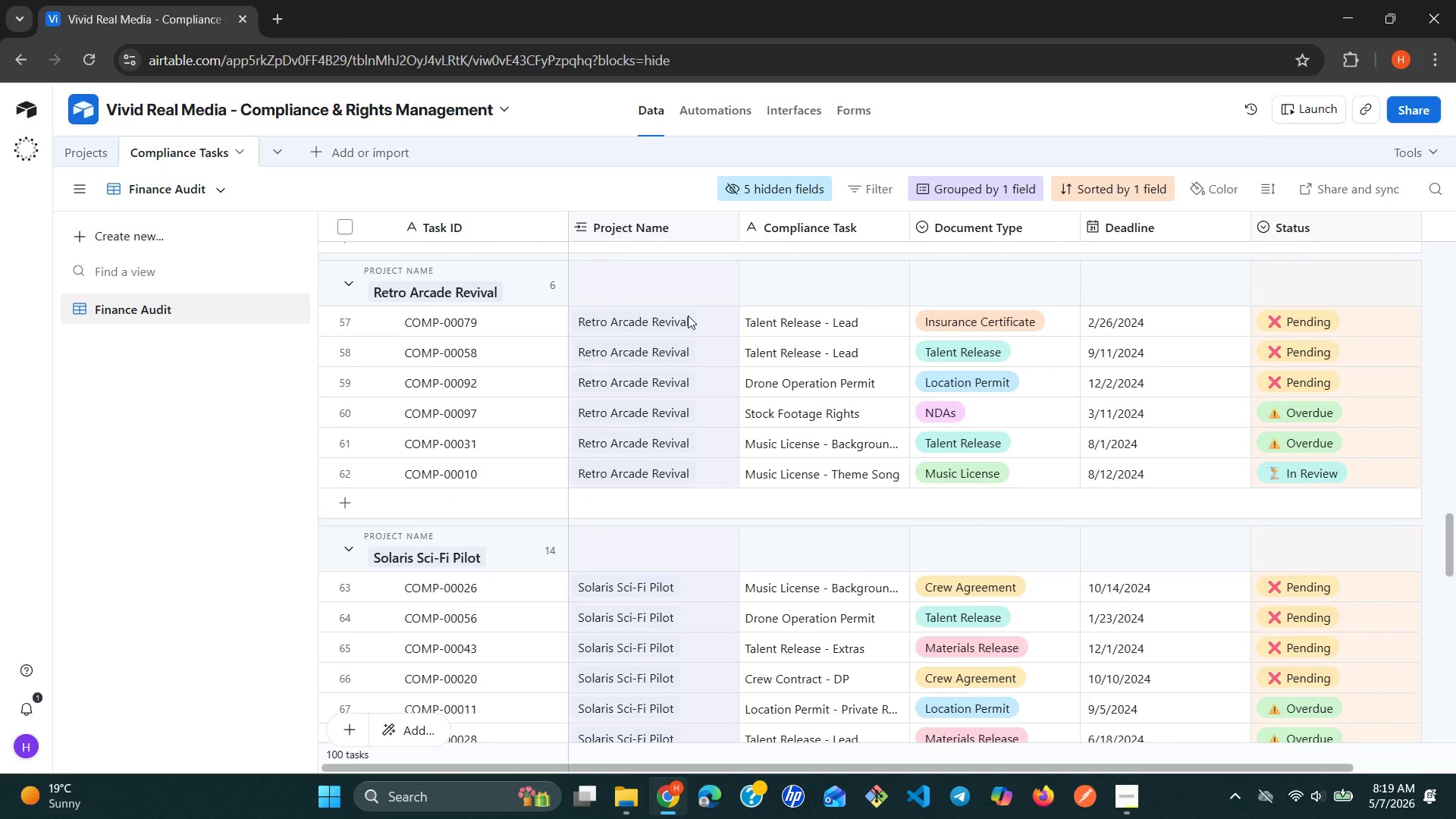 
wait(23.12)
 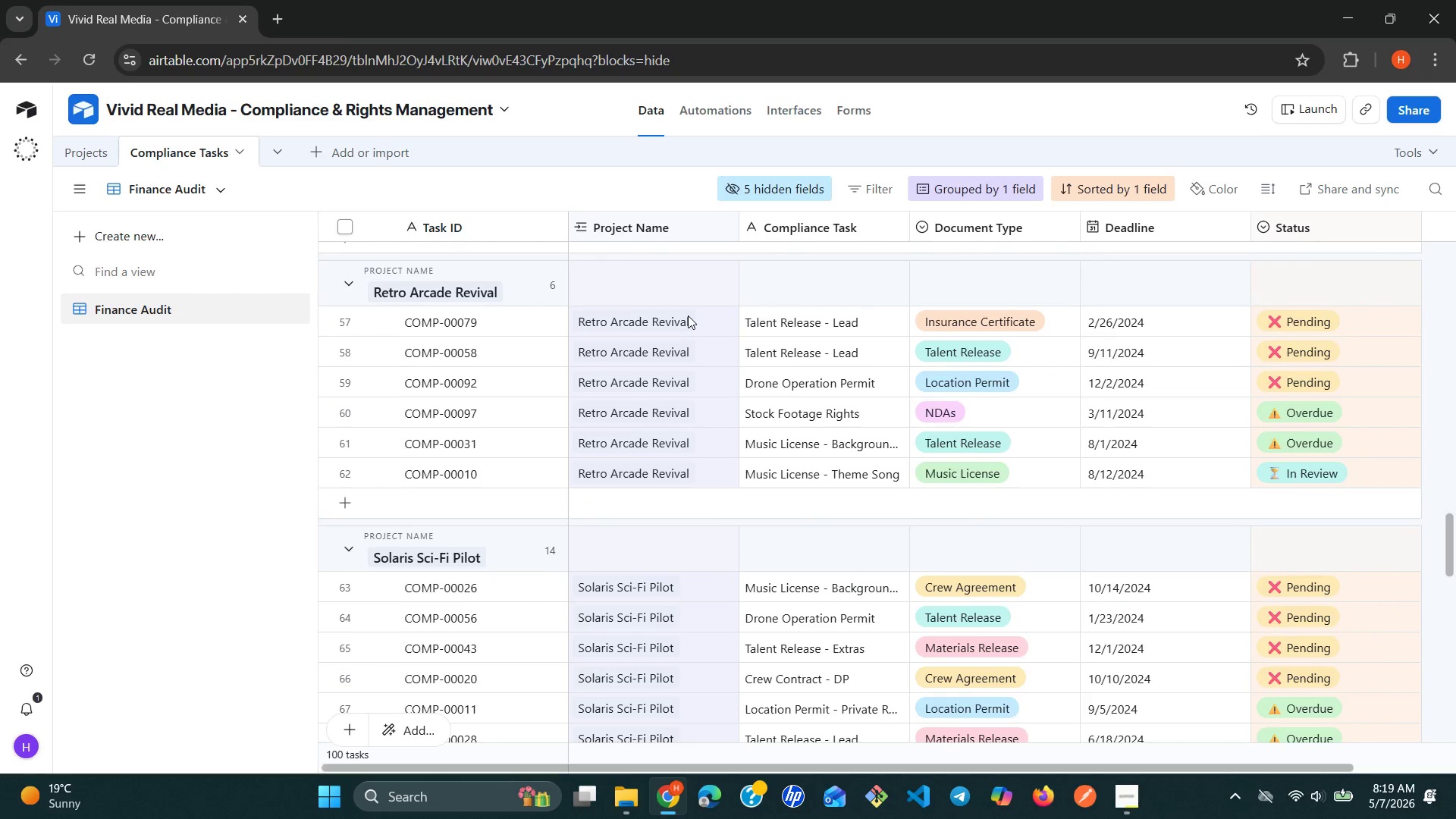 
left_click([354, 723])
 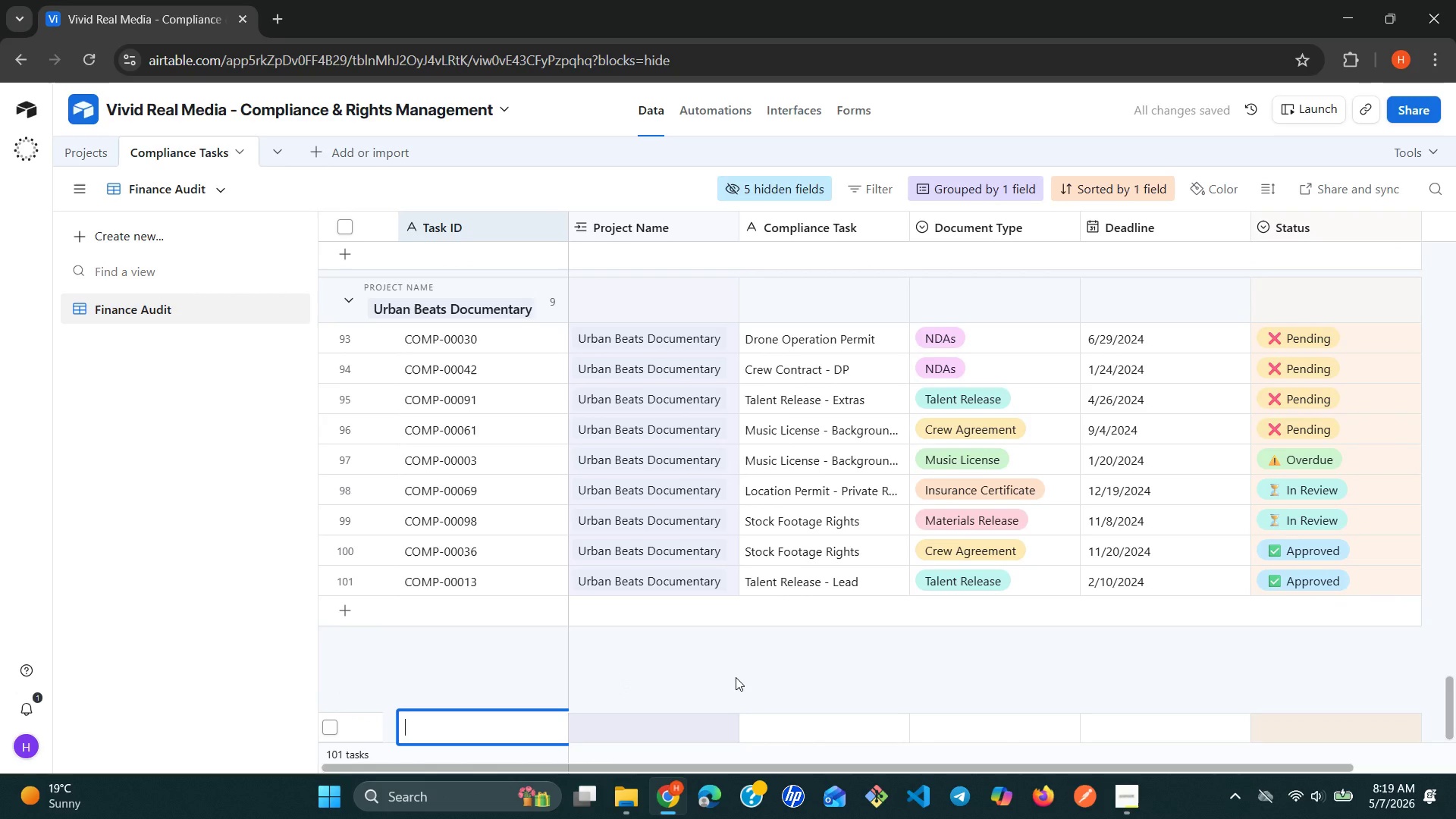 
left_click([221, 684])
 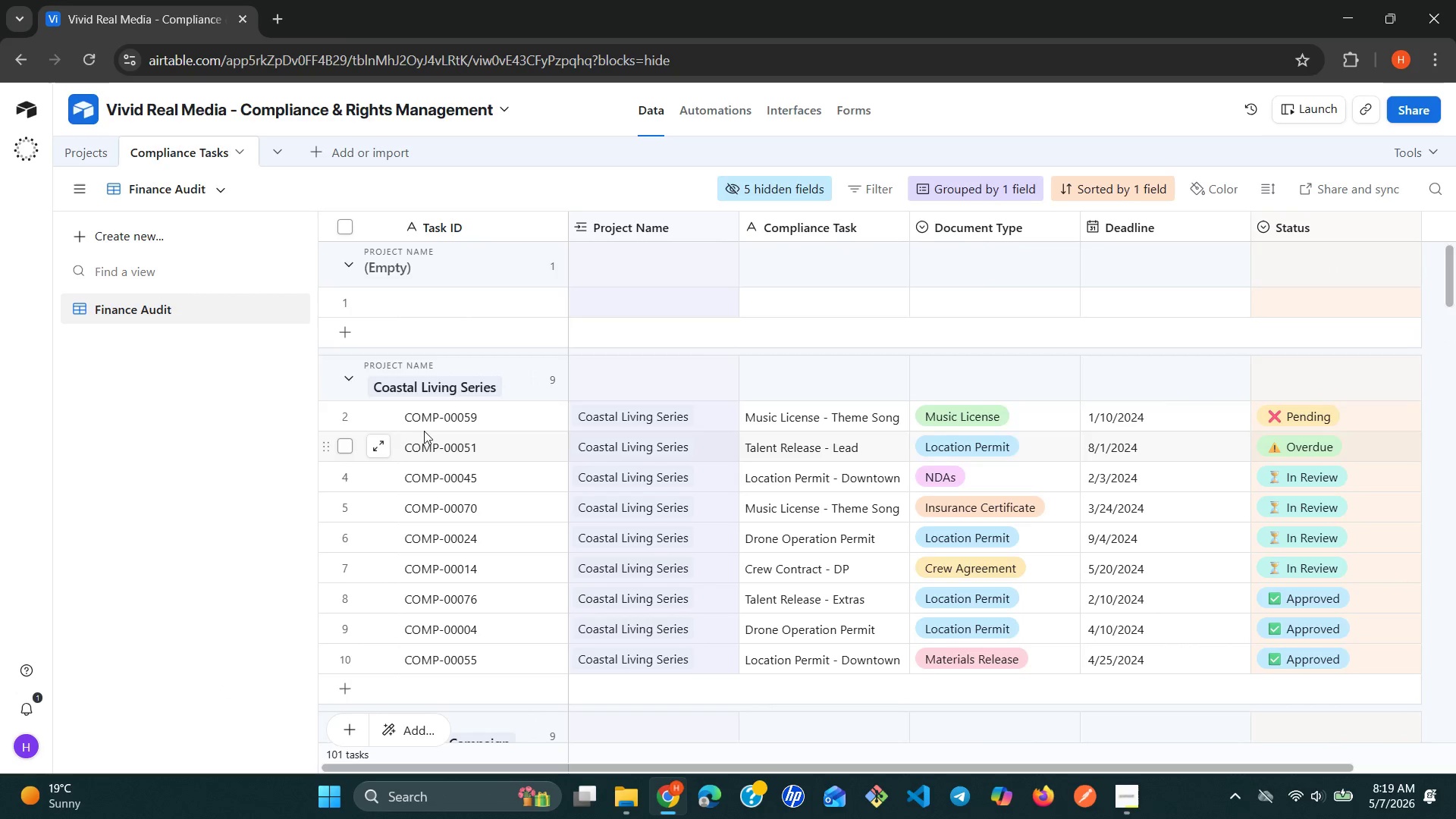 
wait(5.52)
 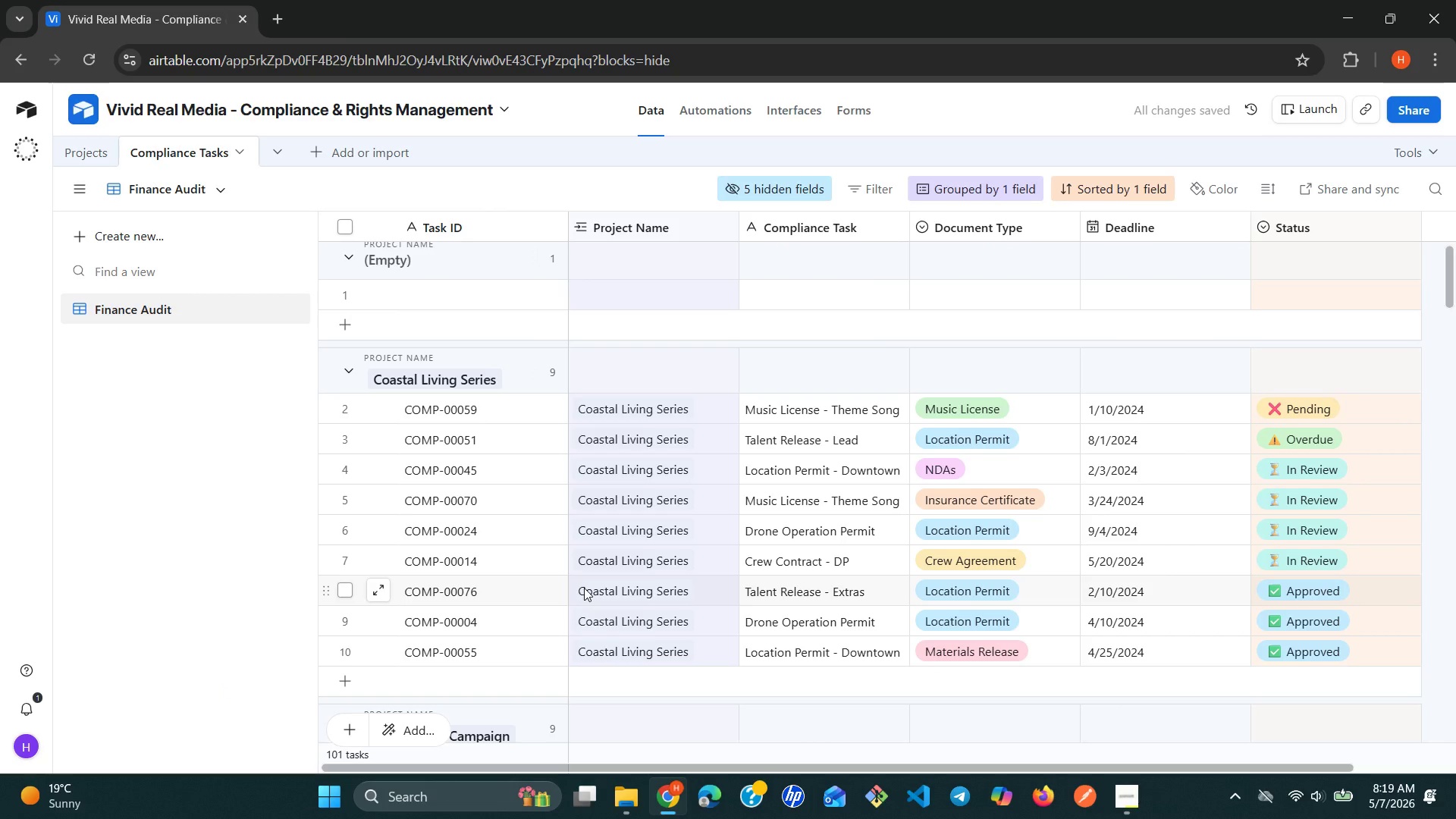 
left_click([345, 298])
 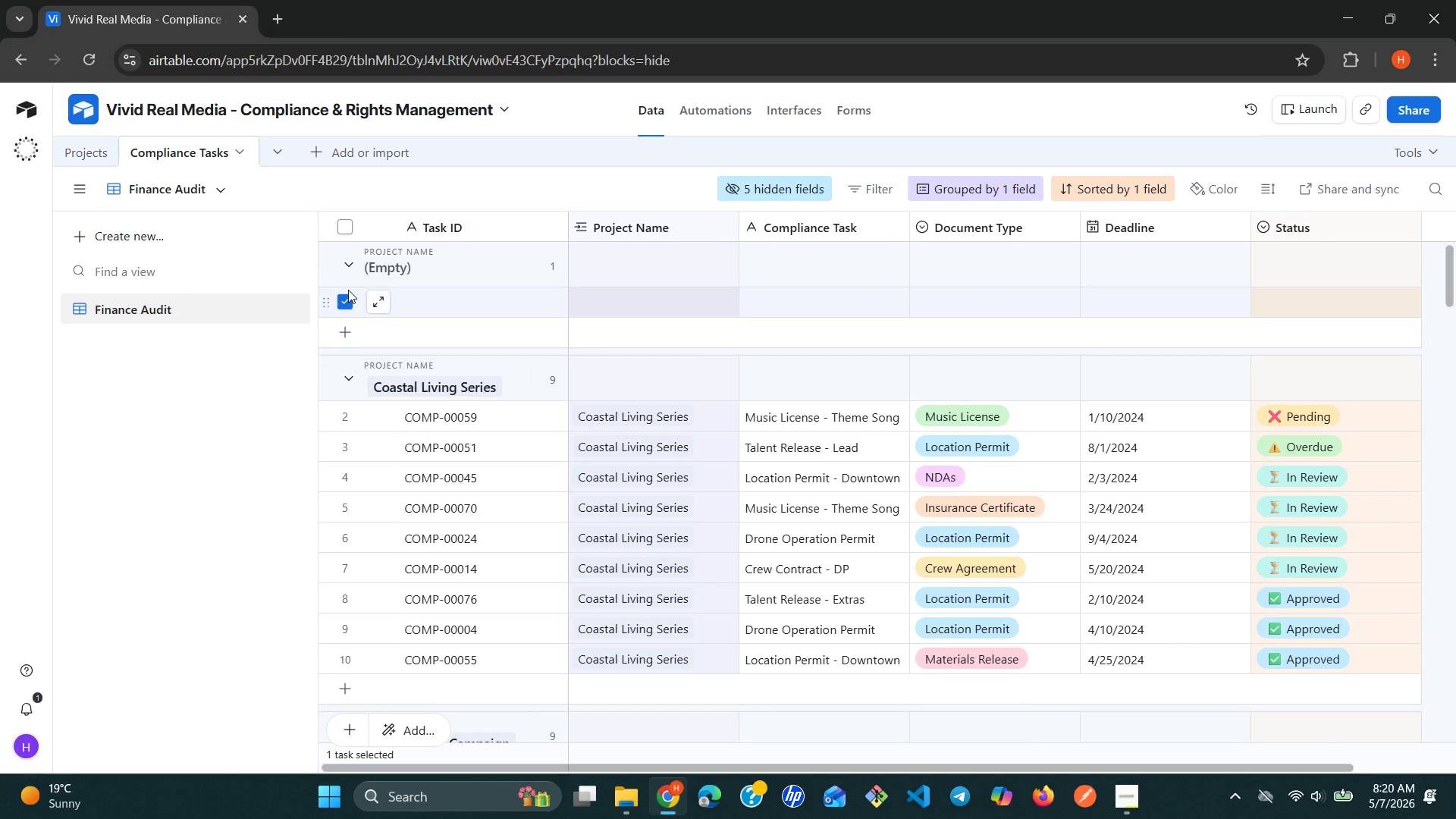 
right_click([344, 292])
 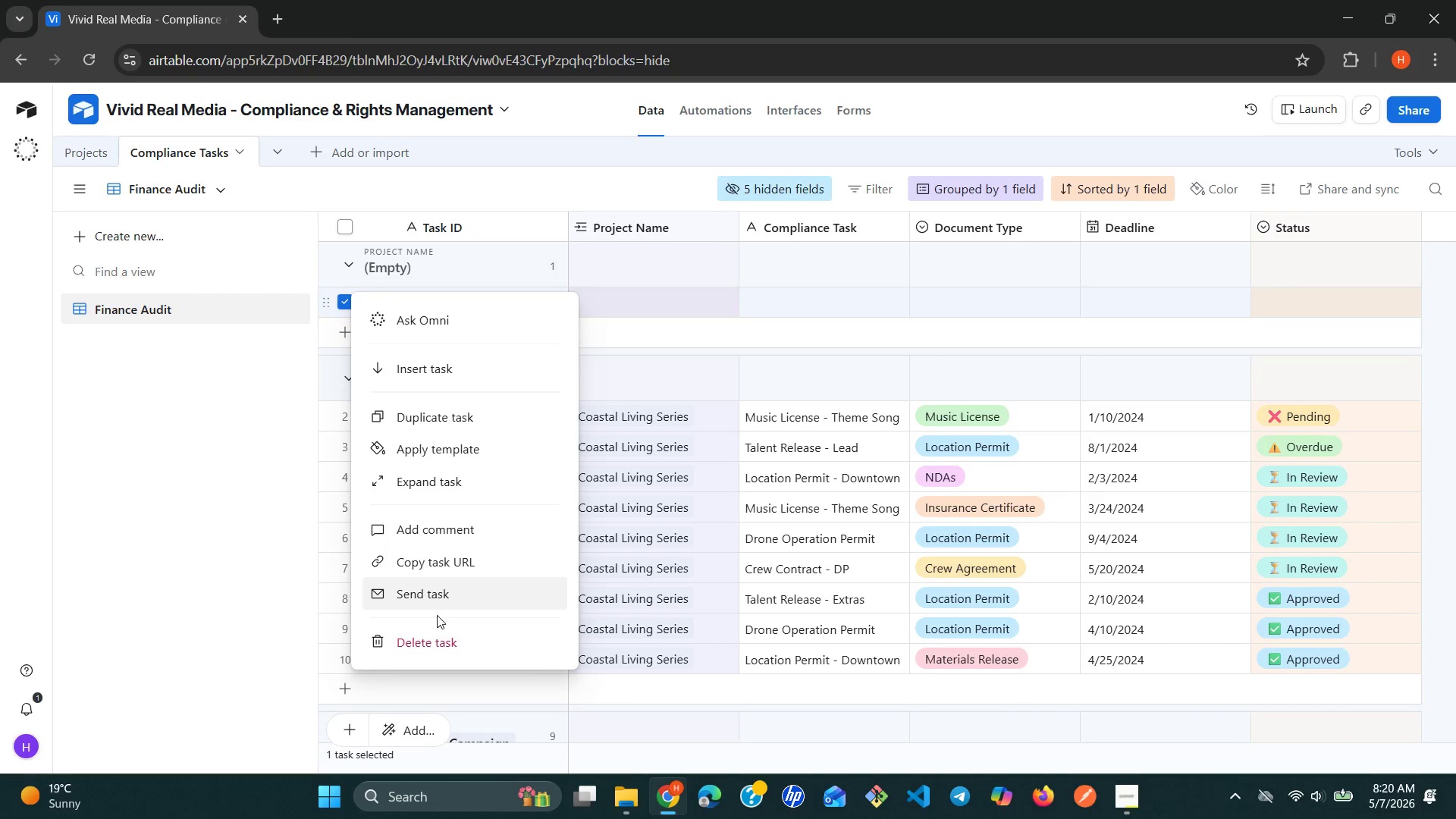 
left_click([422, 646])
 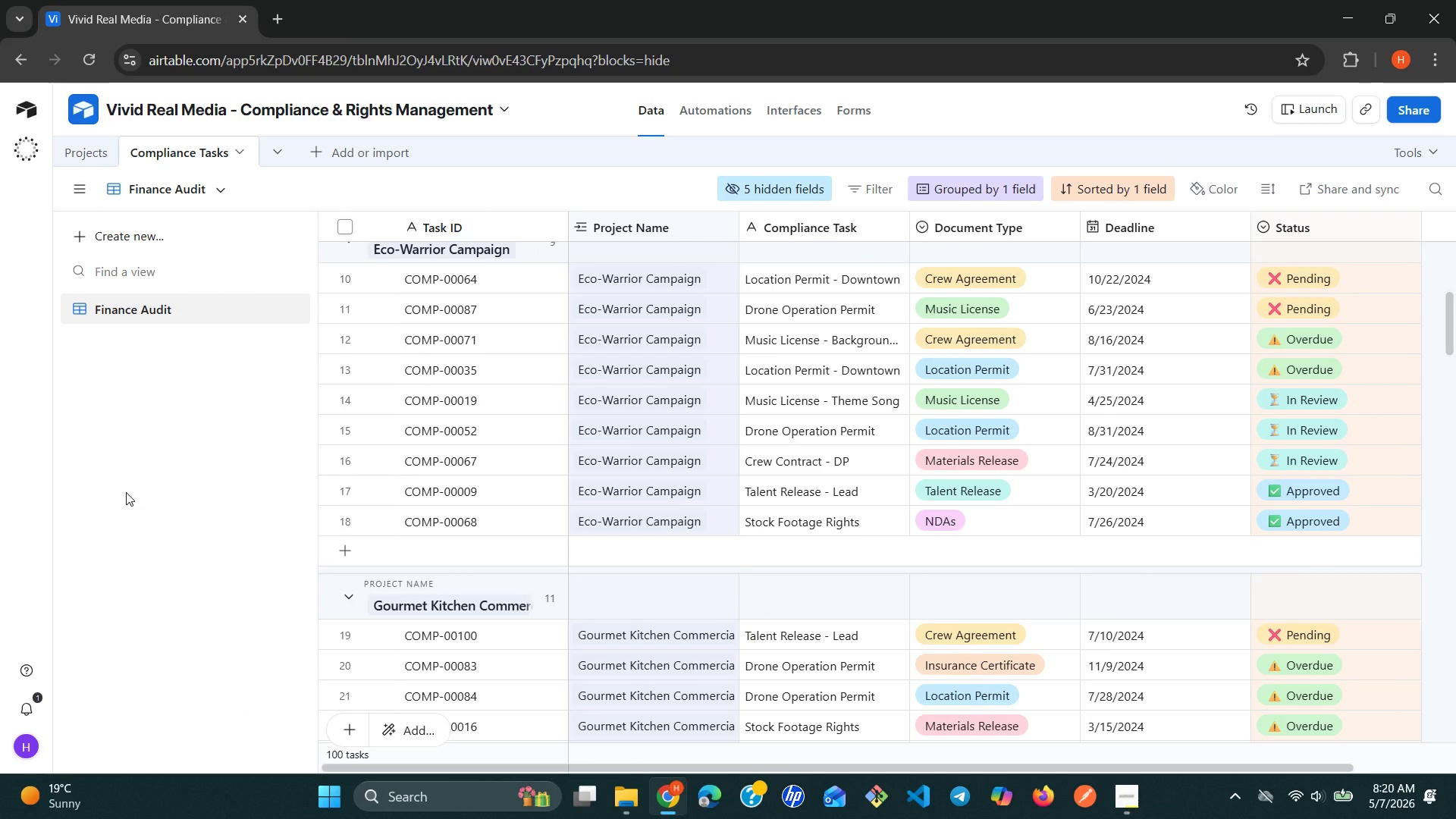 
wait(41.62)
 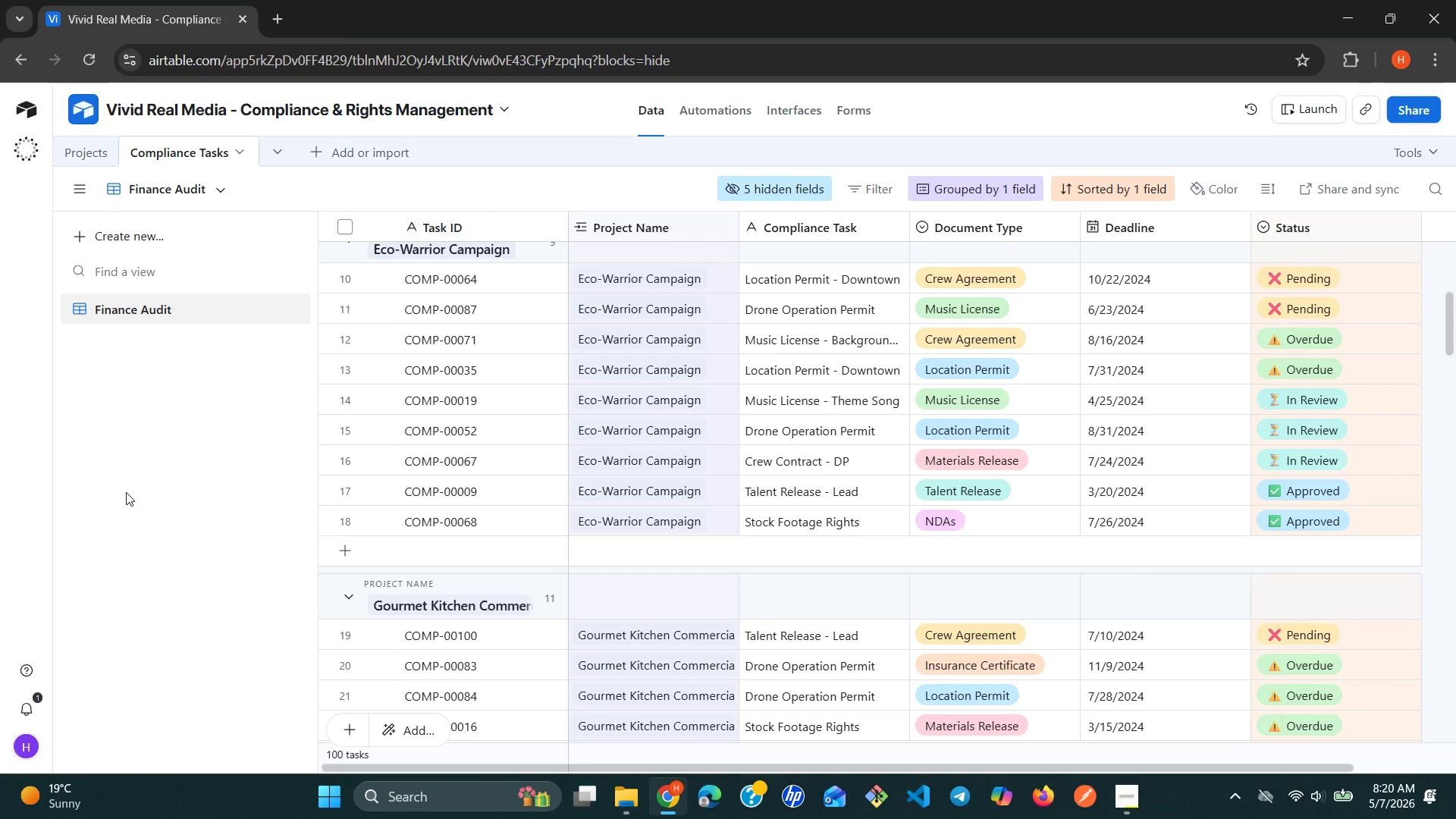 
left_click([255, 230])
 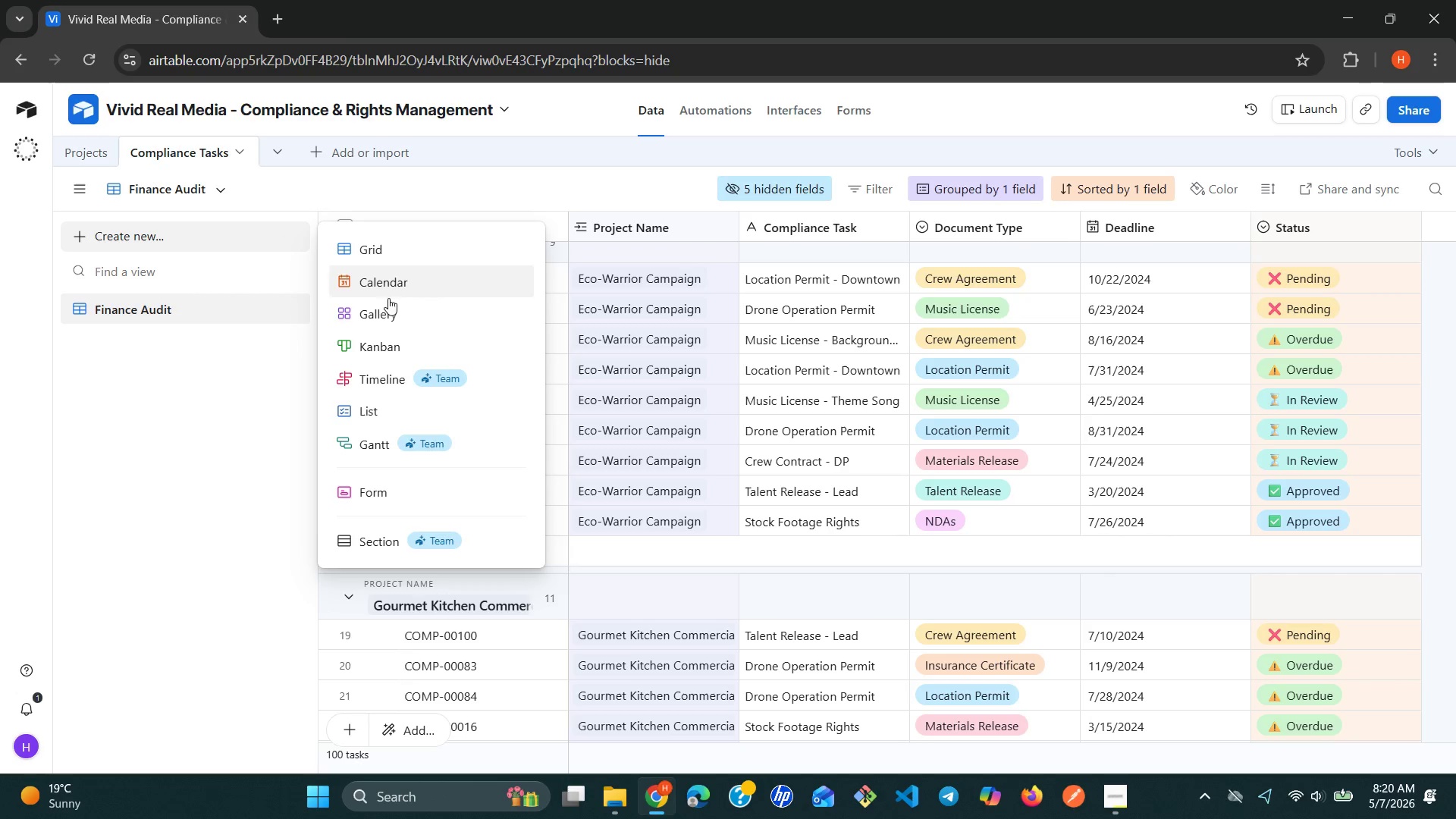 
left_click([391, 340])
 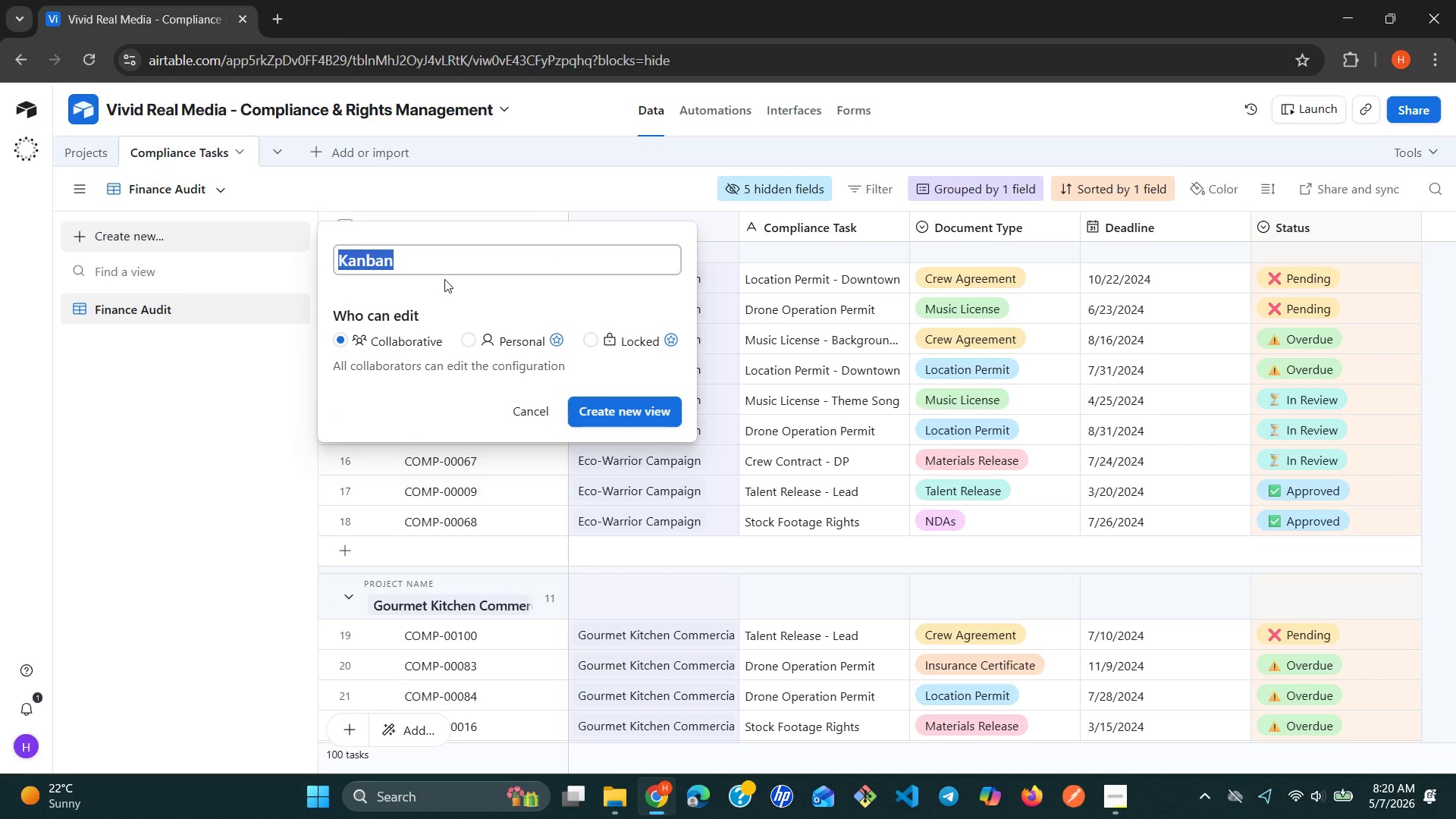 
wait(8.58)
 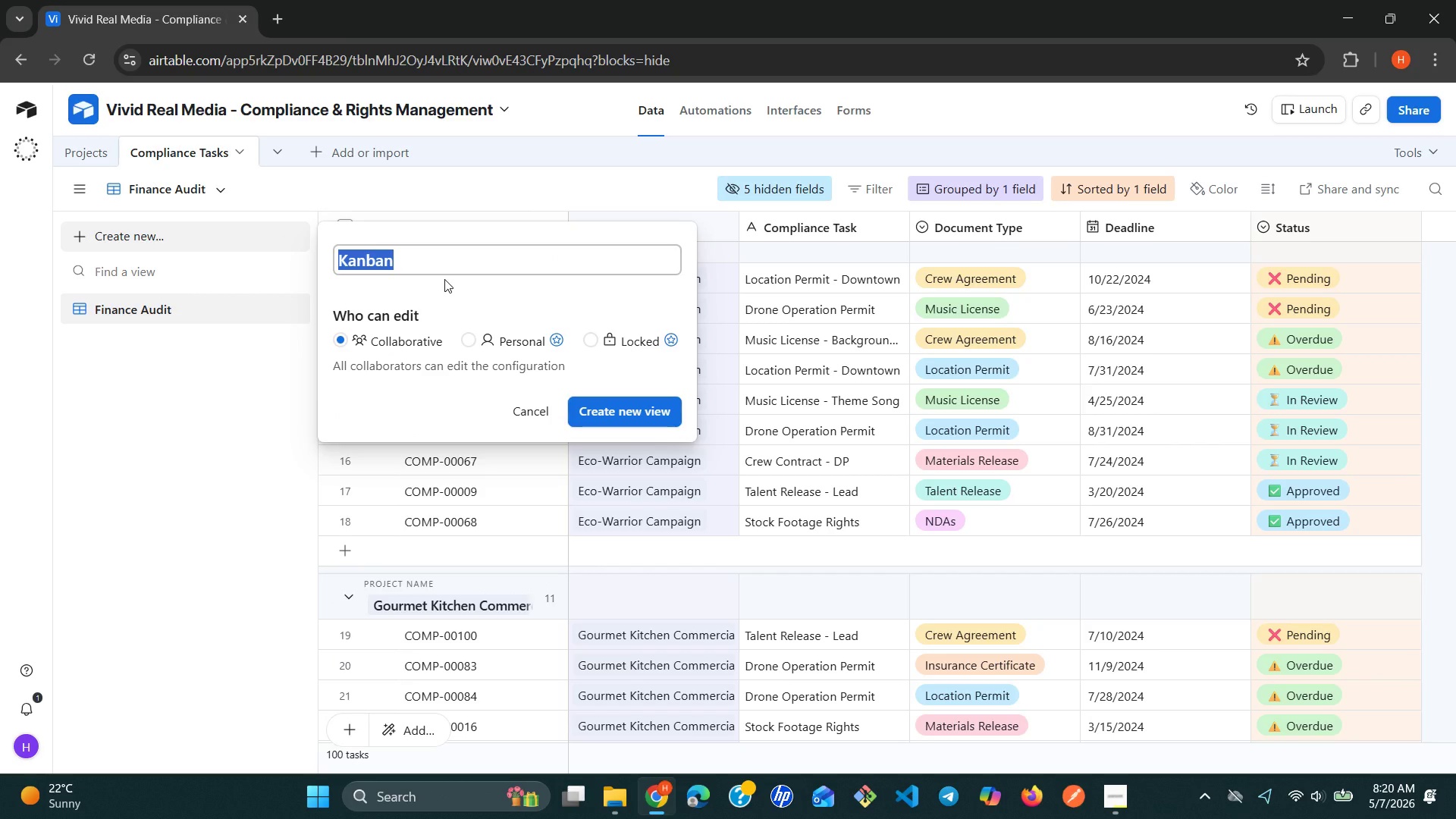 
type(Procedure)
 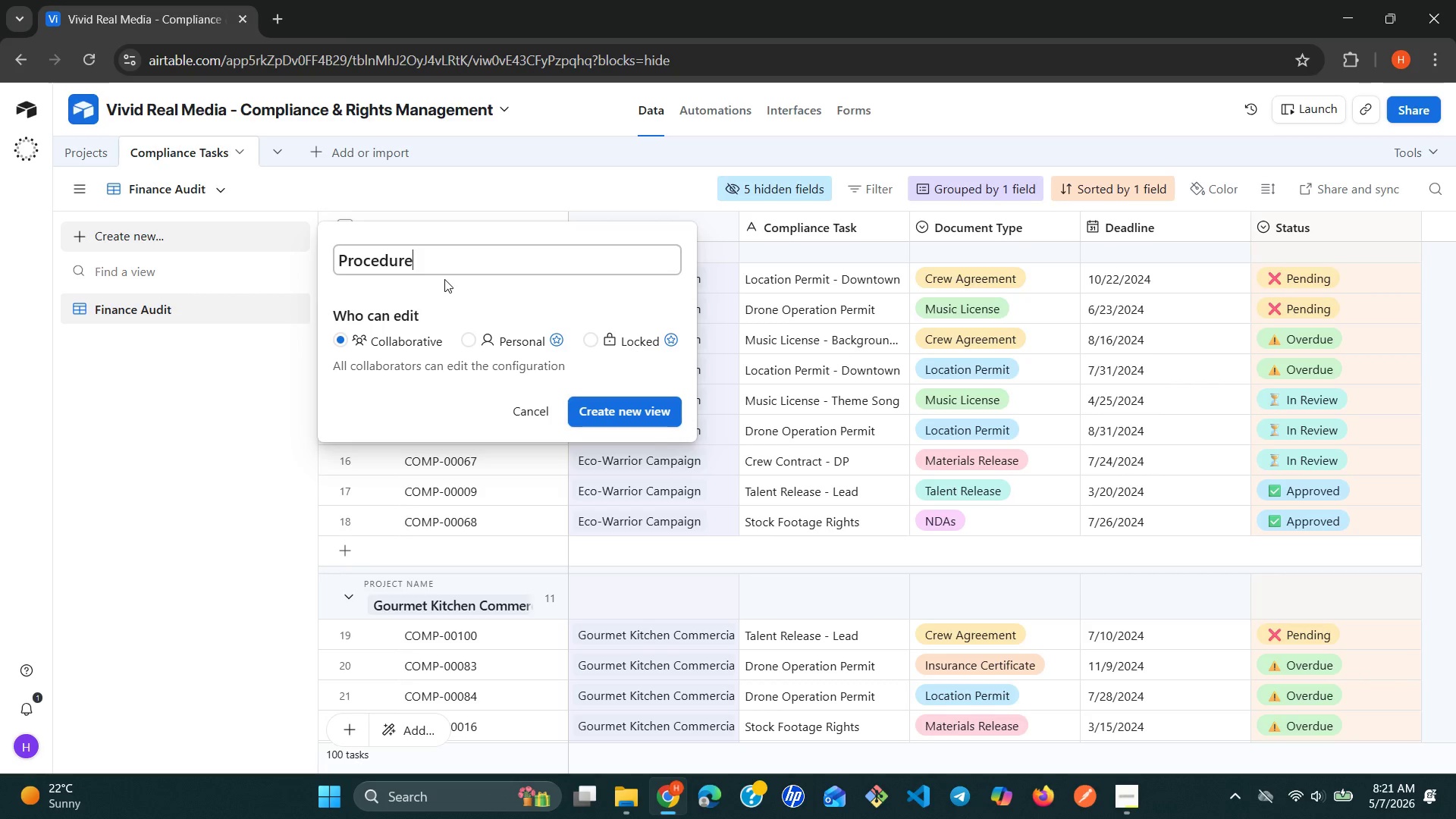 
type('s Action List)
 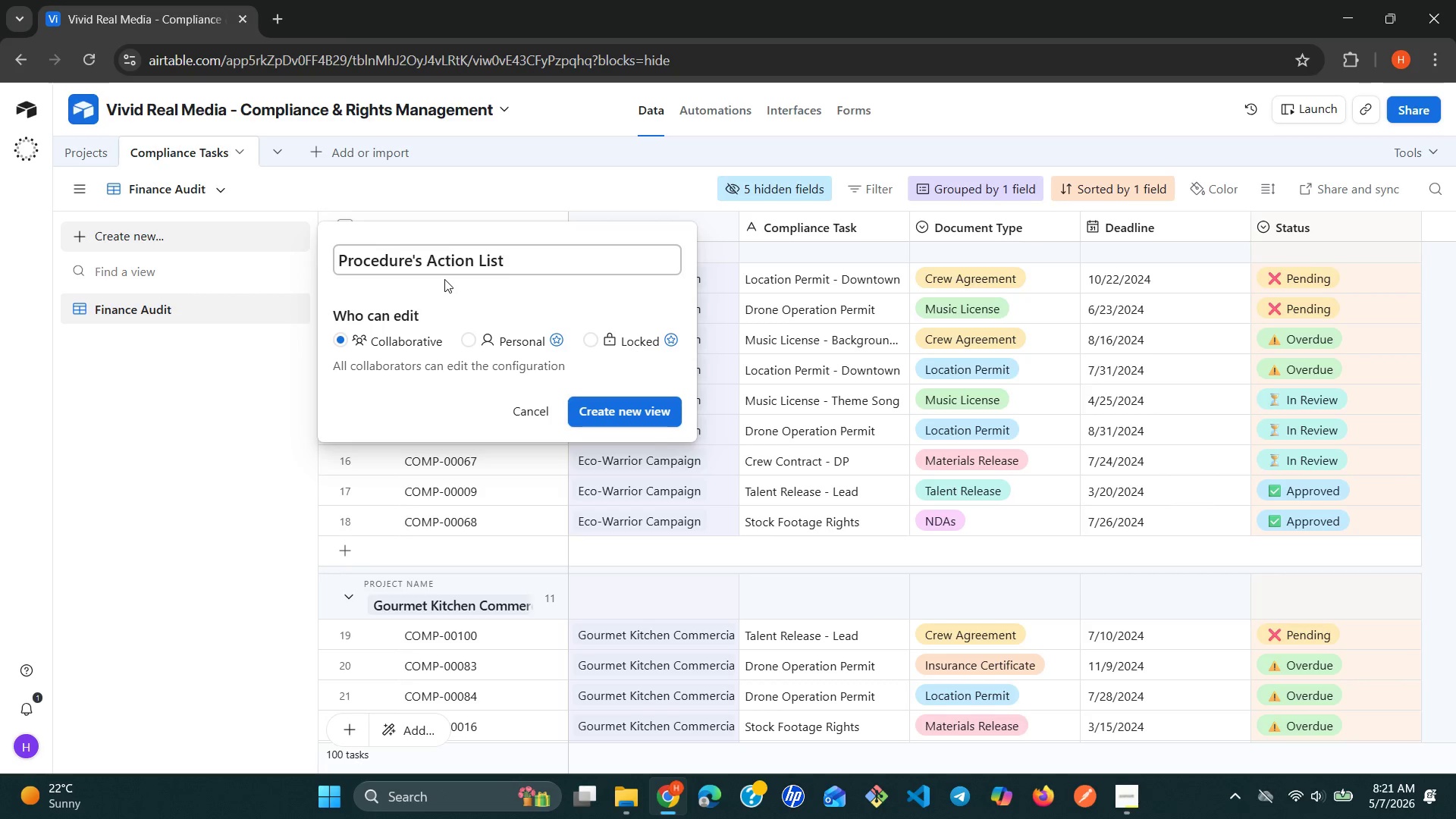 
wait(10.92)
 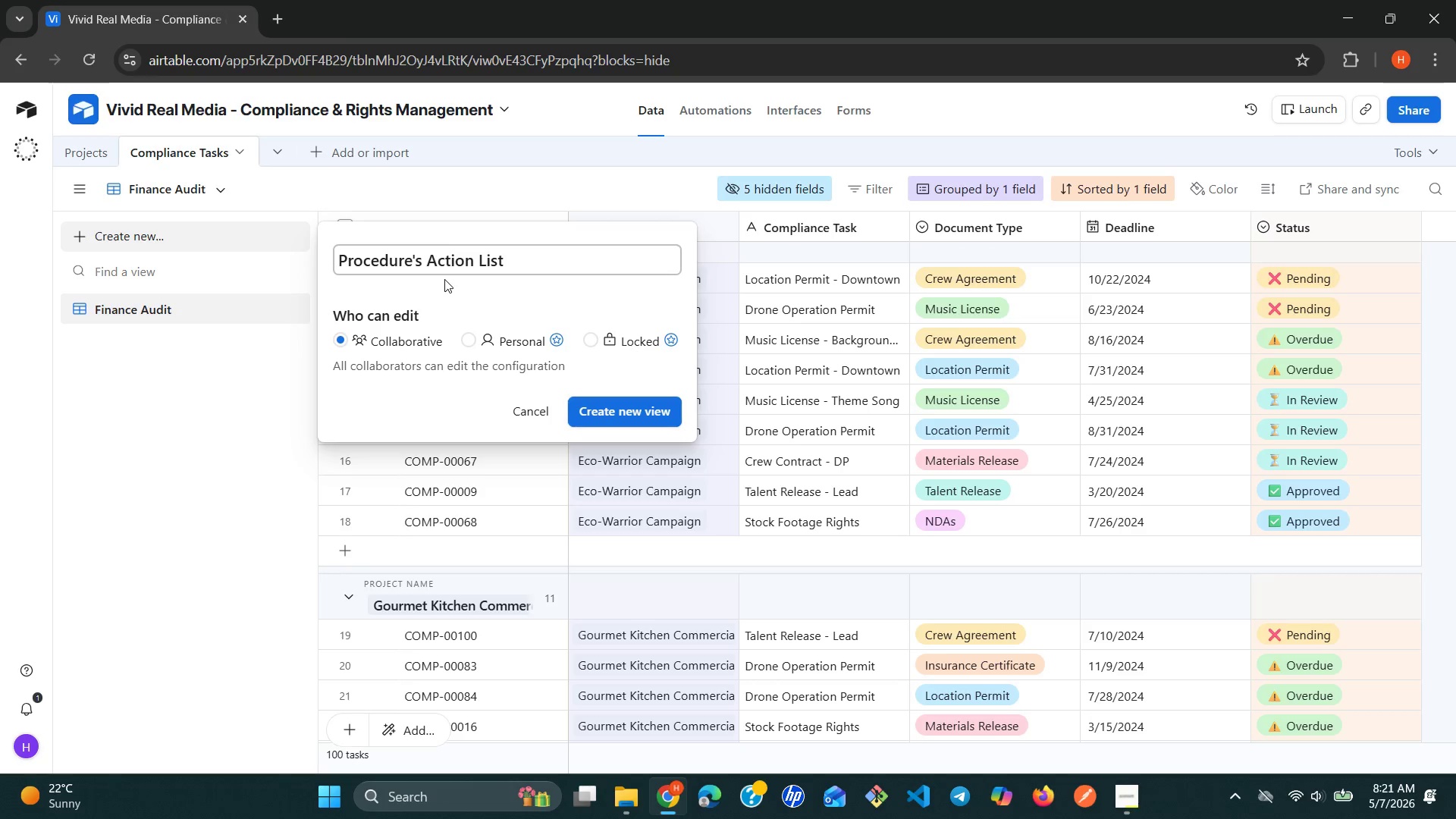 
left_click([604, 403])
 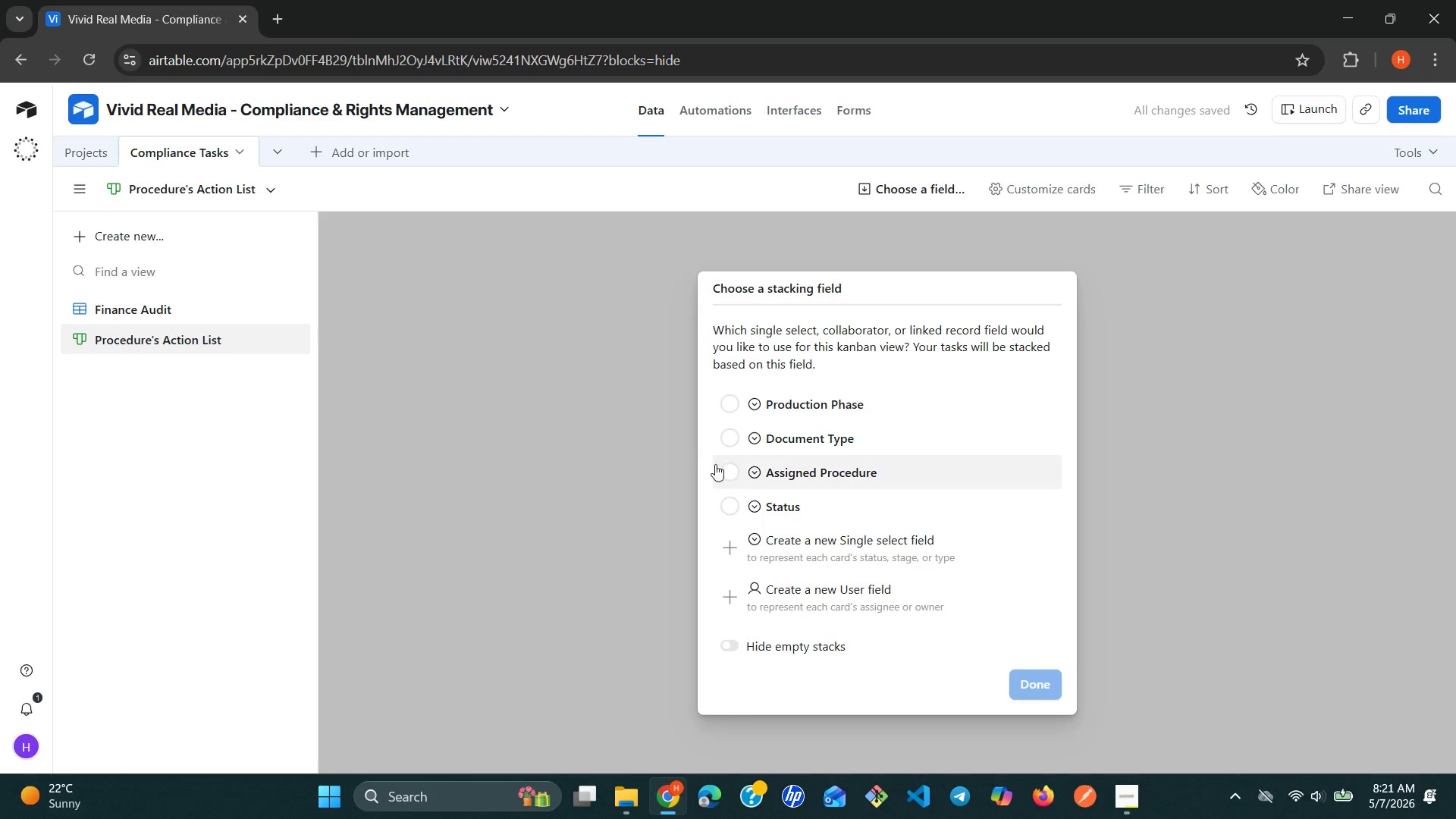 
left_click([730, 496])
 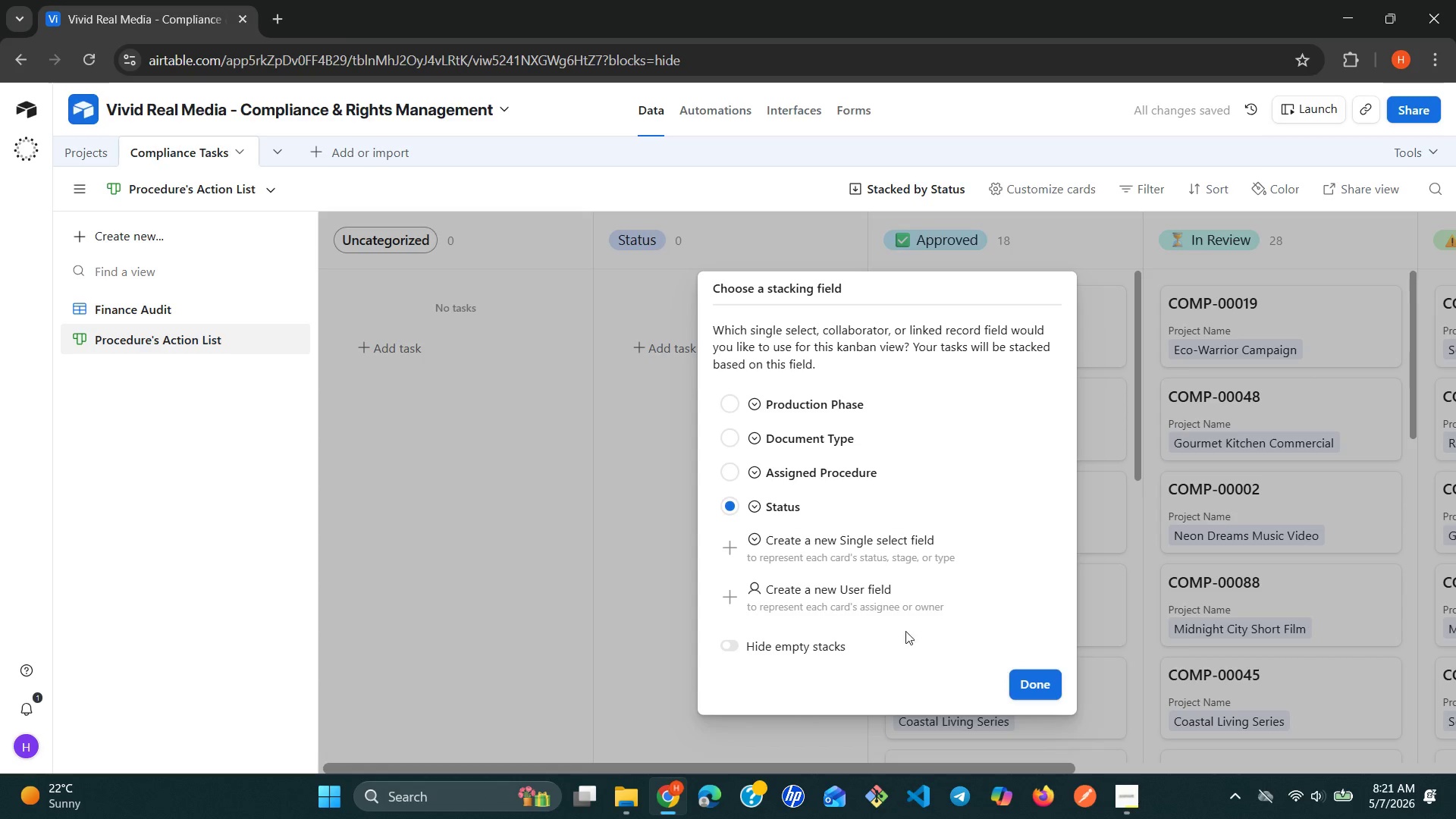 
wait(8.75)
 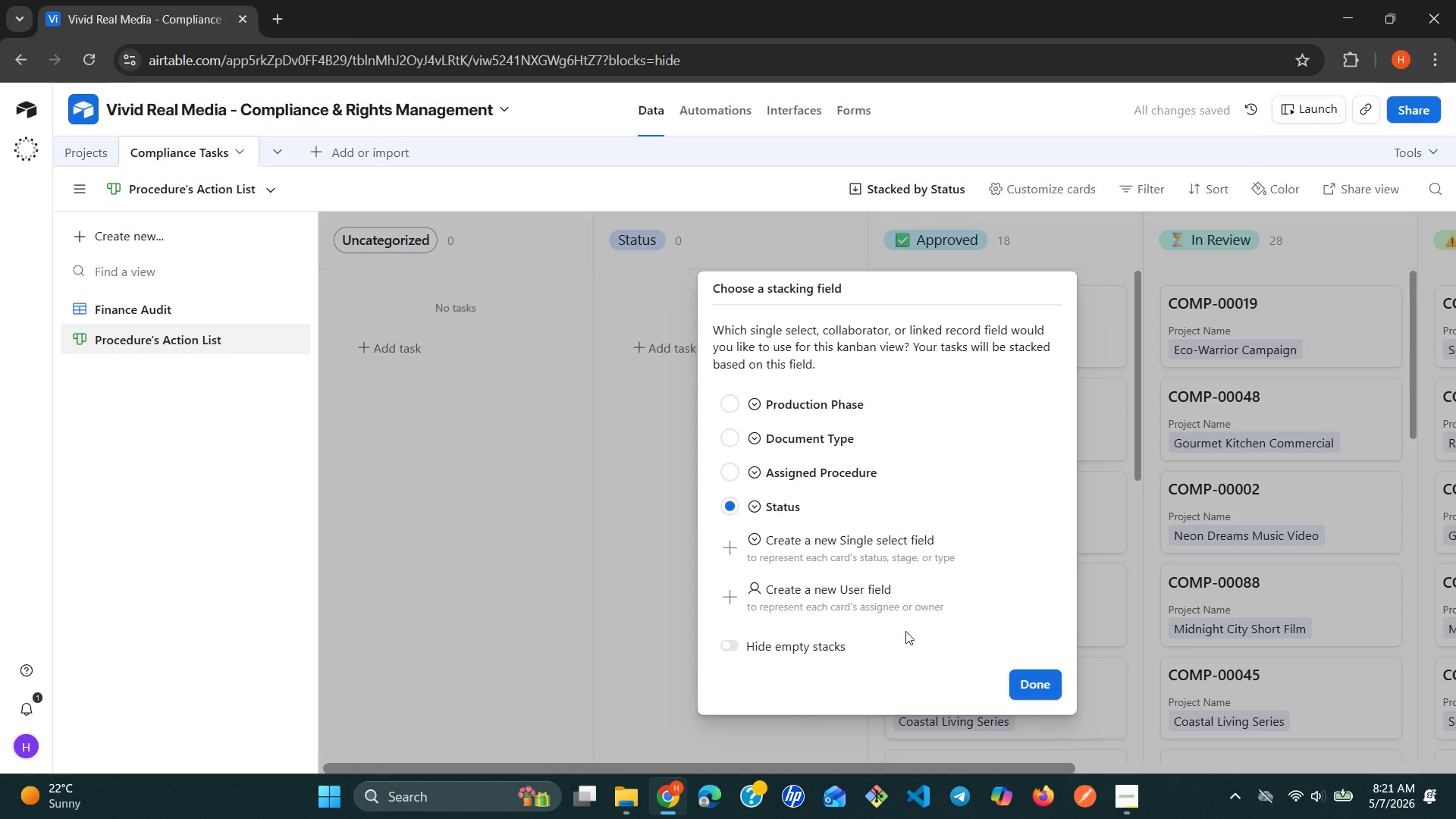 
left_click([1019, 671])
 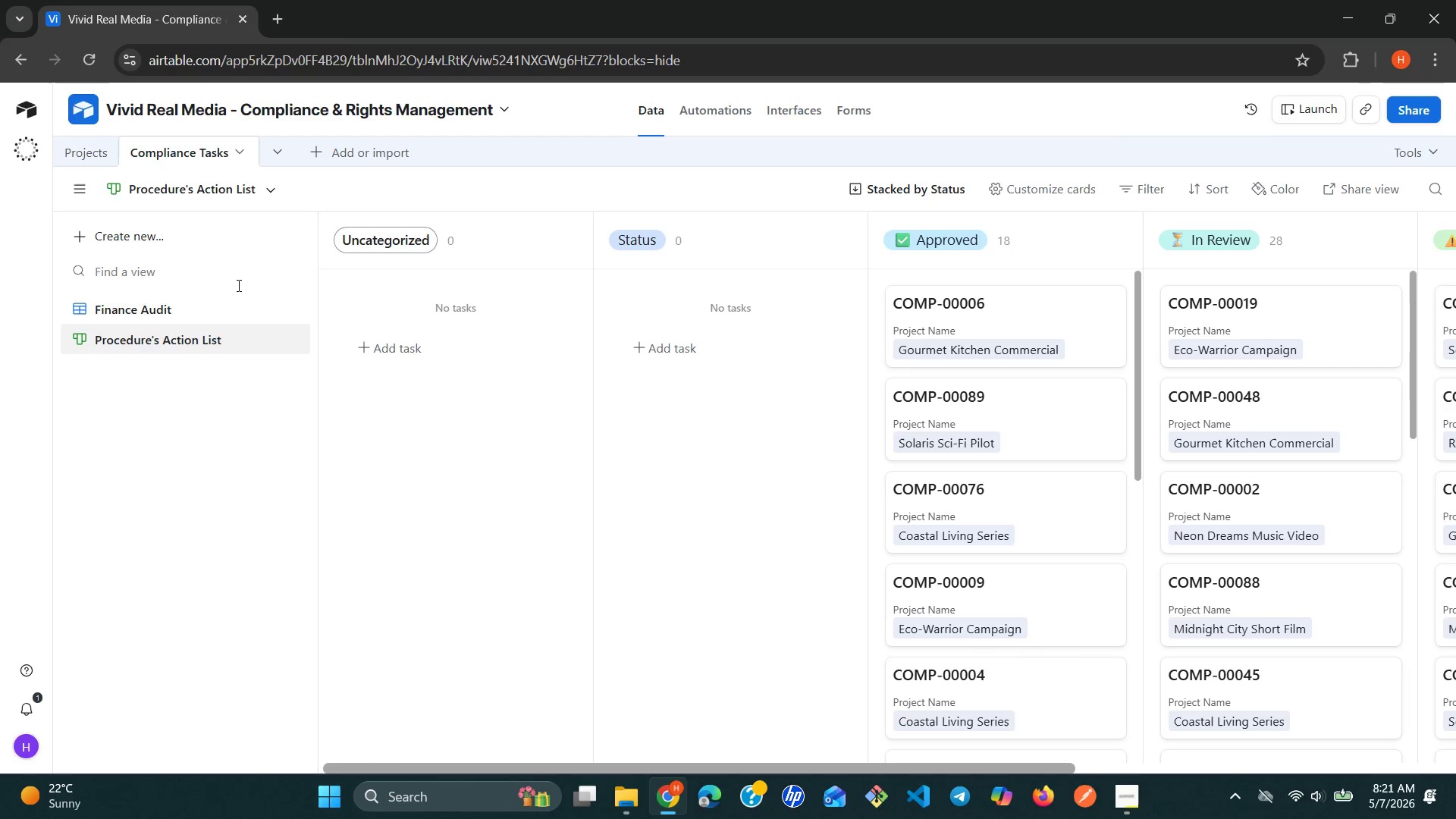 
left_click([204, 304])
 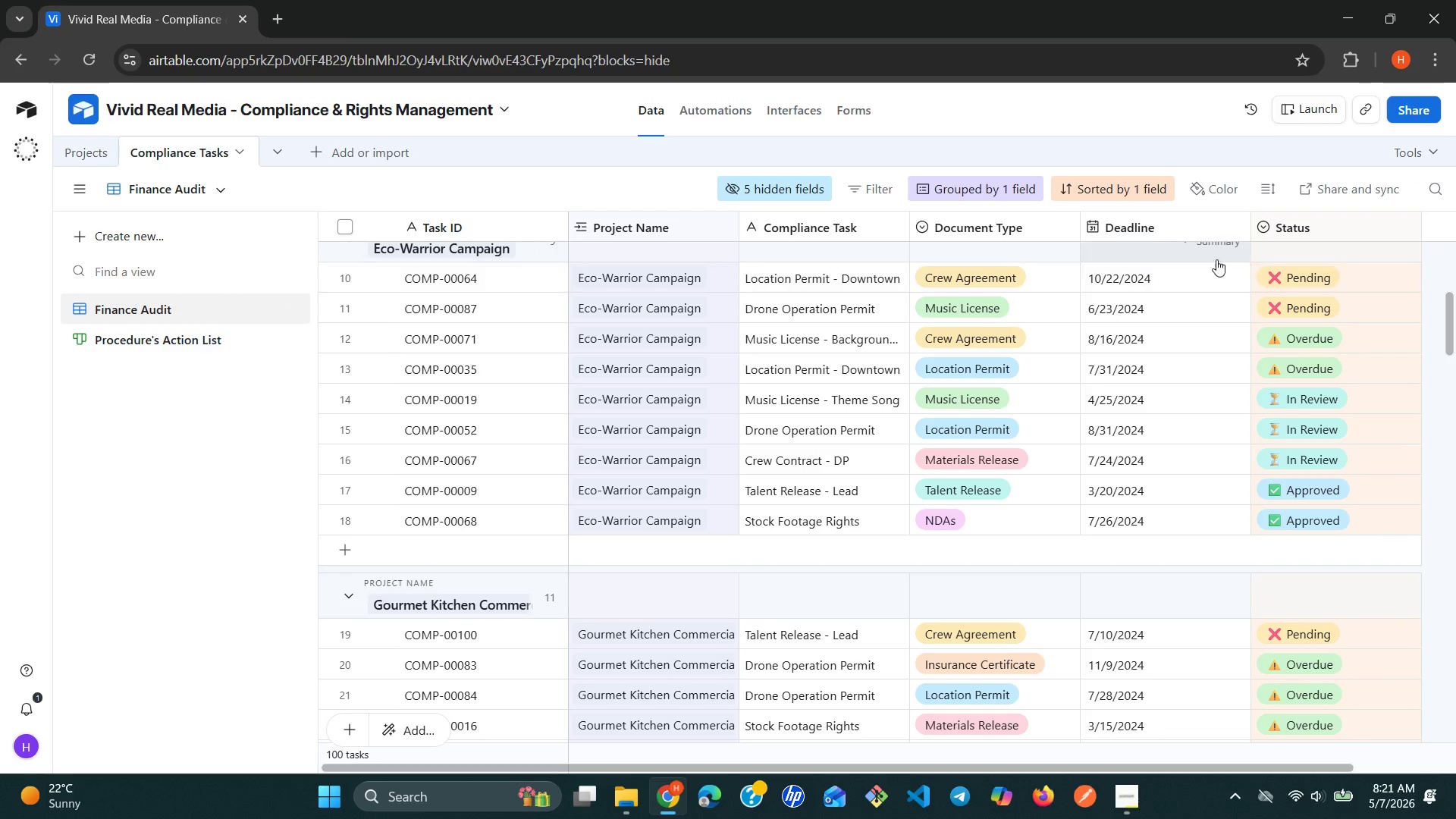 
wait(7.34)
 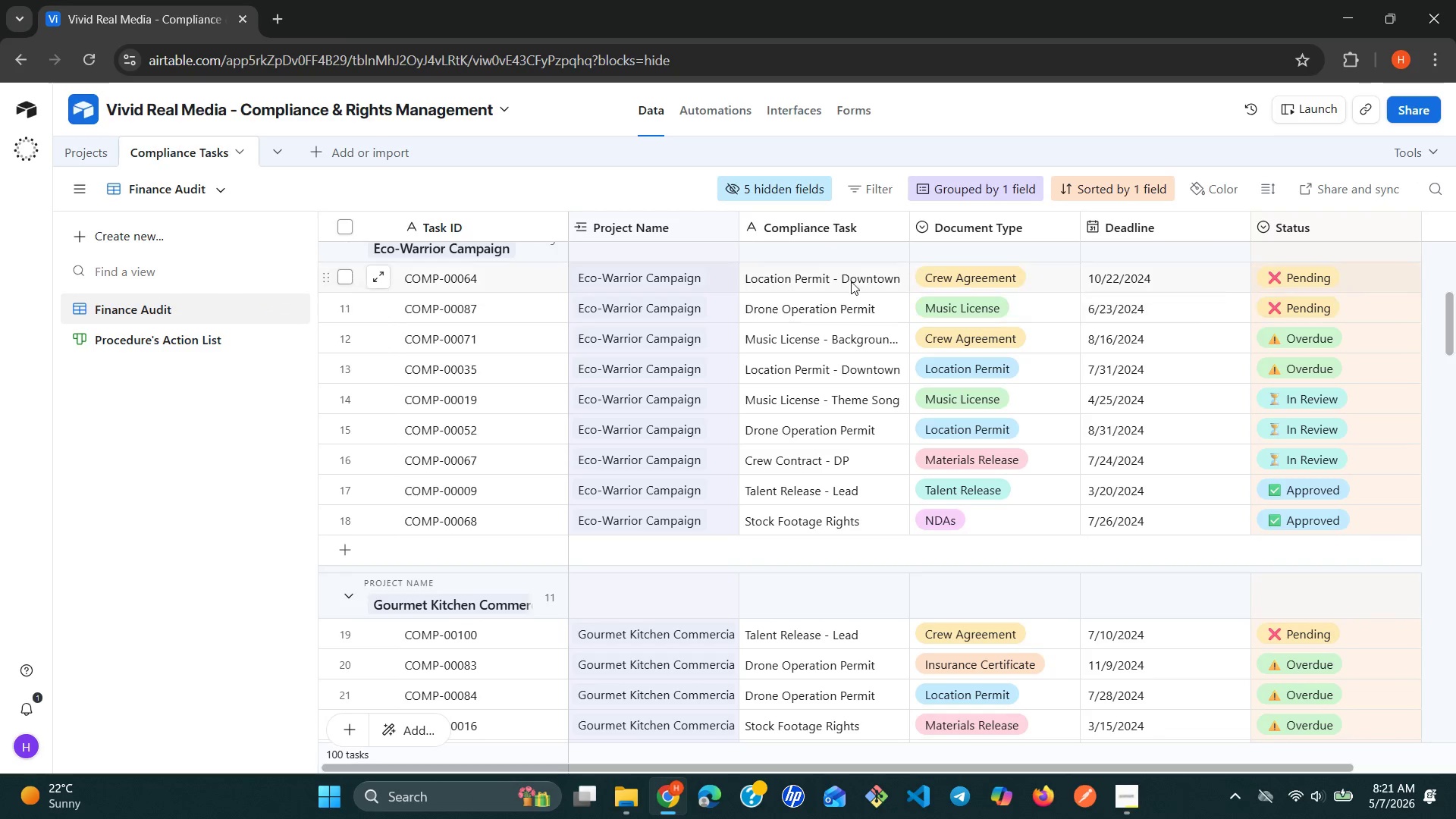 
left_click([1404, 228])
 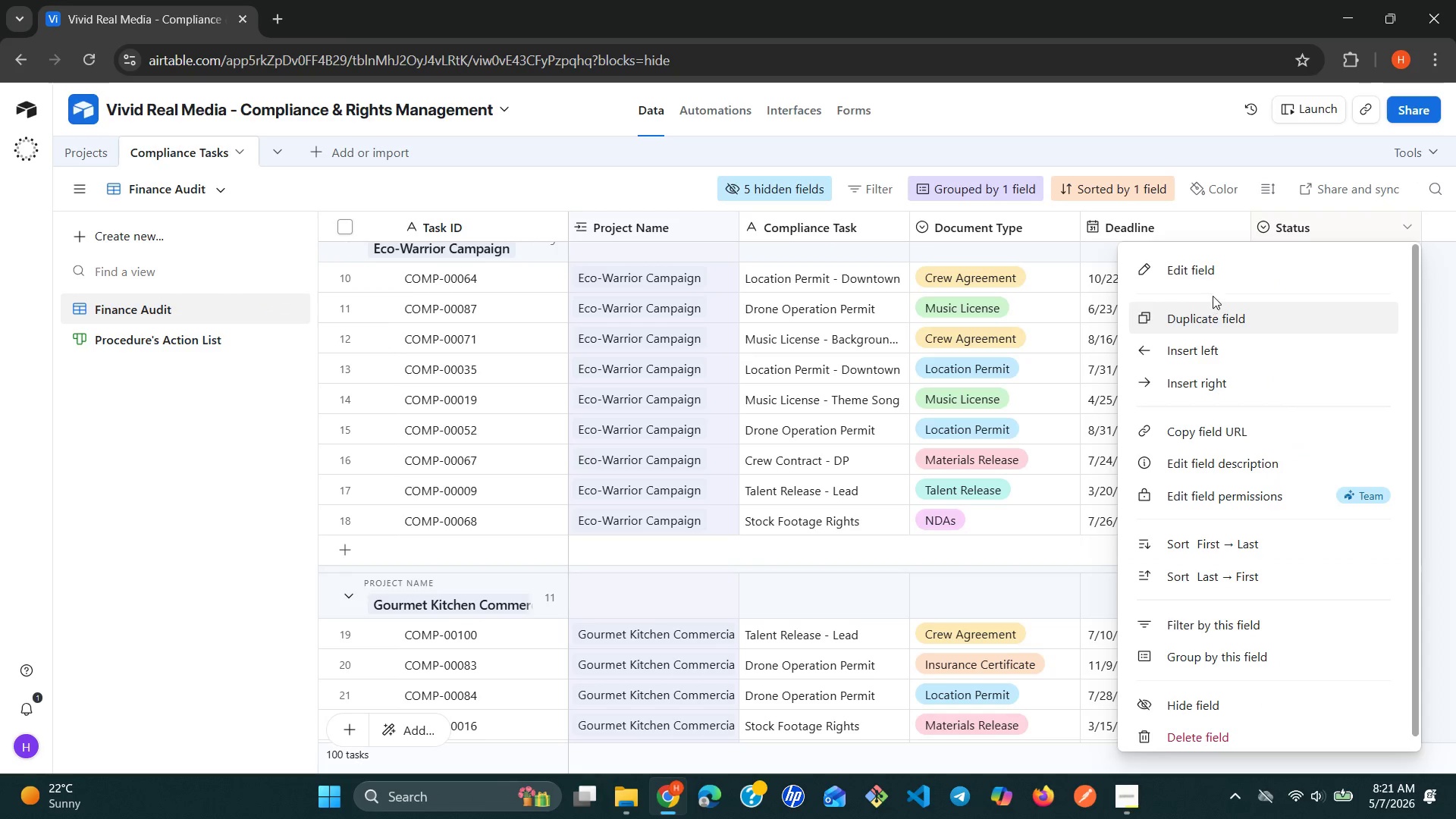 
left_click([1235, 275])
 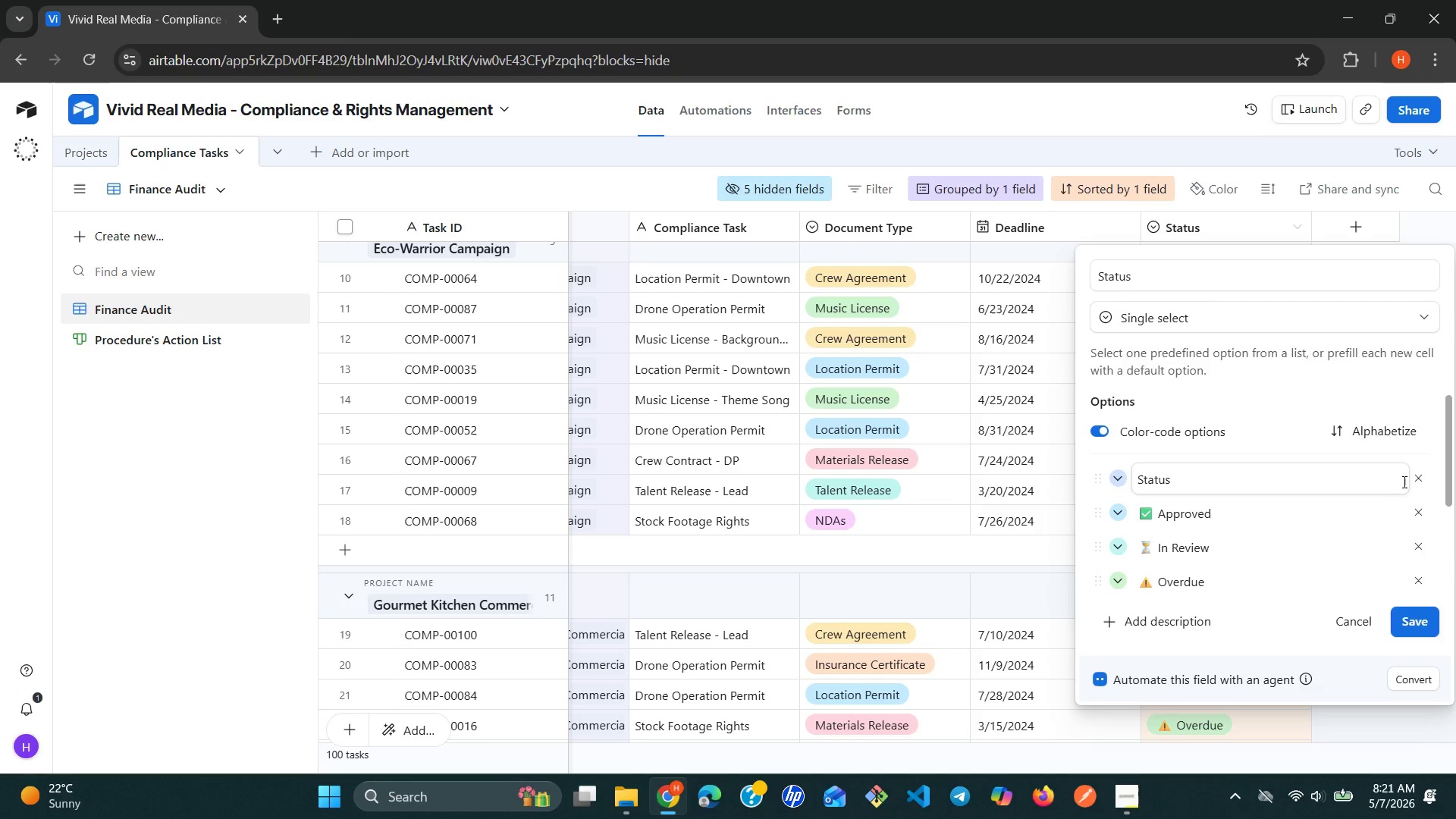 
left_click([1414, 482])
 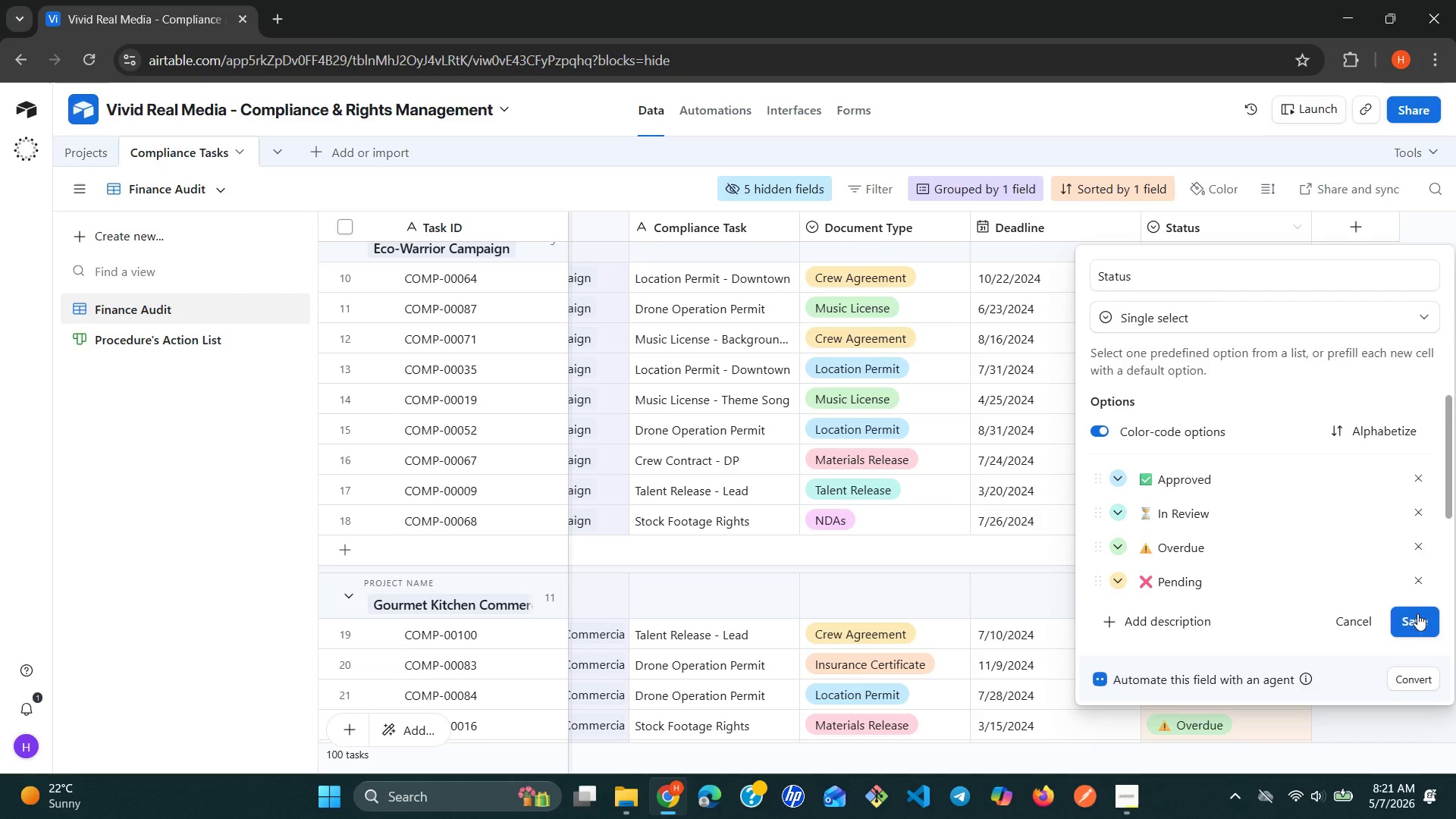 
wait(5.8)
 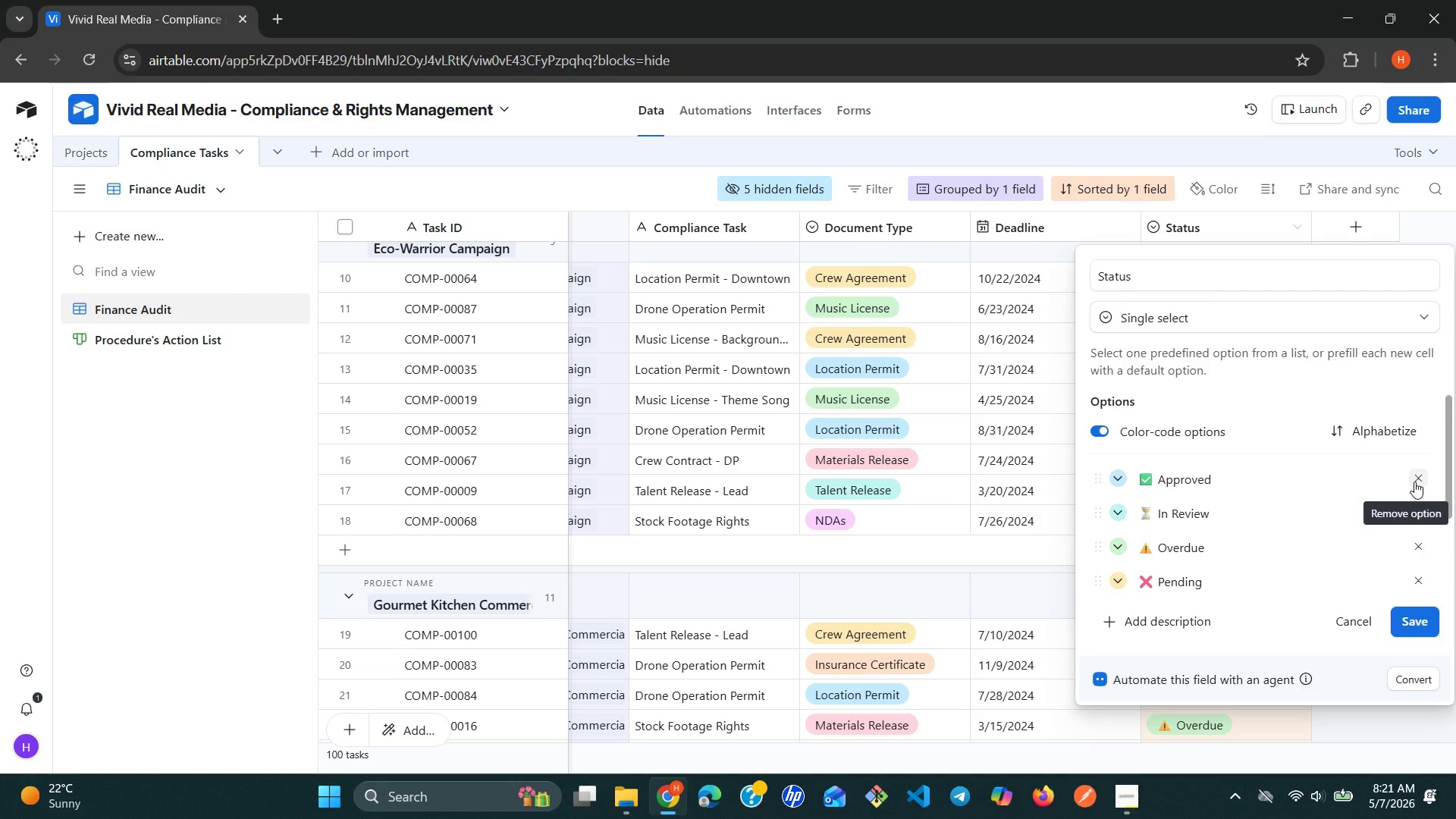 
left_click([1426, 622])
 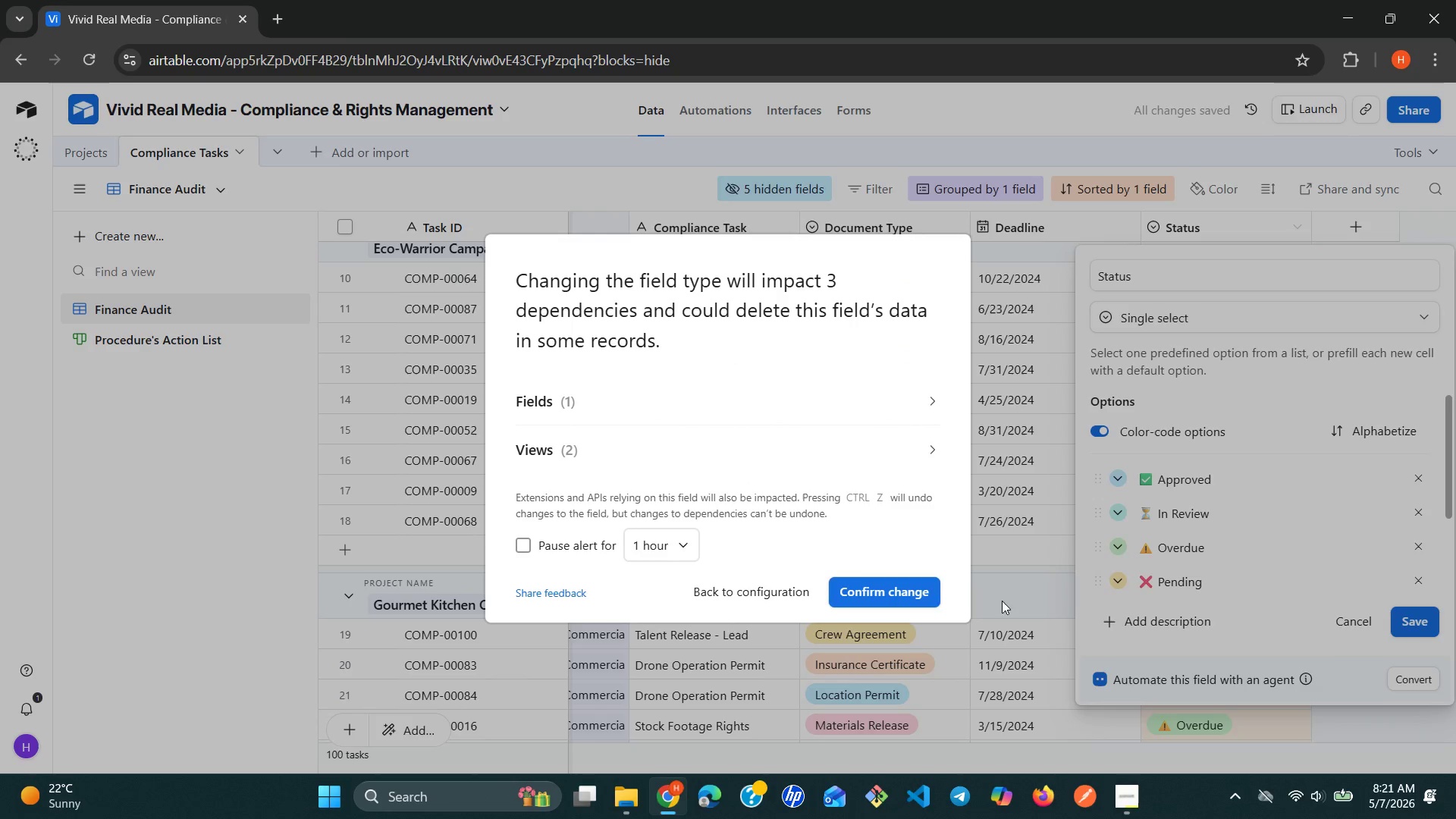 
left_click([930, 601])
 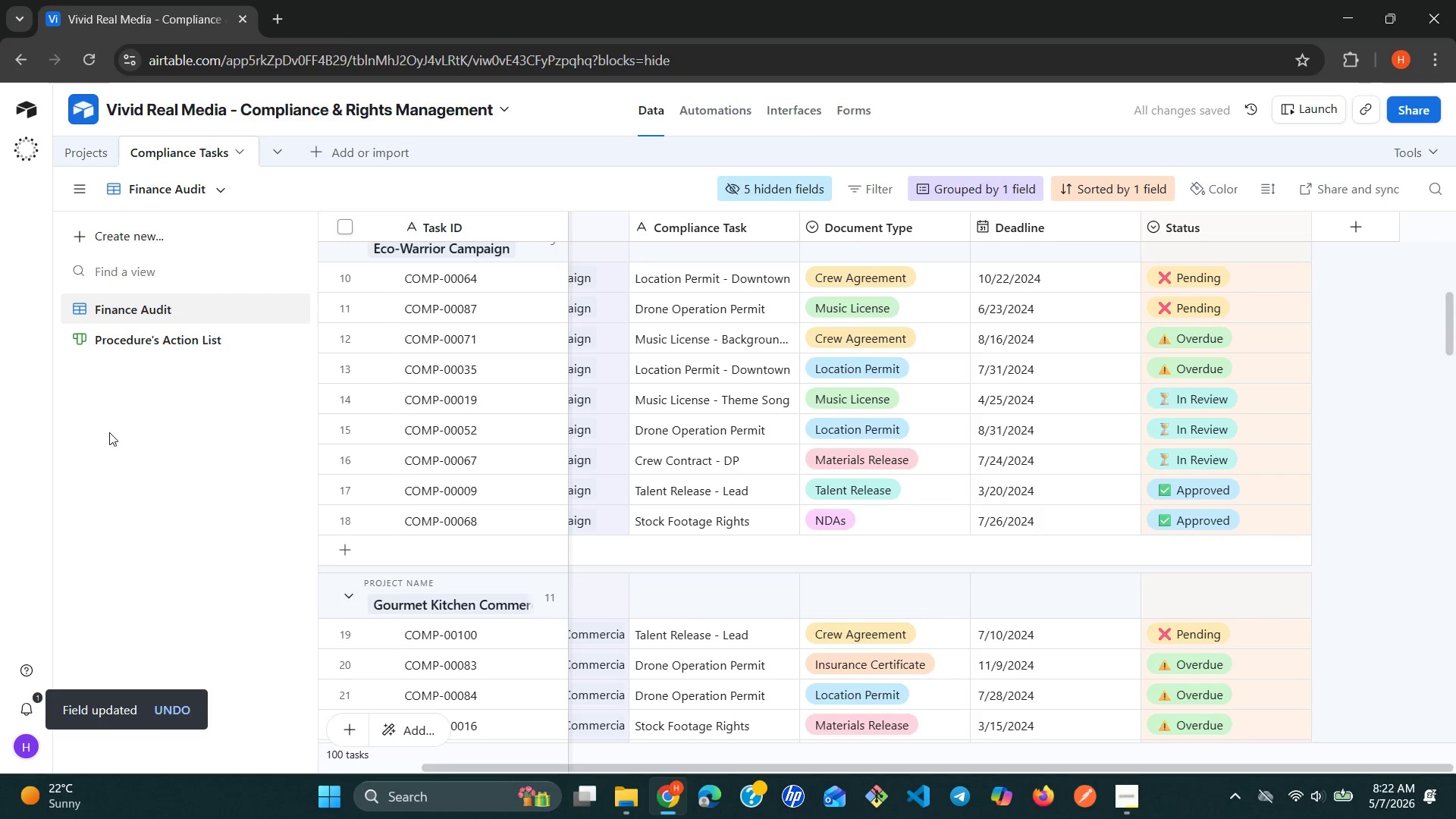 
left_click([136, 350])
 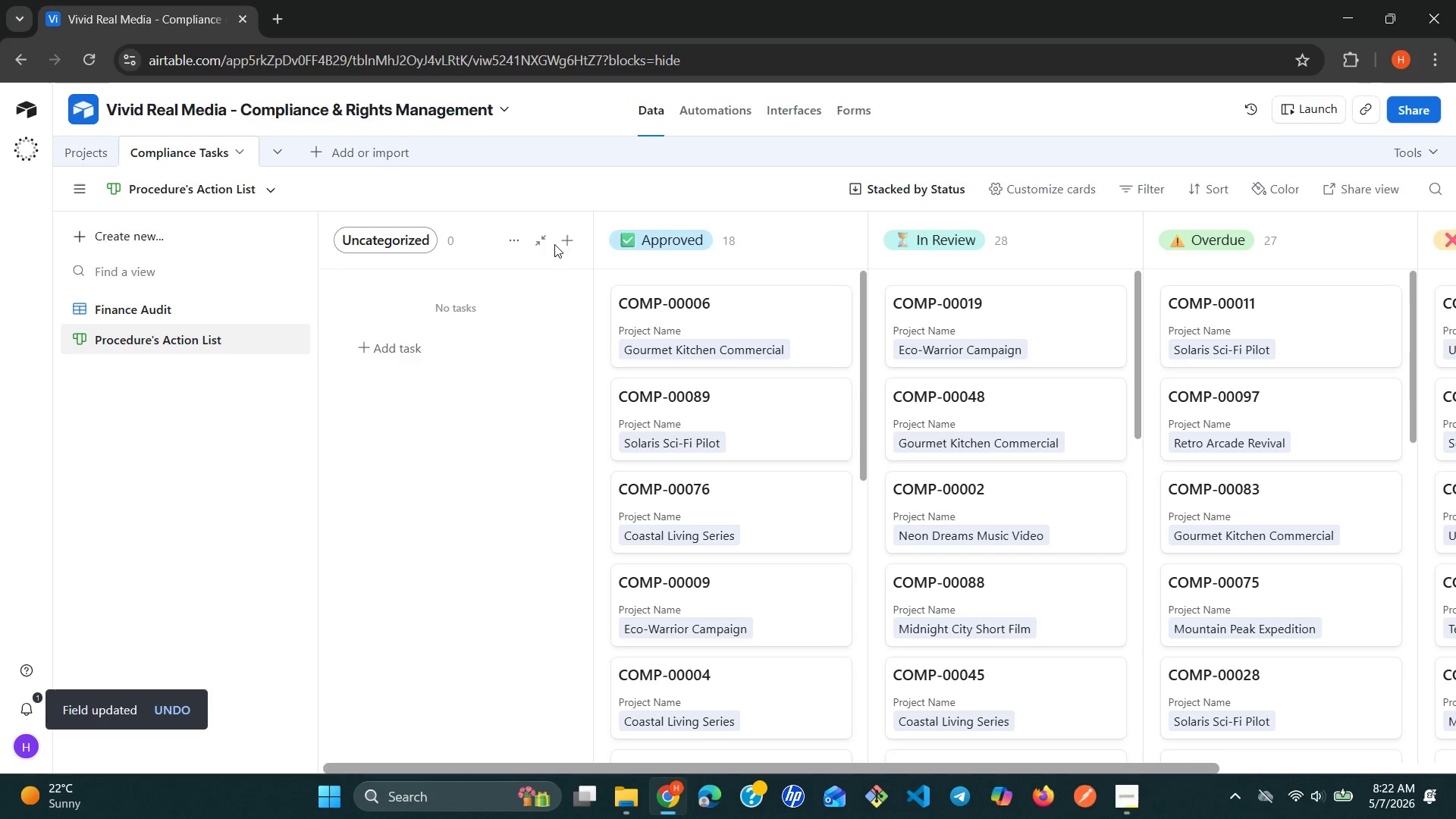 
left_click([545, 245])
 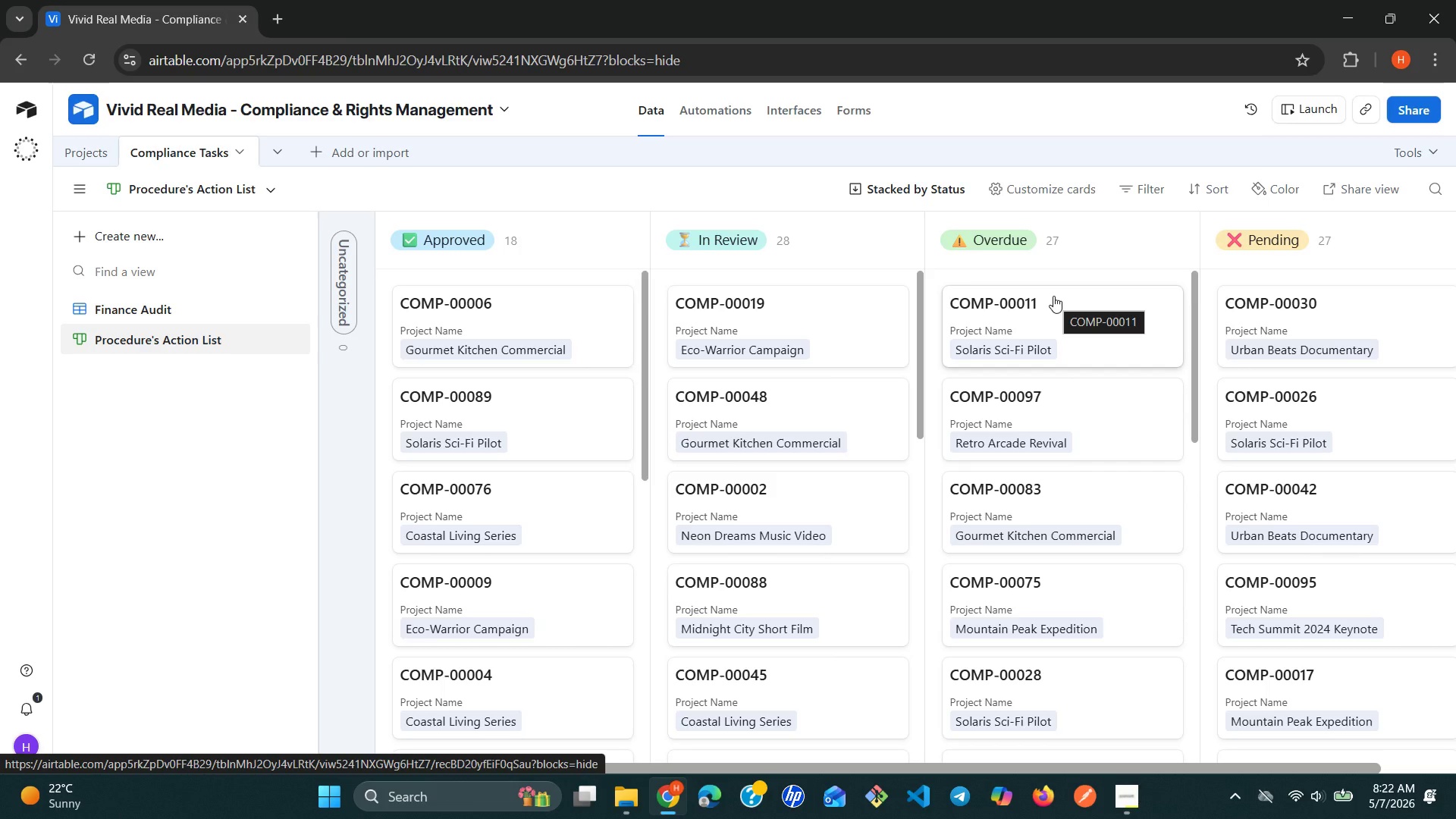 
wait(10.27)
 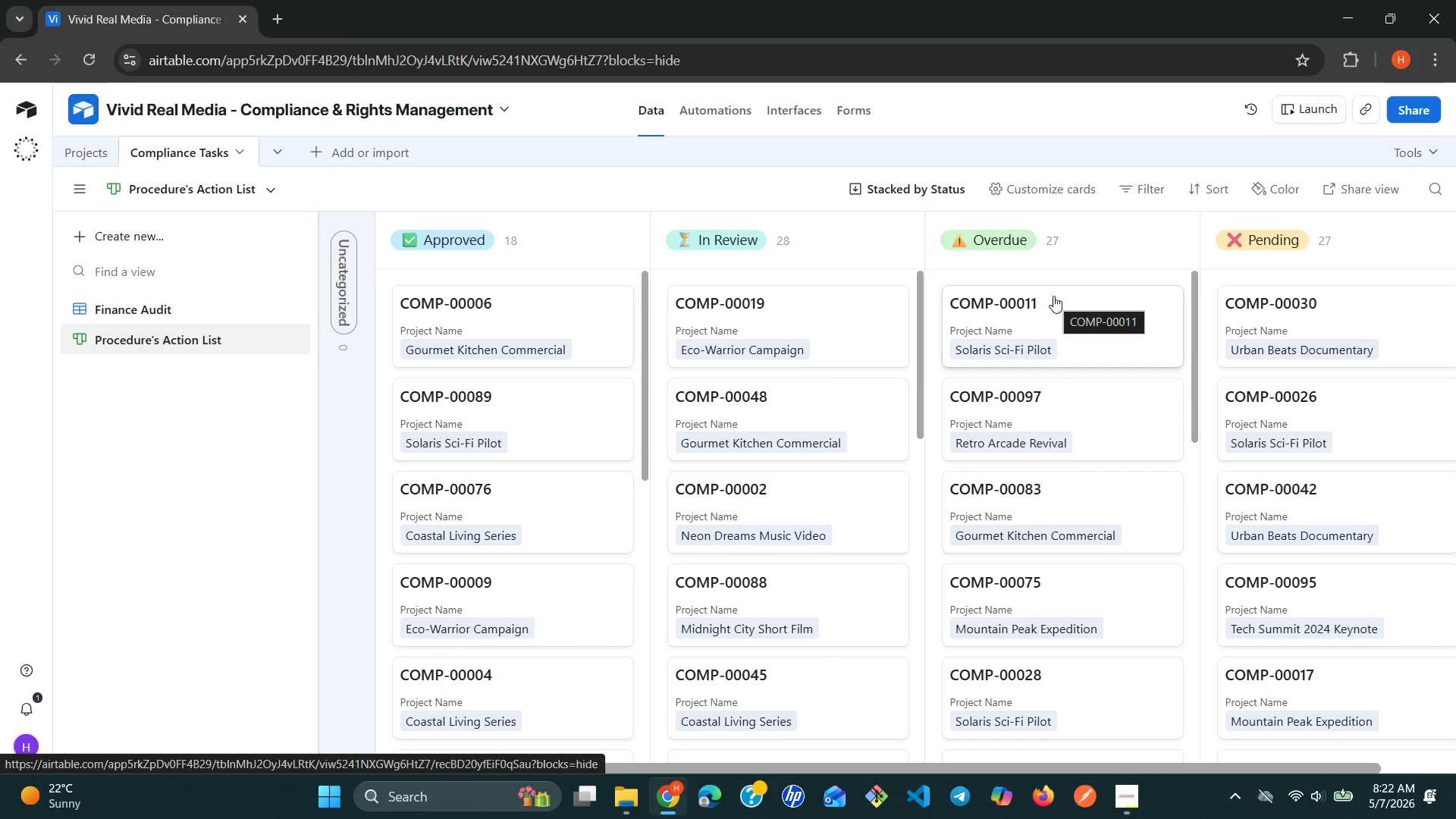 
left_click([1133, 182])
 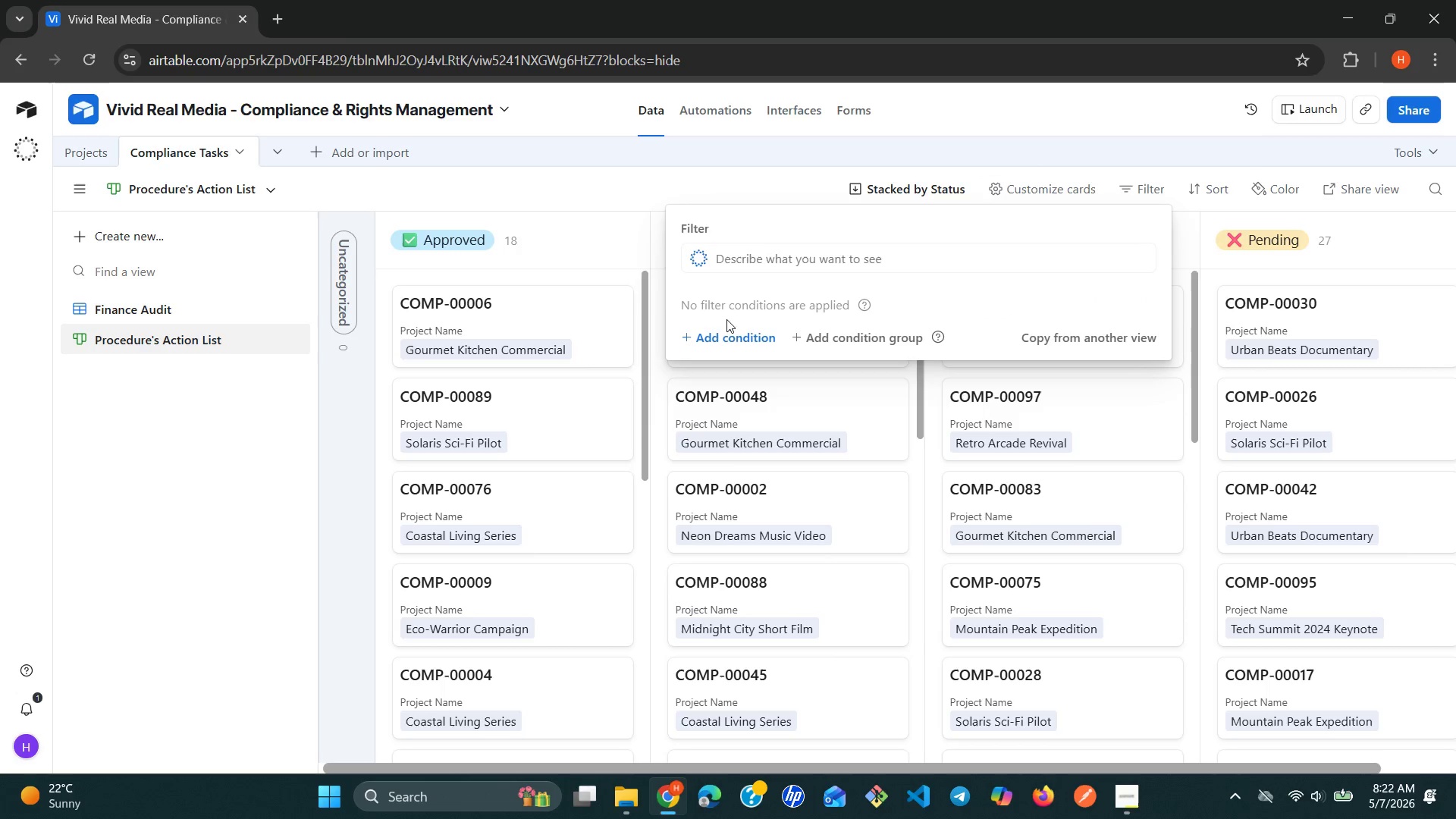 
left_click([719, 334])
 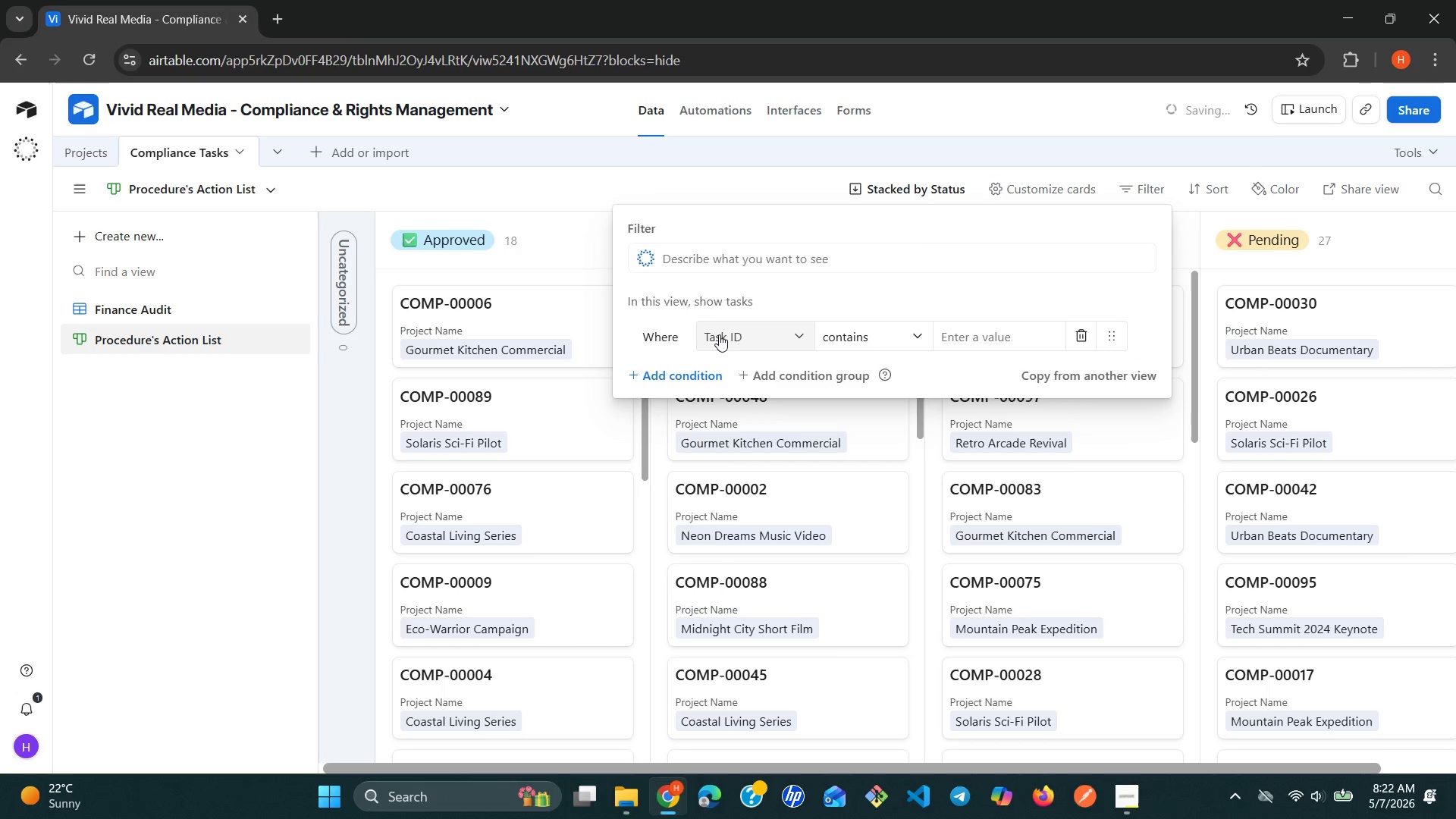 
left_click([719, 334])
 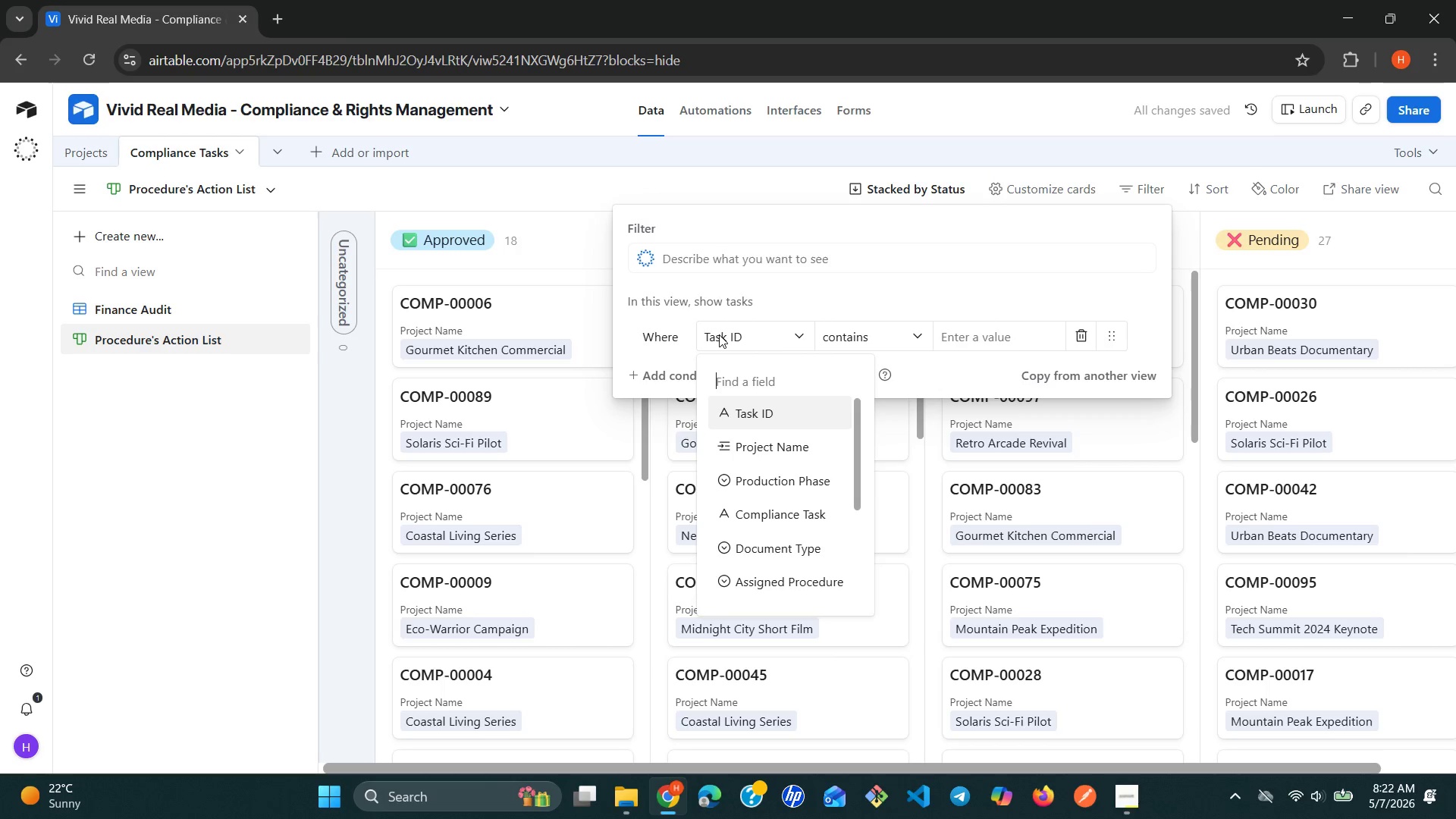 
wait(6.05)
 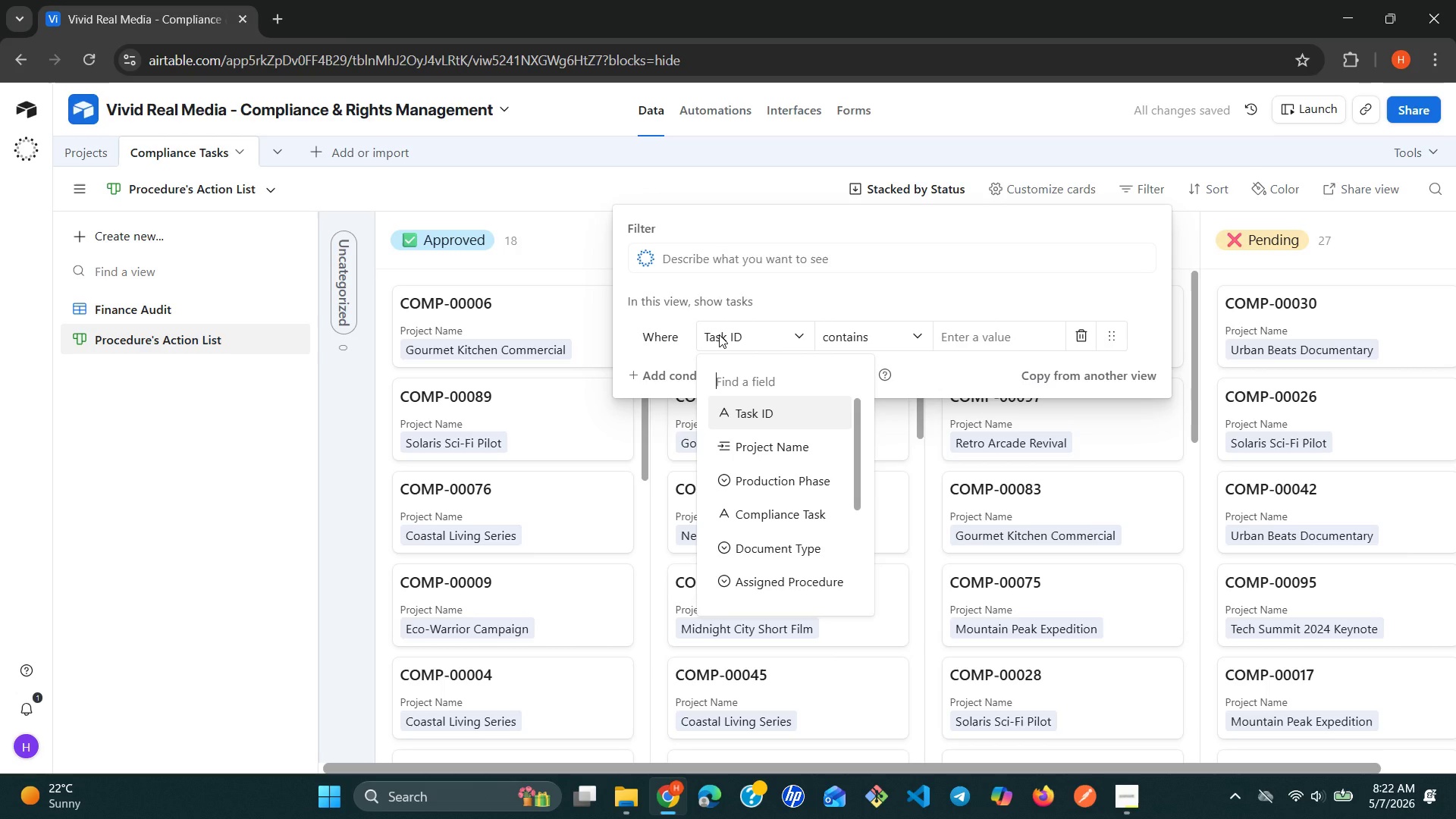 
key(S)
 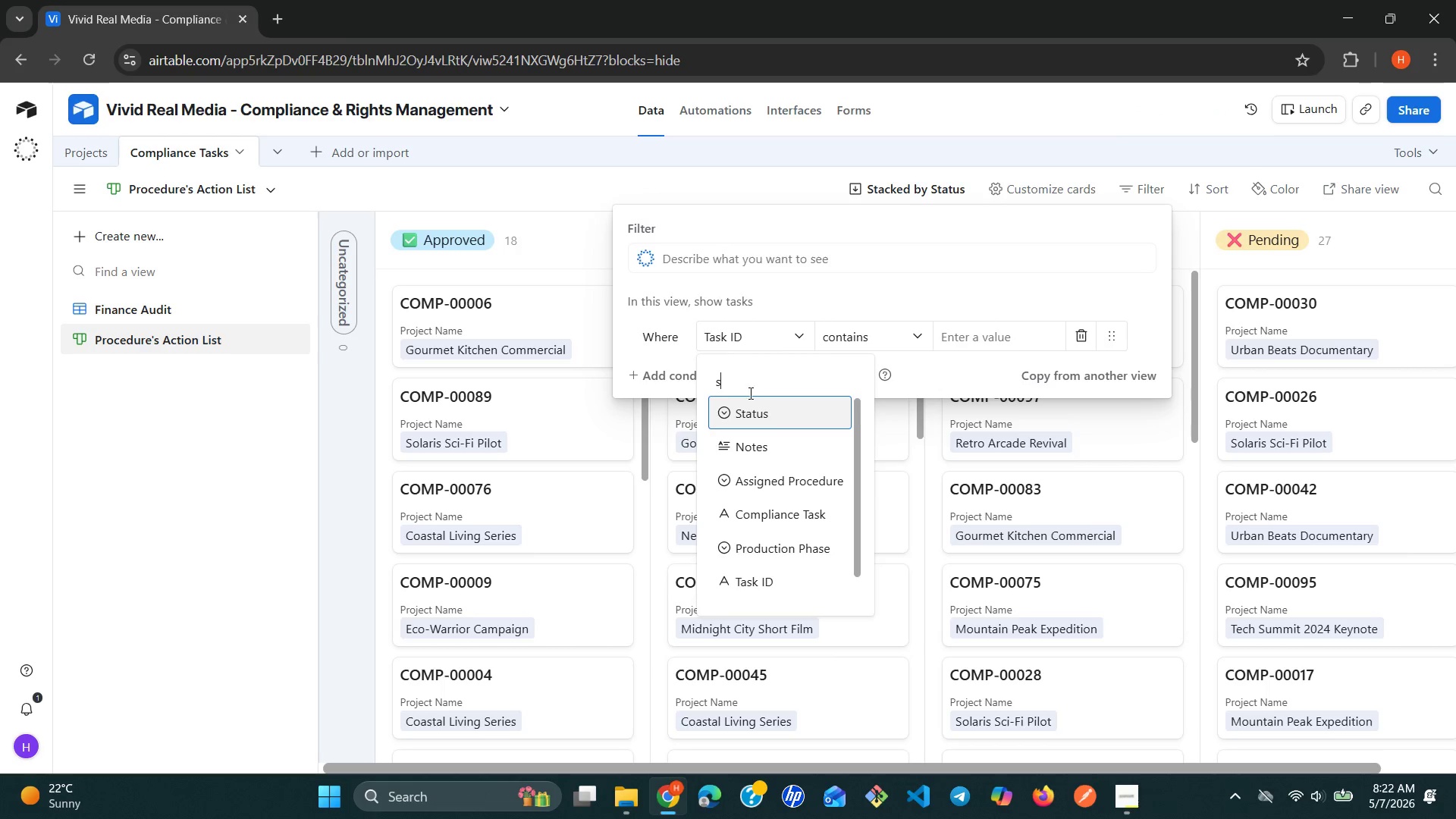 
left_click([754, 413])
 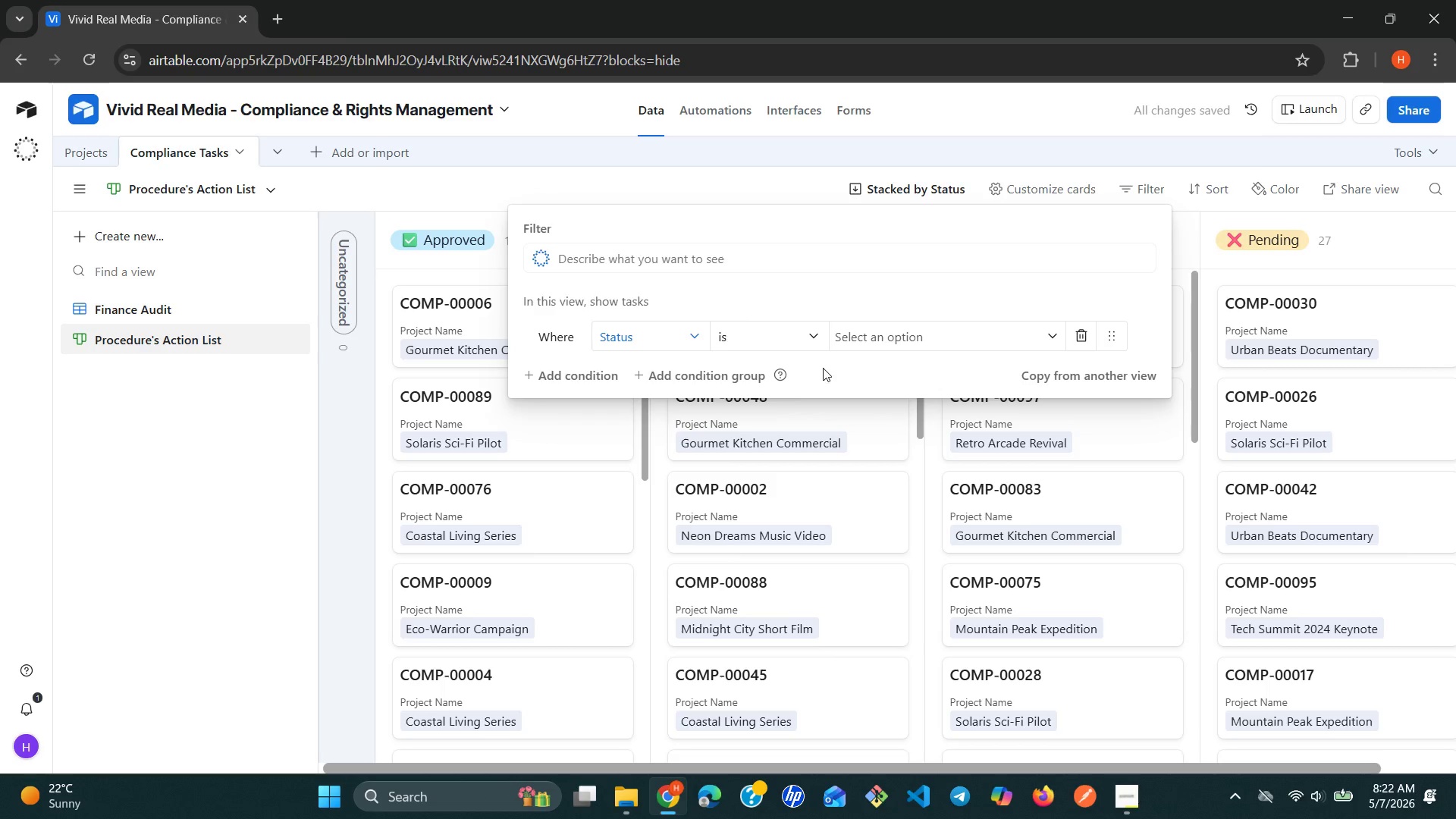 
wait(5.27)
 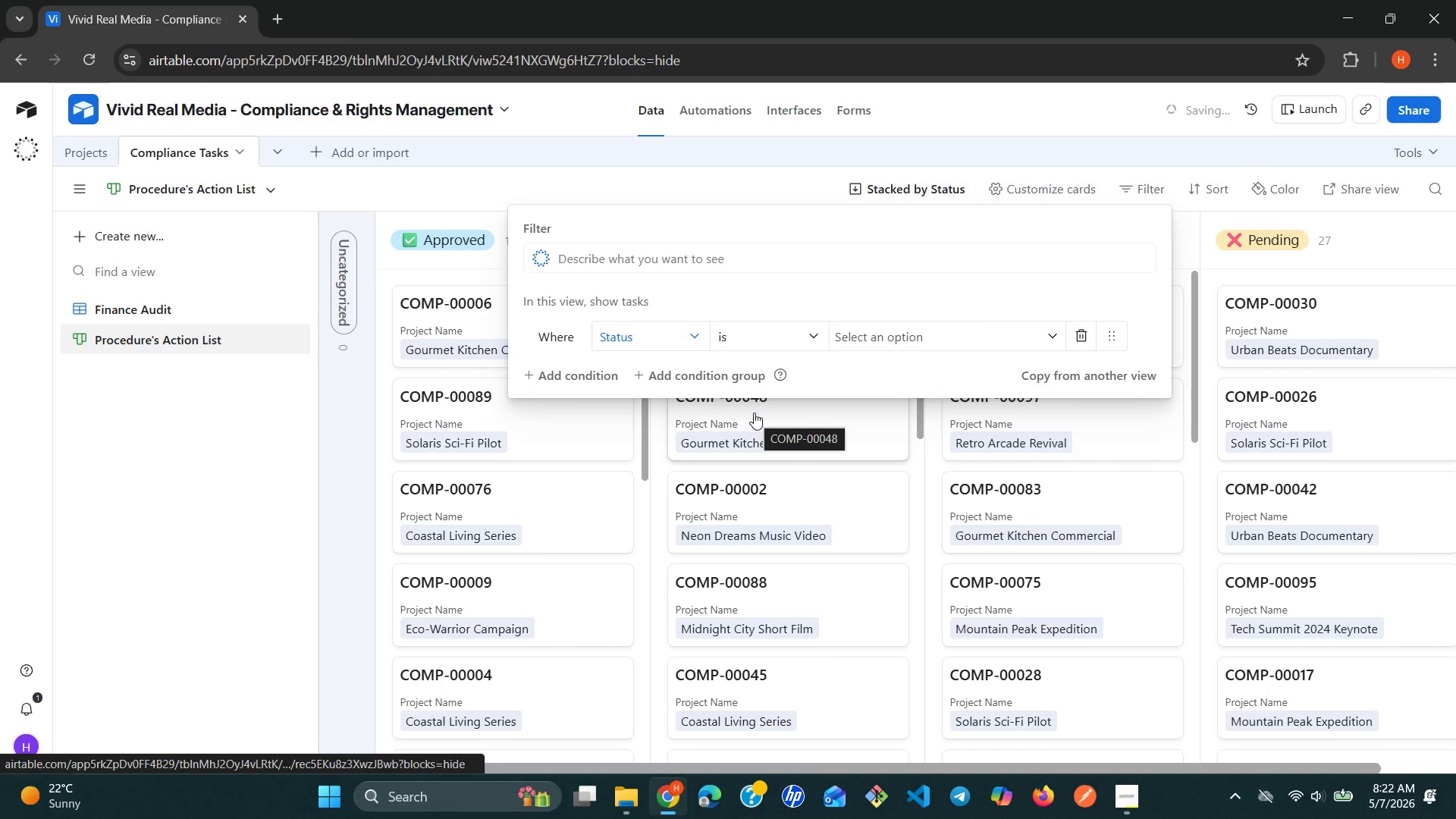 
left_click([900, 327])
 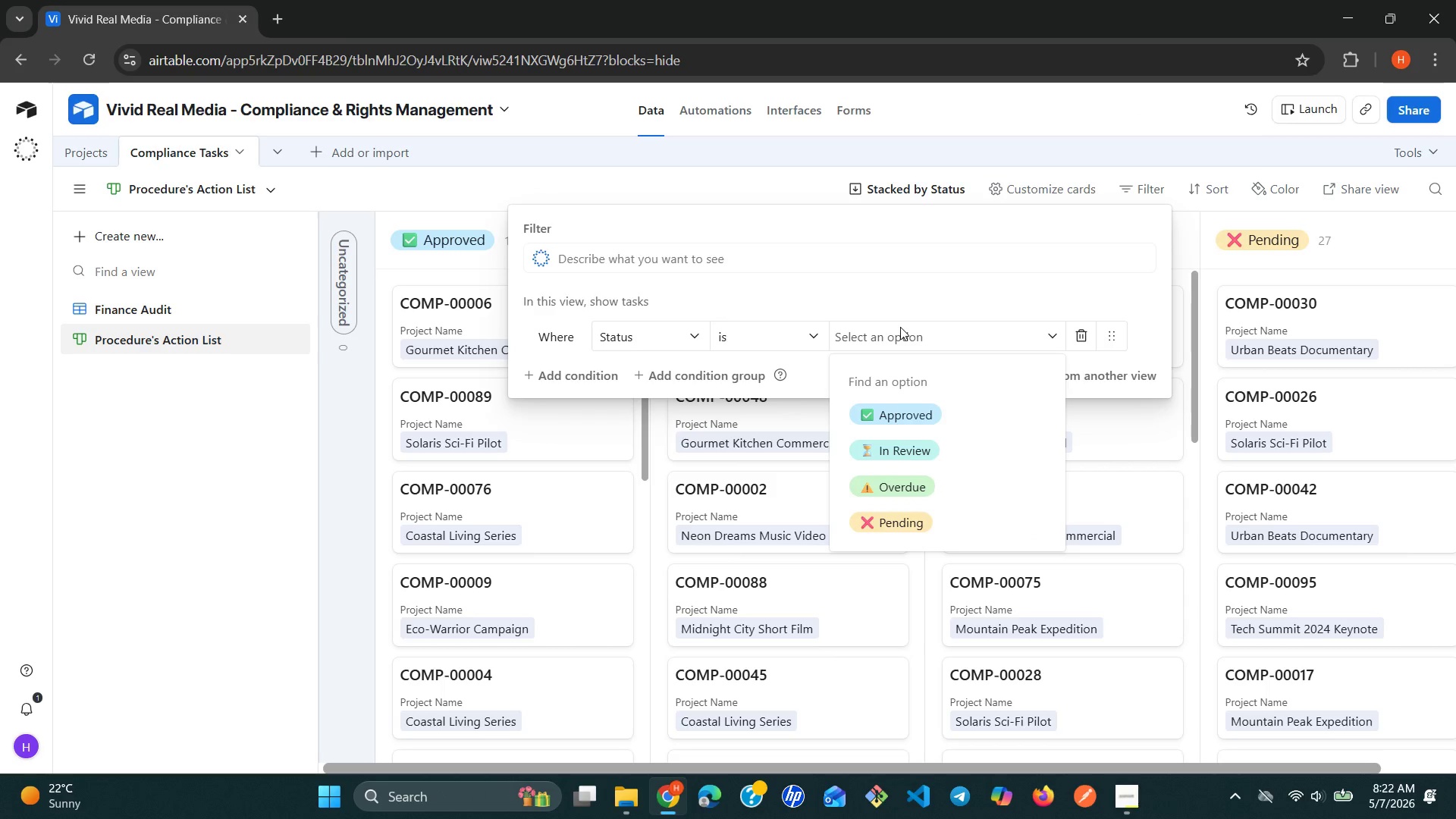 
wait(7.22)
 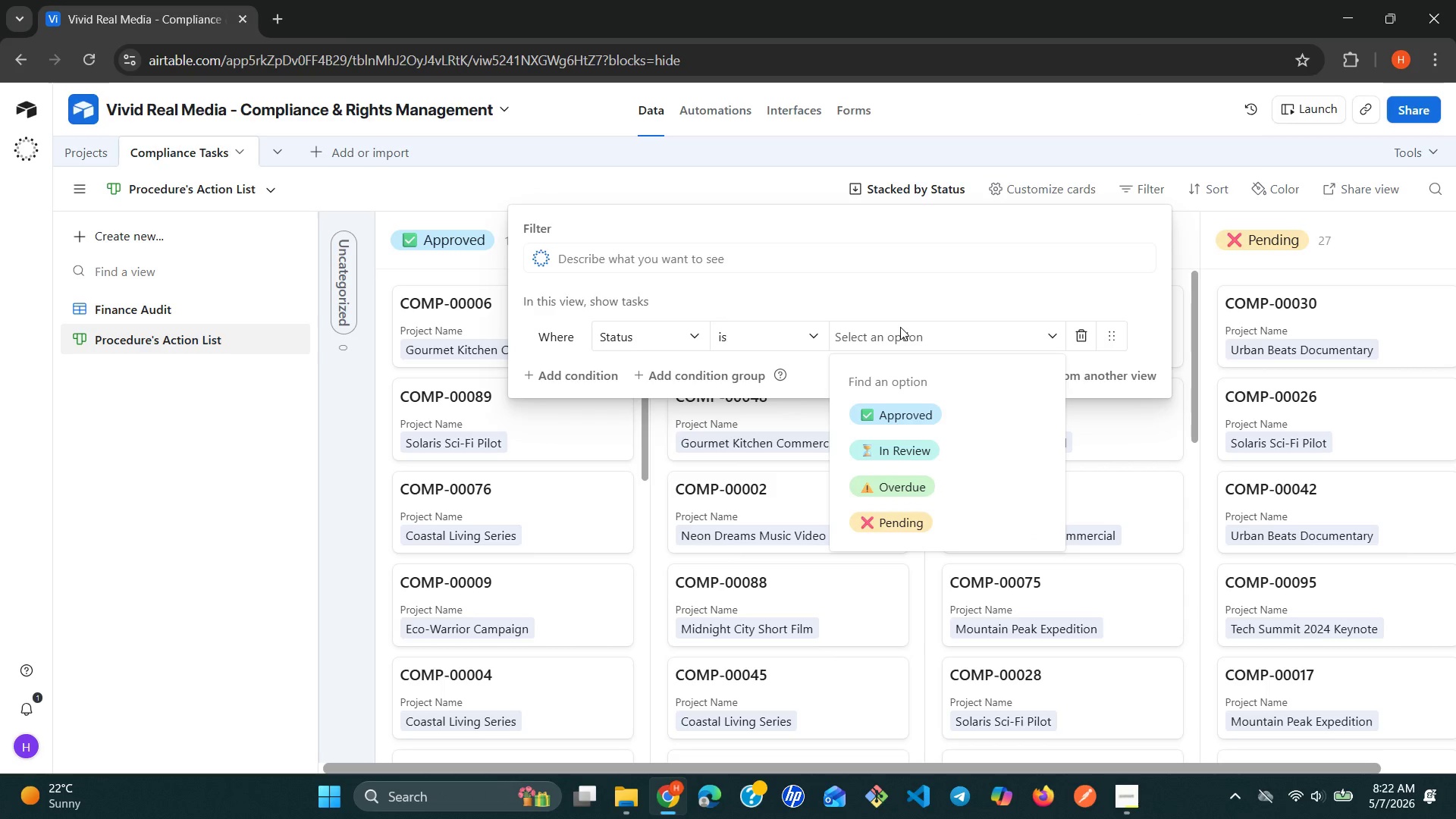 
left_click([811, 340])
 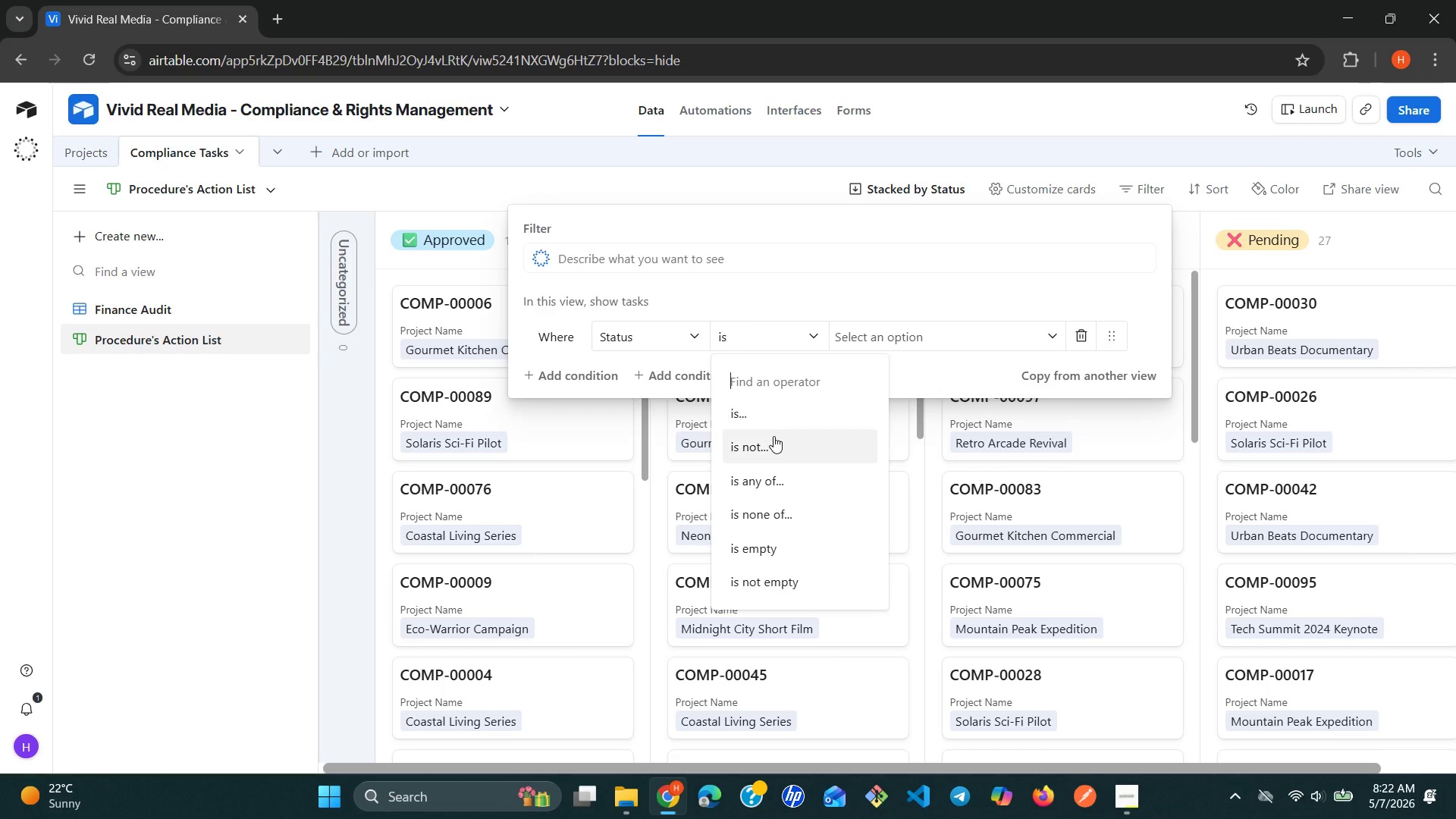 
left_click([774, 436])
 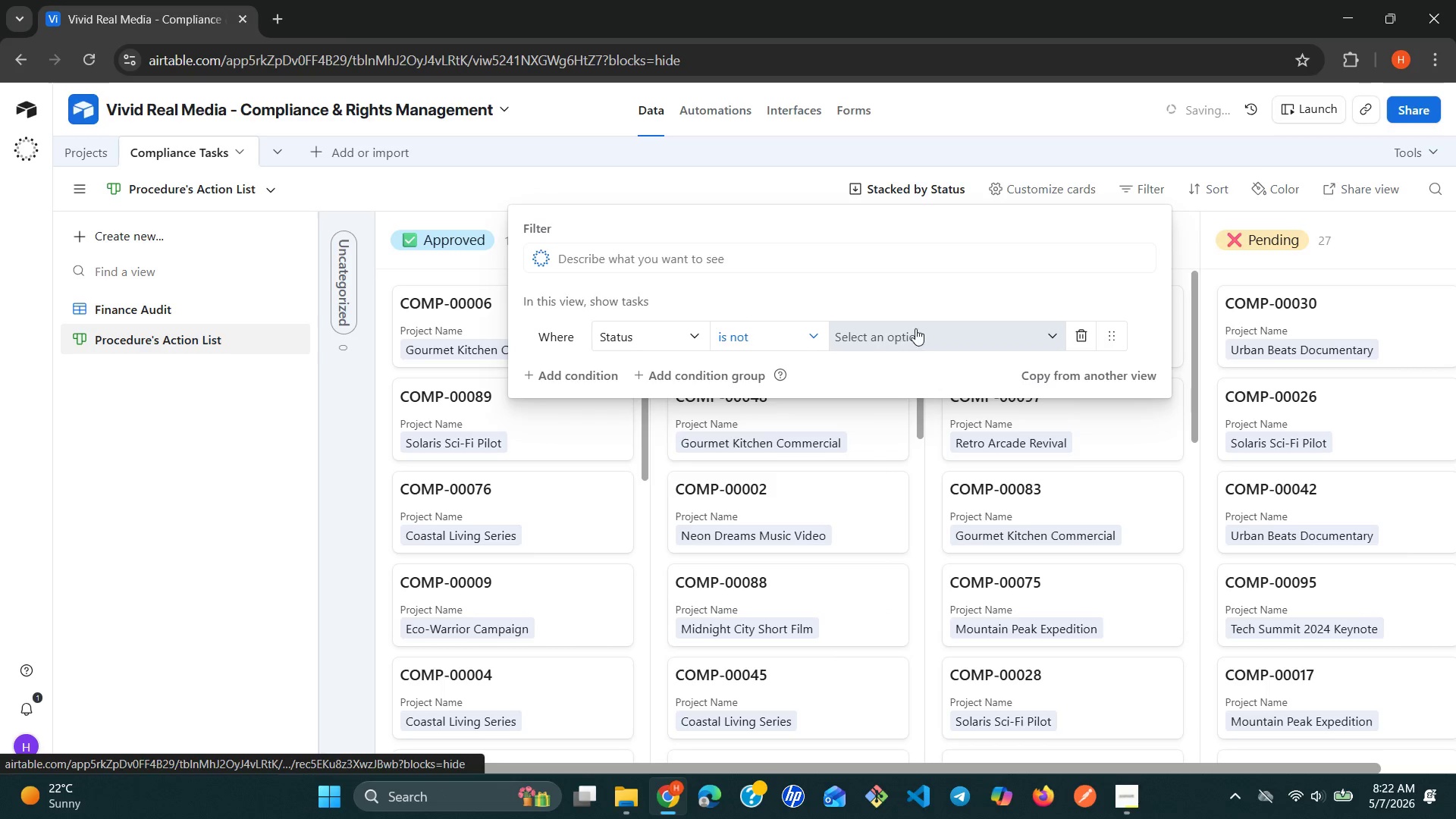 
left_click([921, 324])
 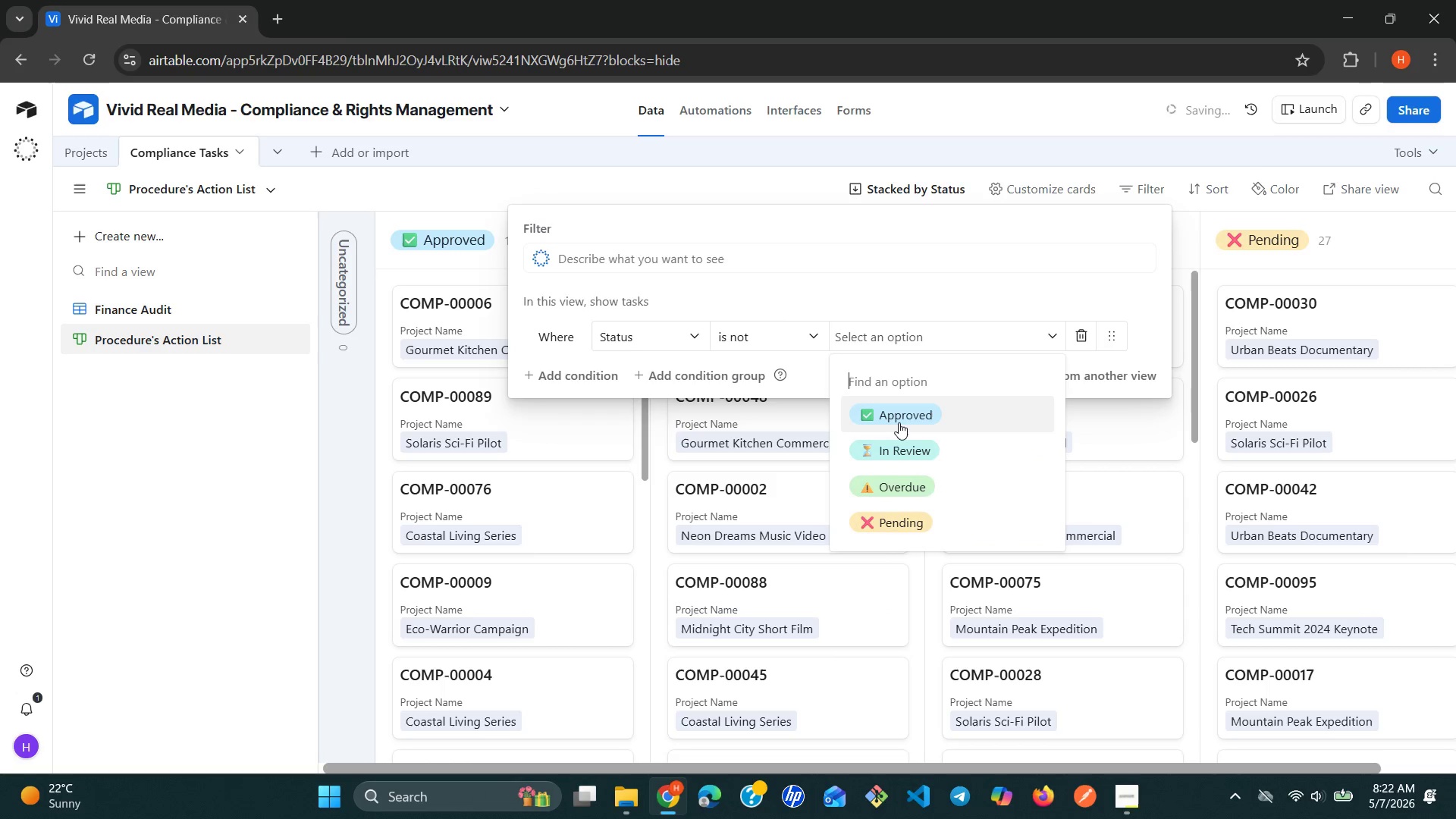 
left_click([899, 422])
 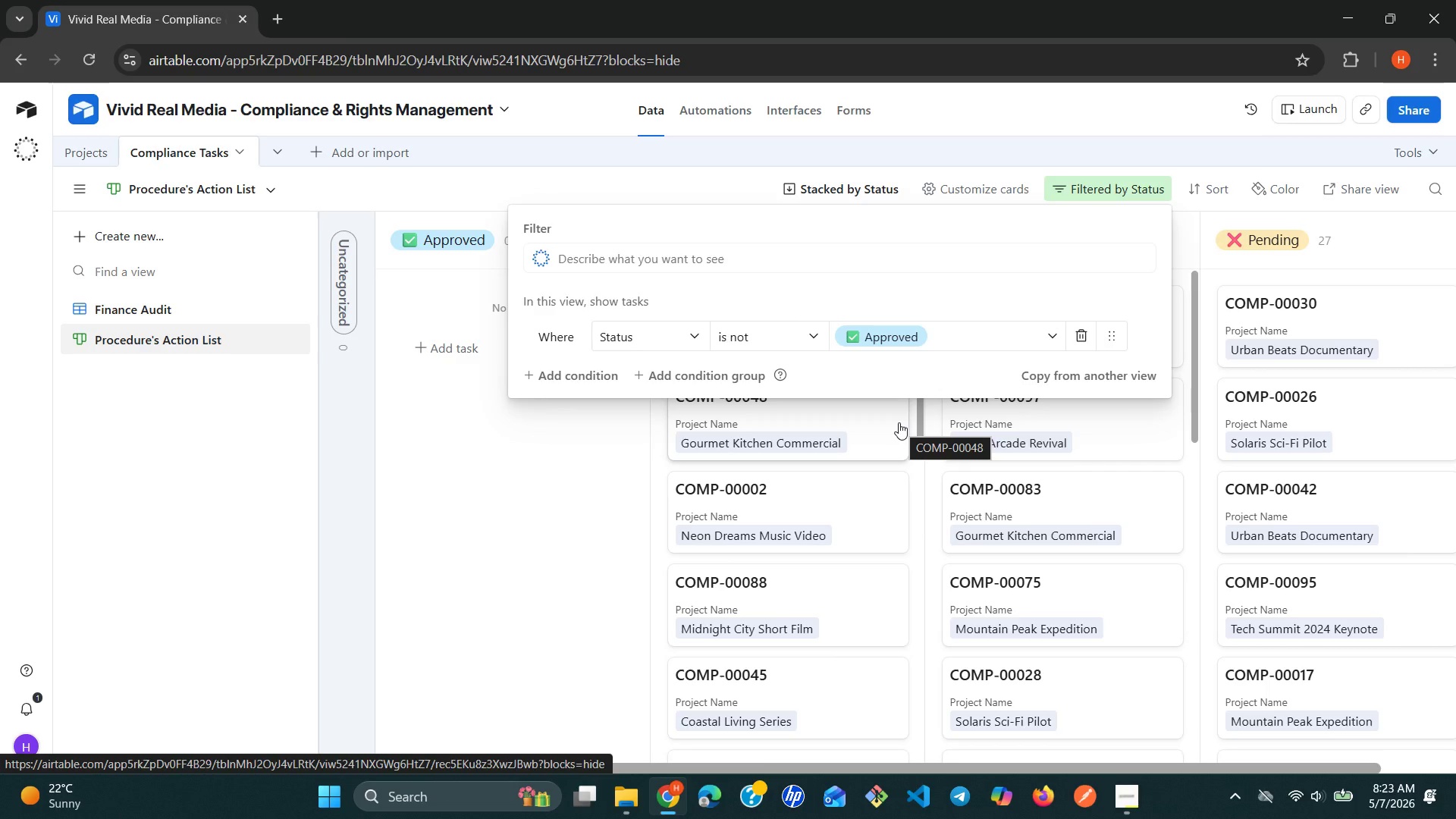 
wait(22.06)
 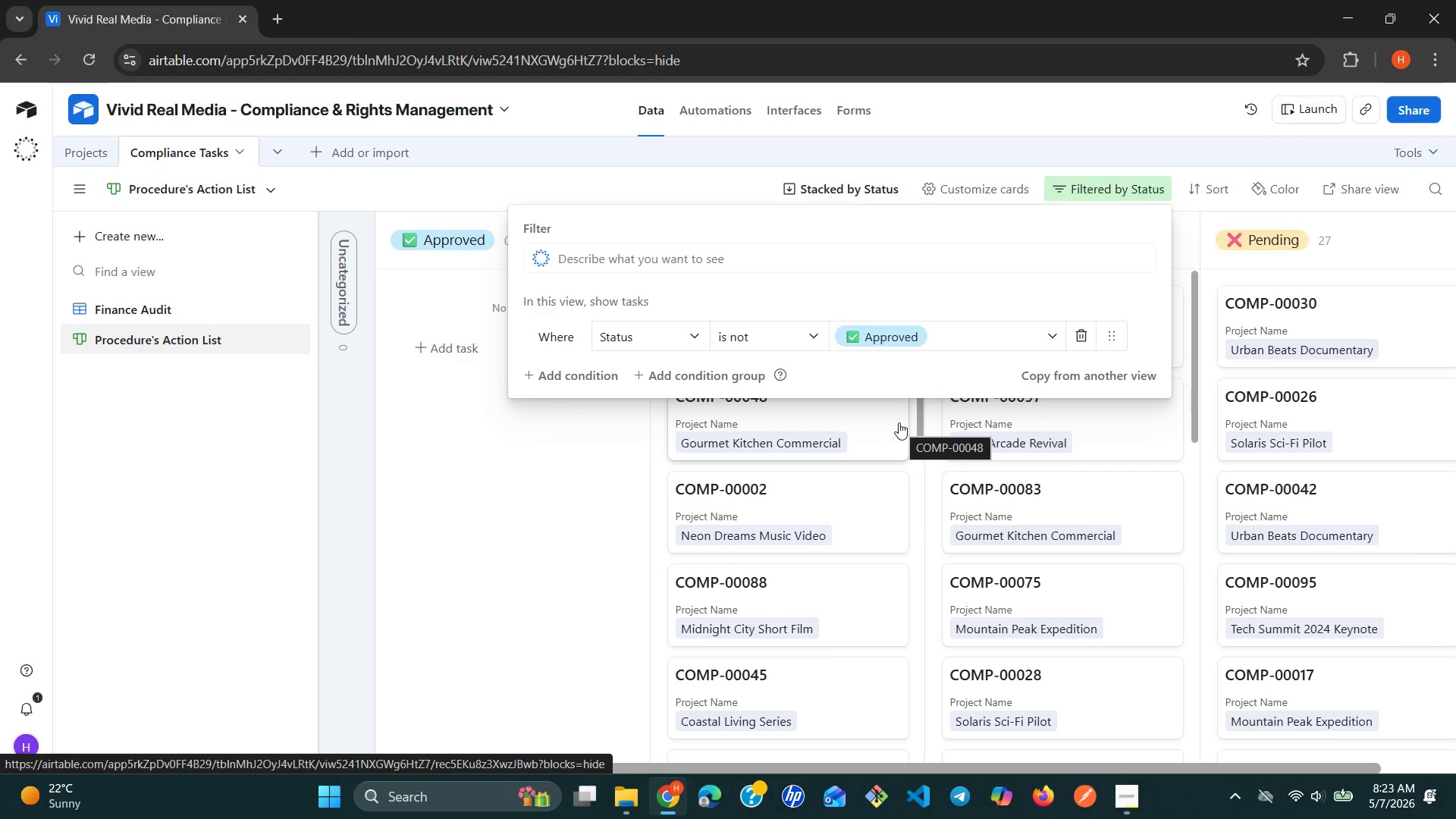 
left_click([603, 543])
 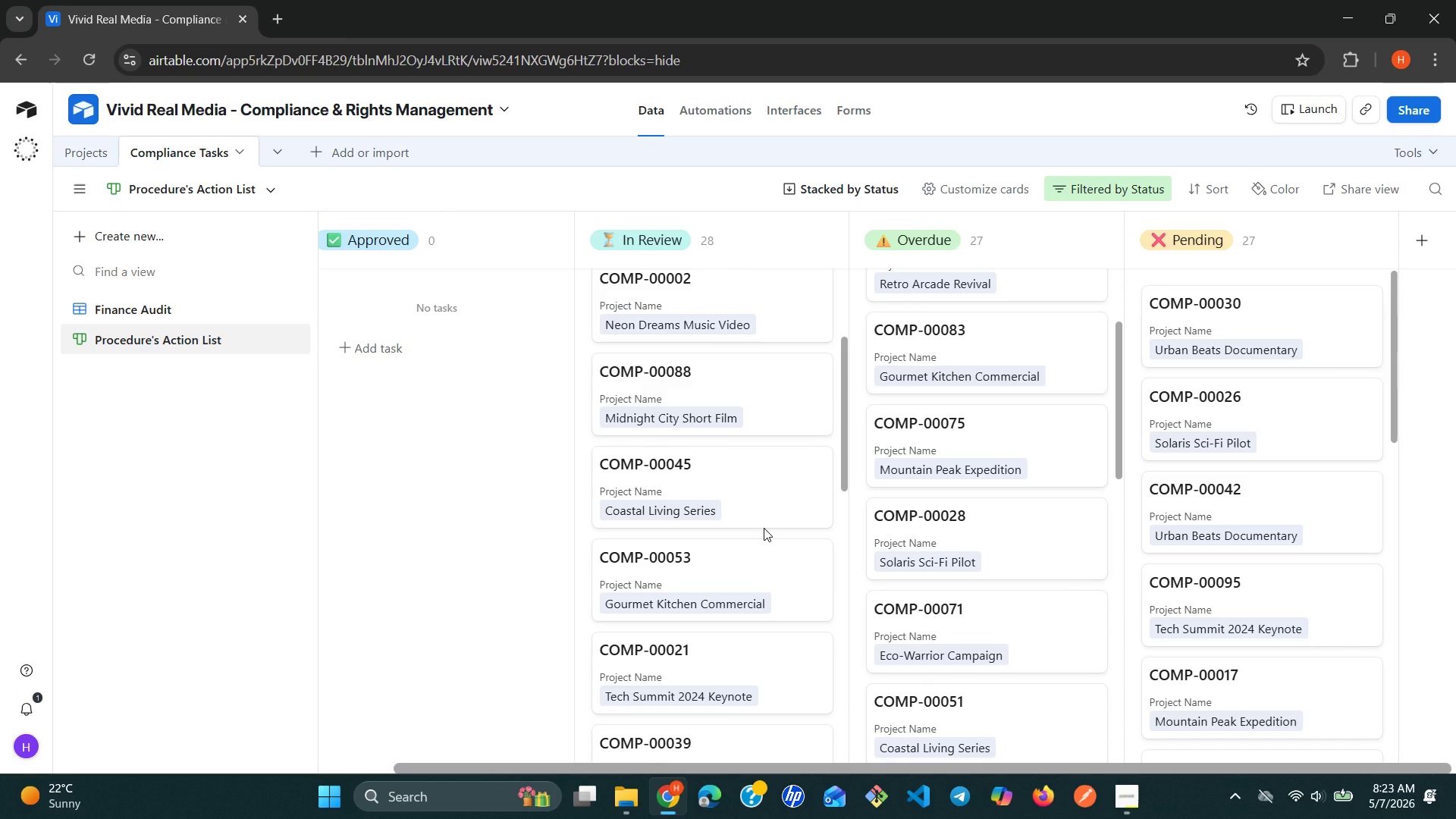 
wait(48.05)
 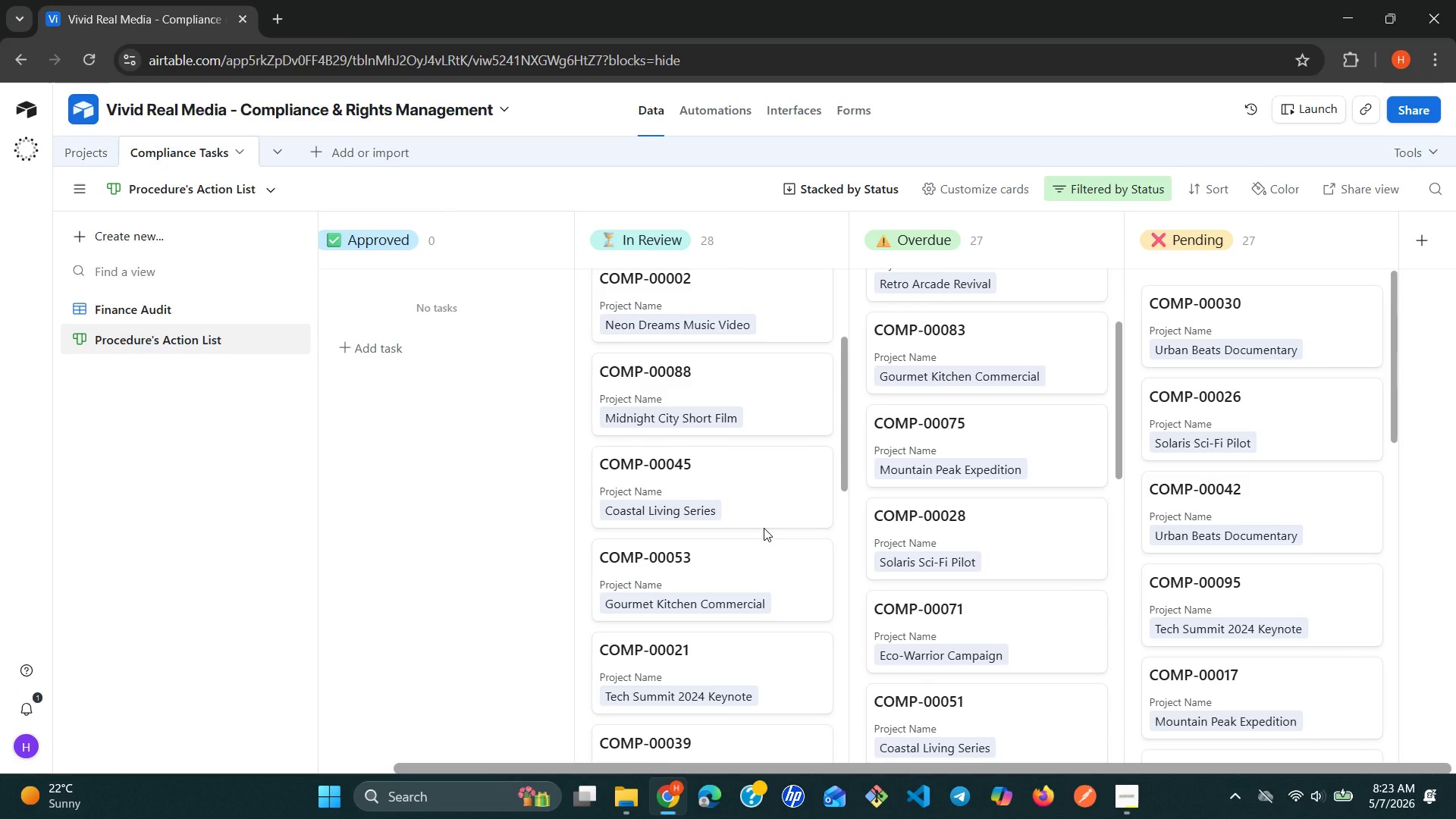 
left_click([1003, 199])
 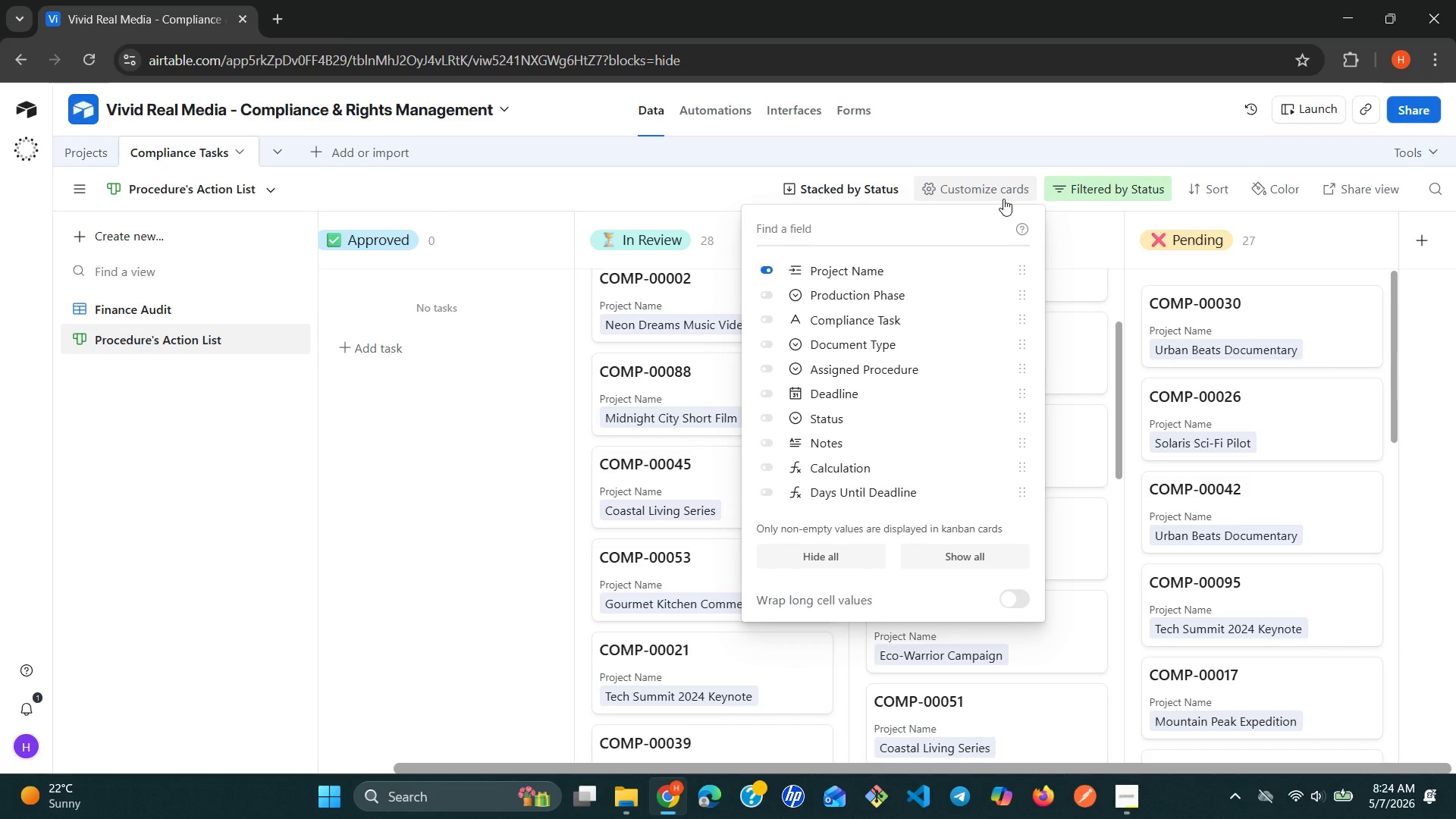 
wait(19.78)
 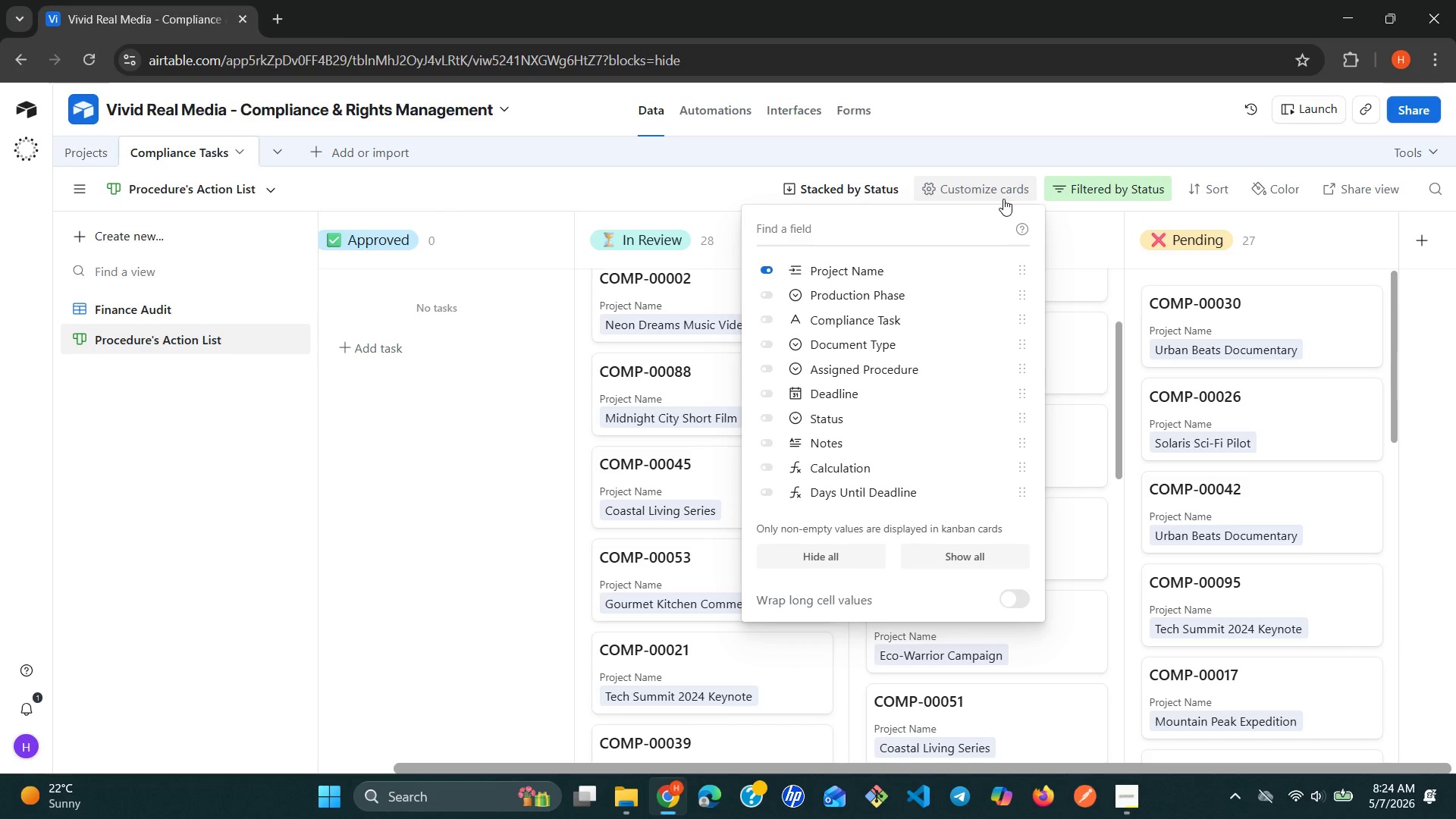 
left_click([767, 368])
 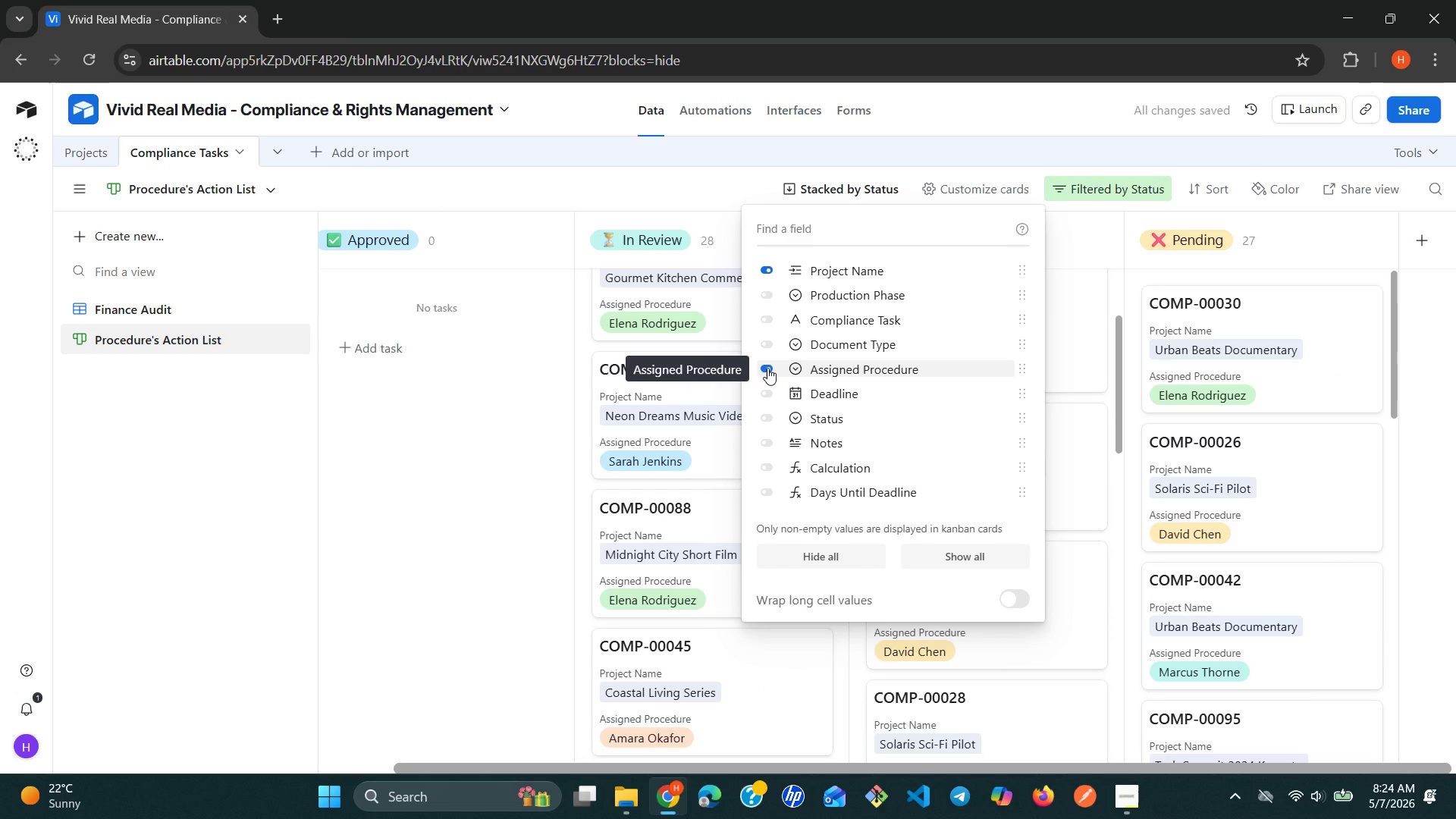 
wait(10.84)
 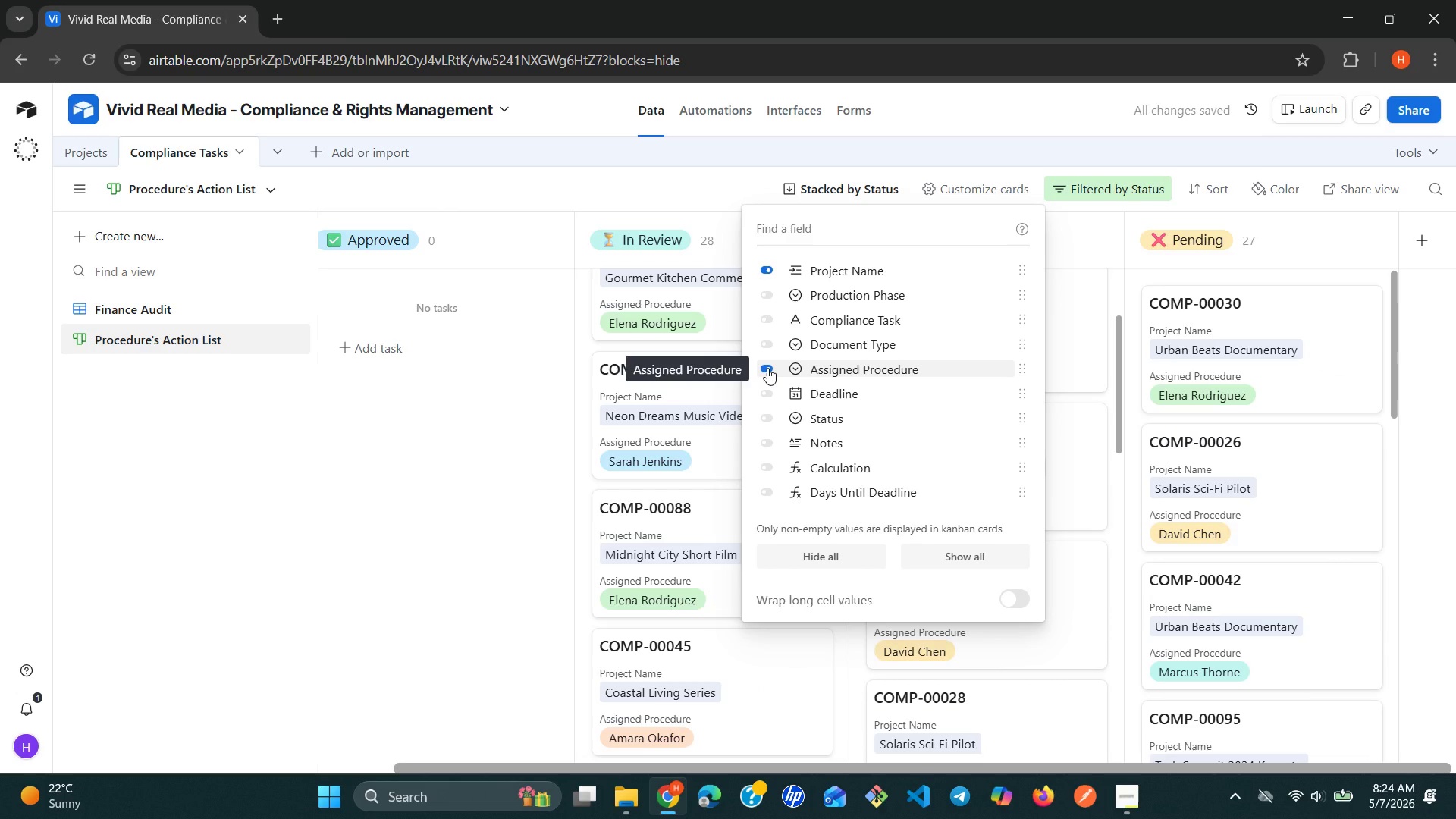 
left_click([769, 318])
 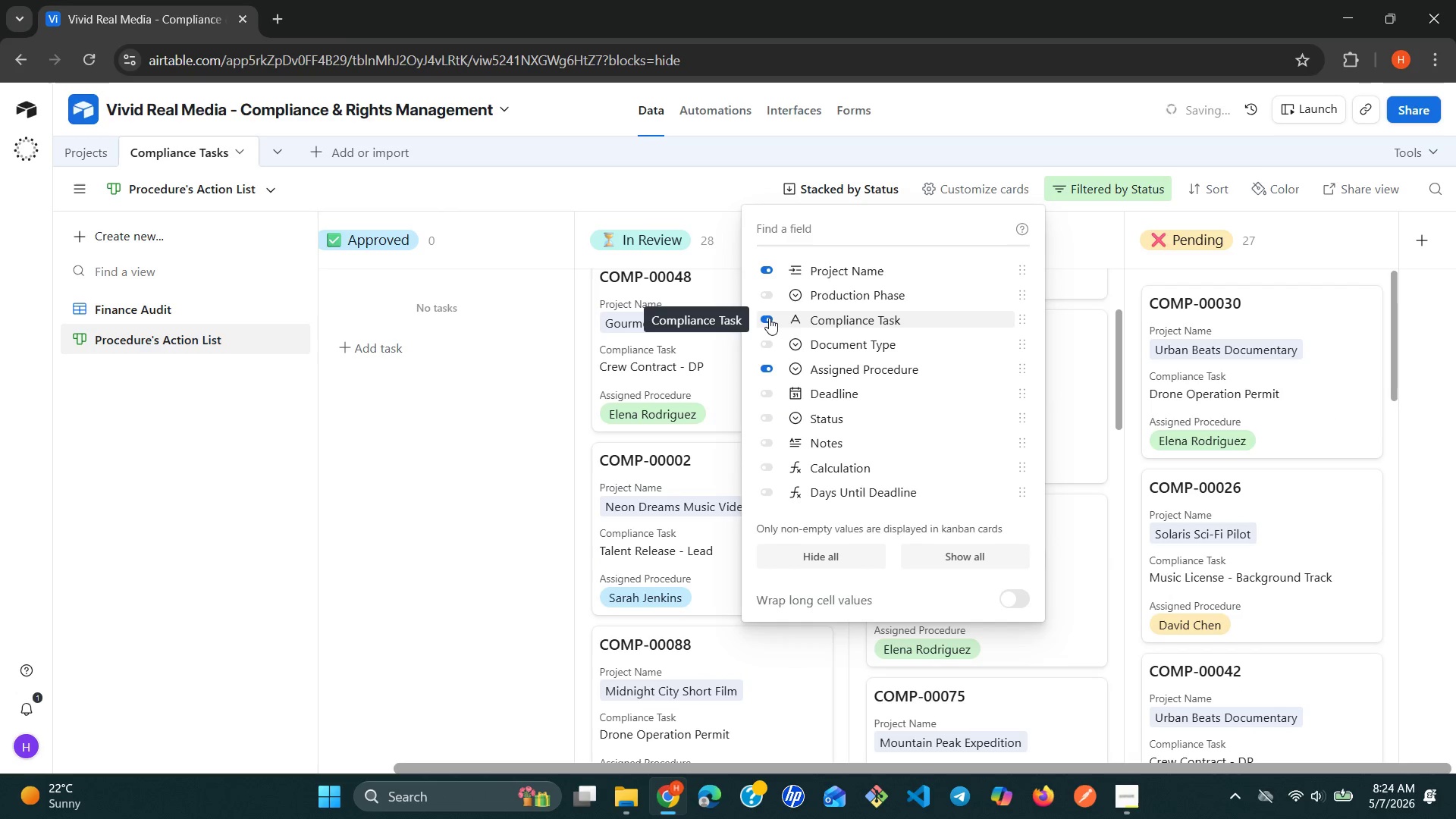 
wait(7.24)
 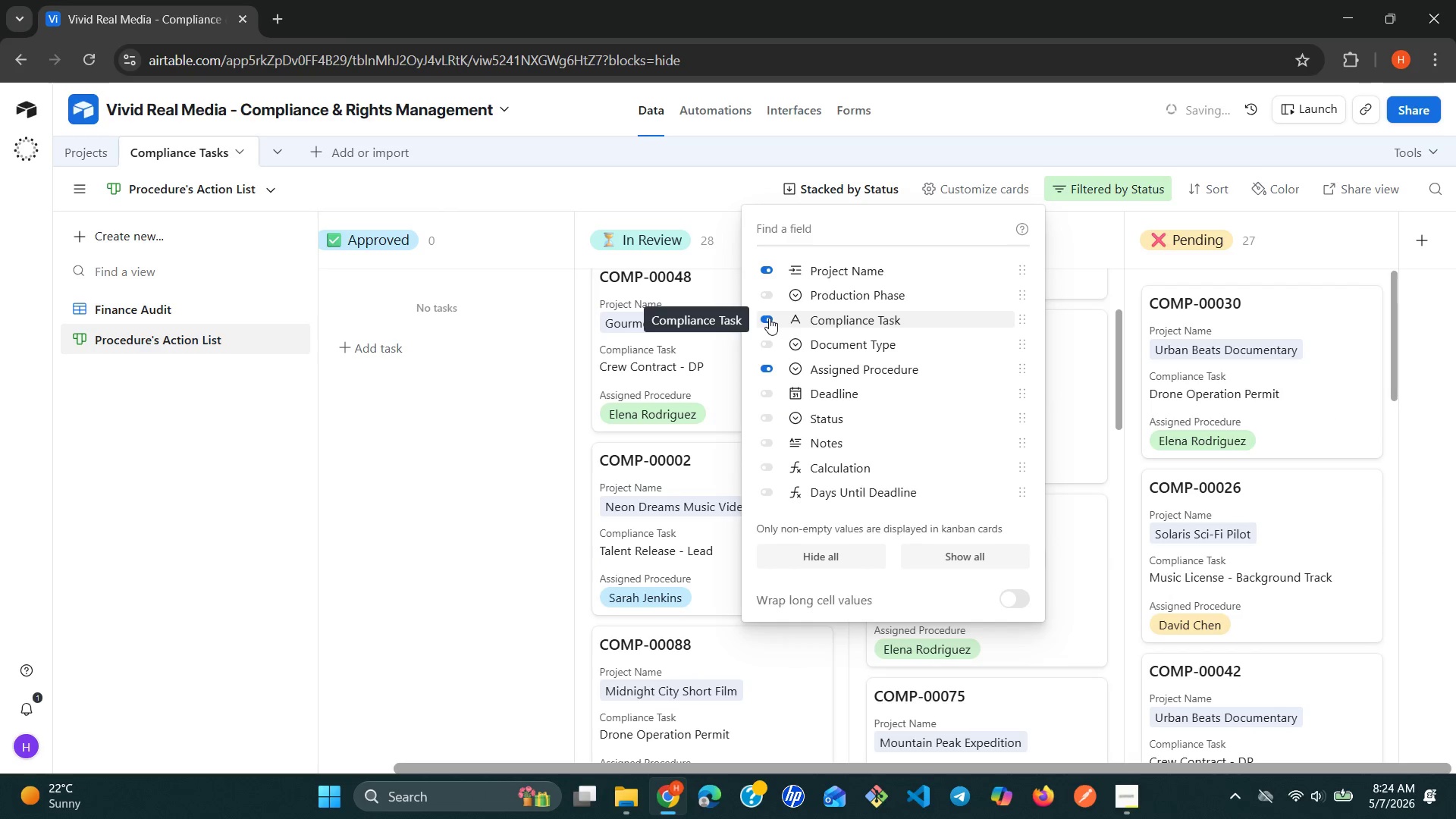 
left_click([769, 396])
 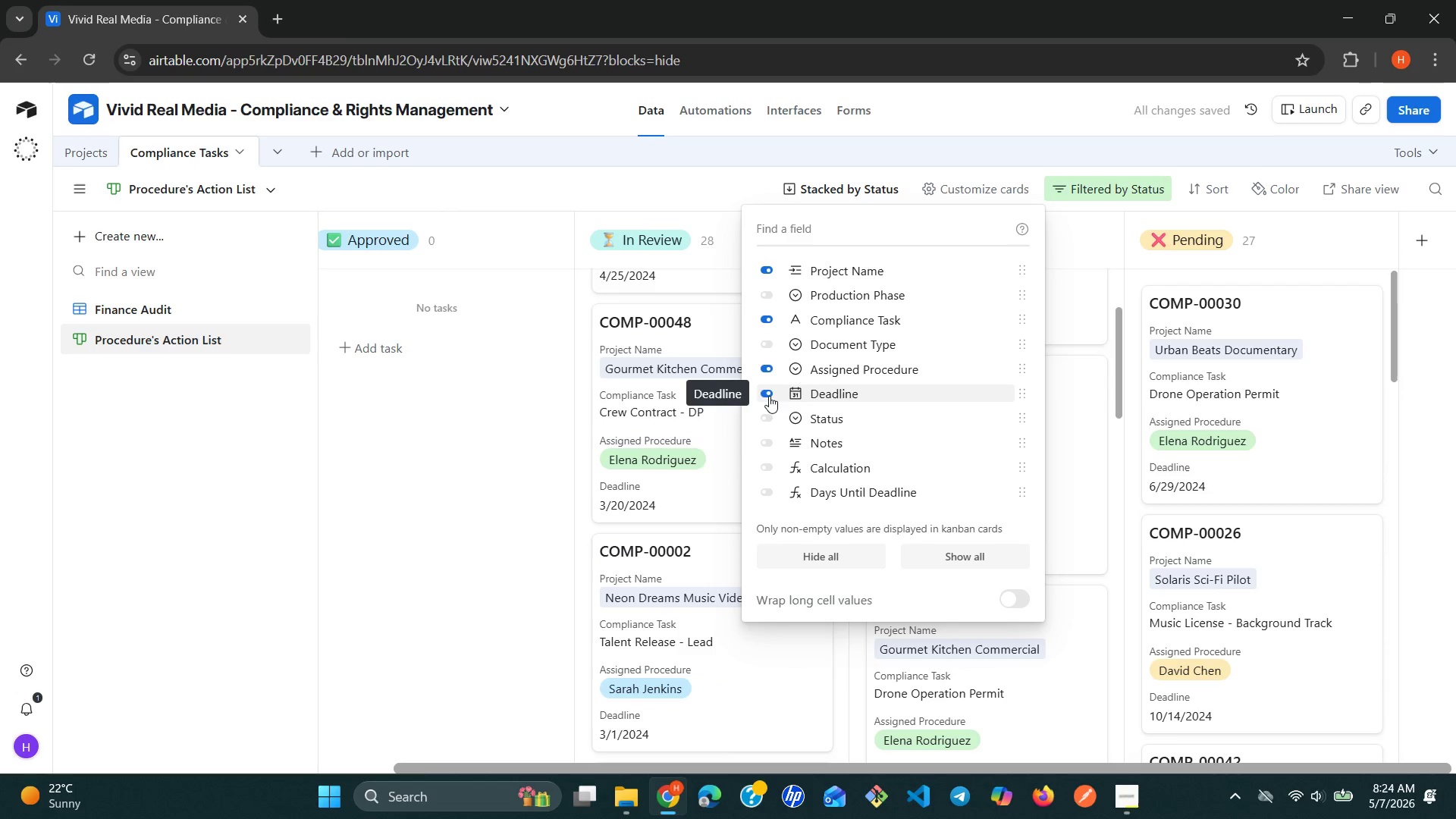 
wait(7.97)
 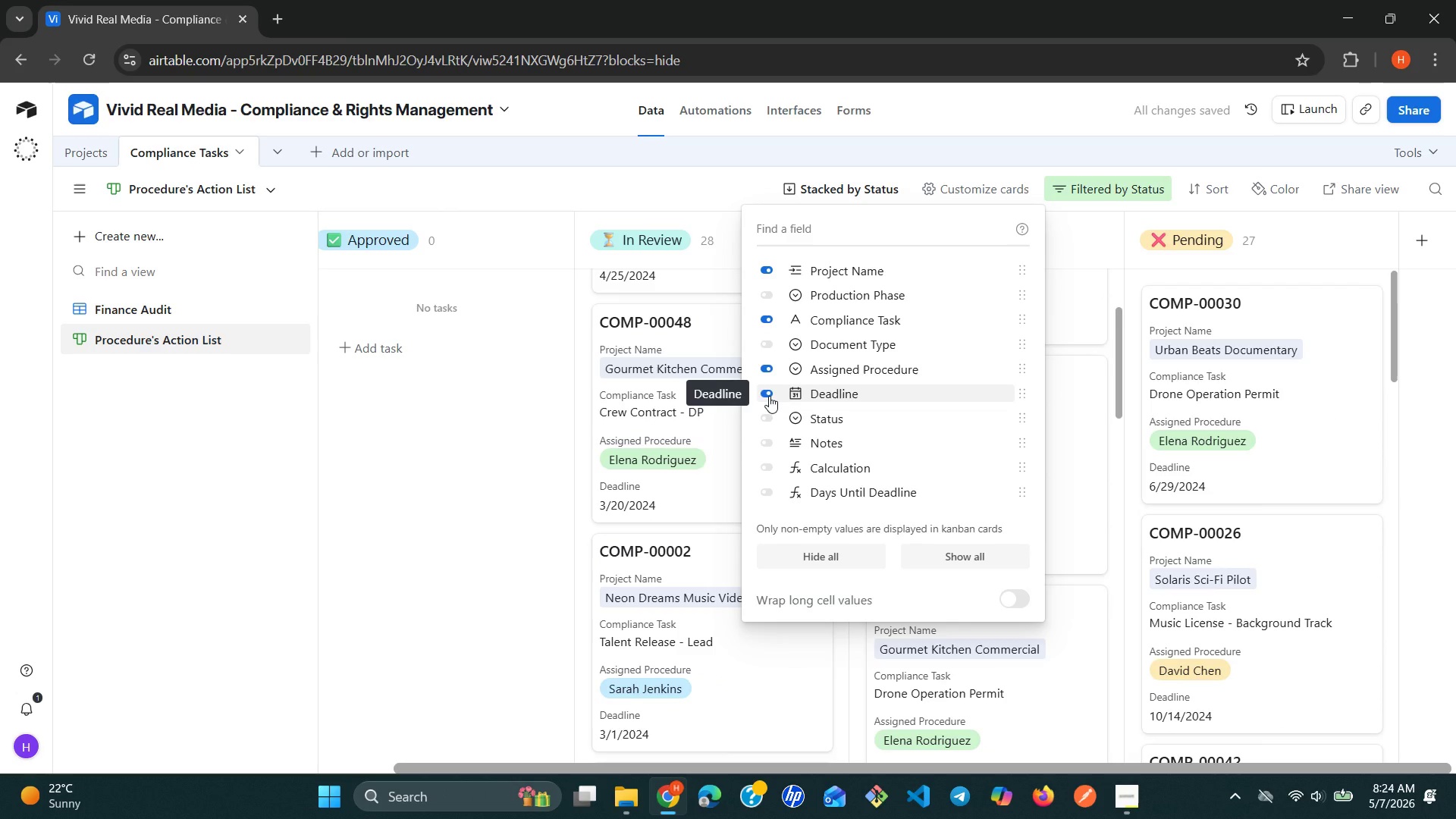 
left_click([769, 344])
 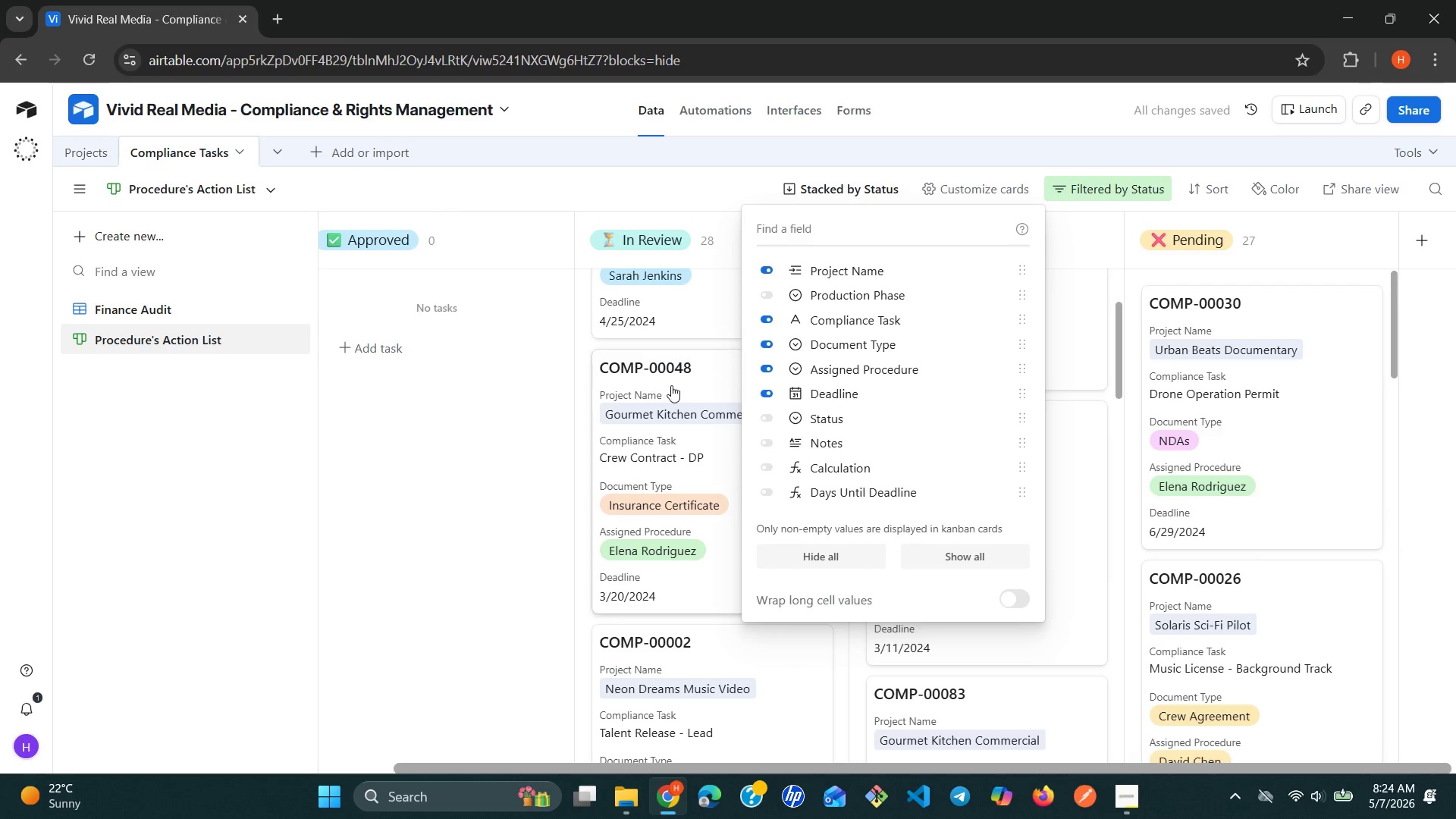 
wait(6.61)
 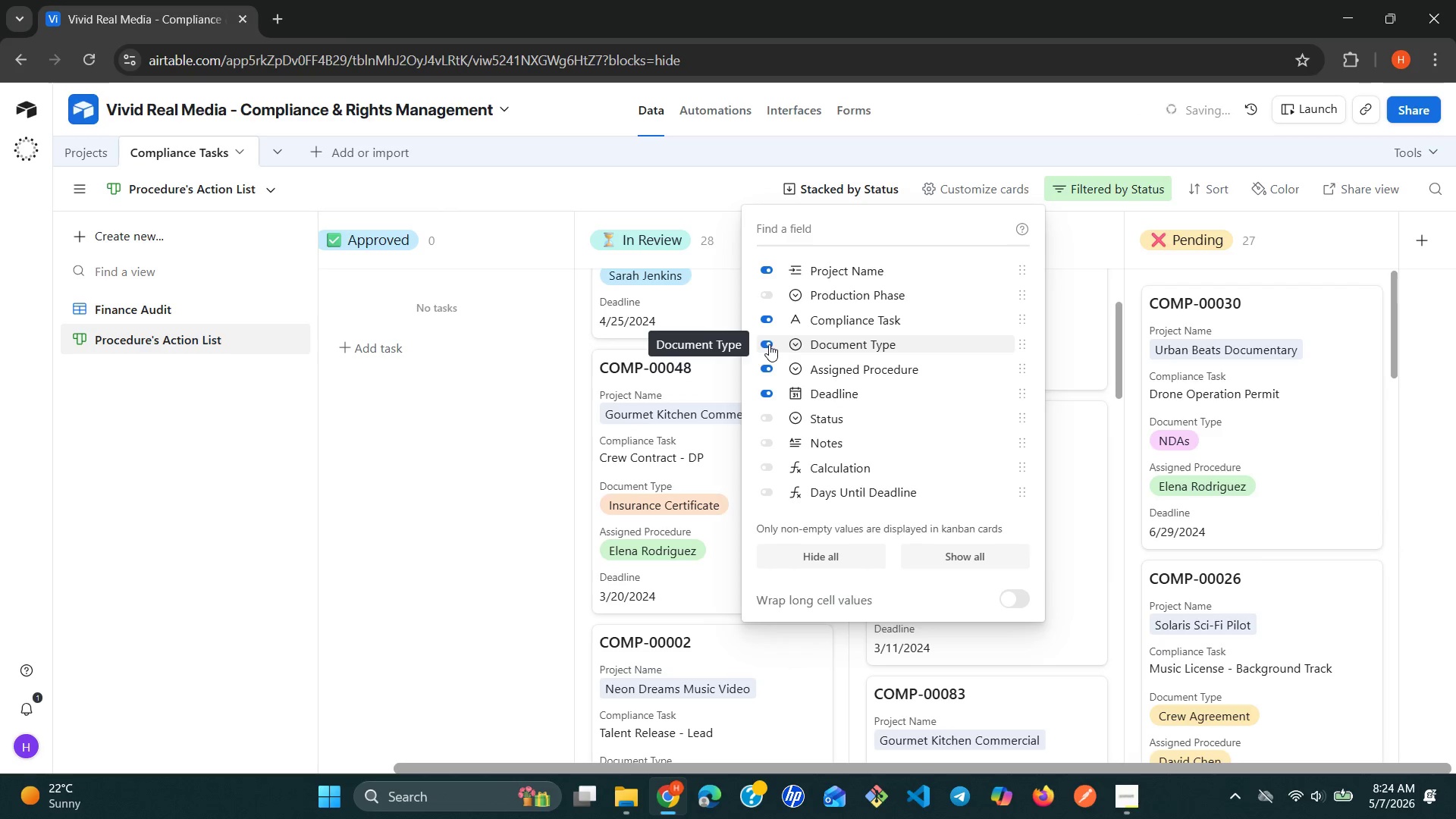 
left_click([293, 522])
 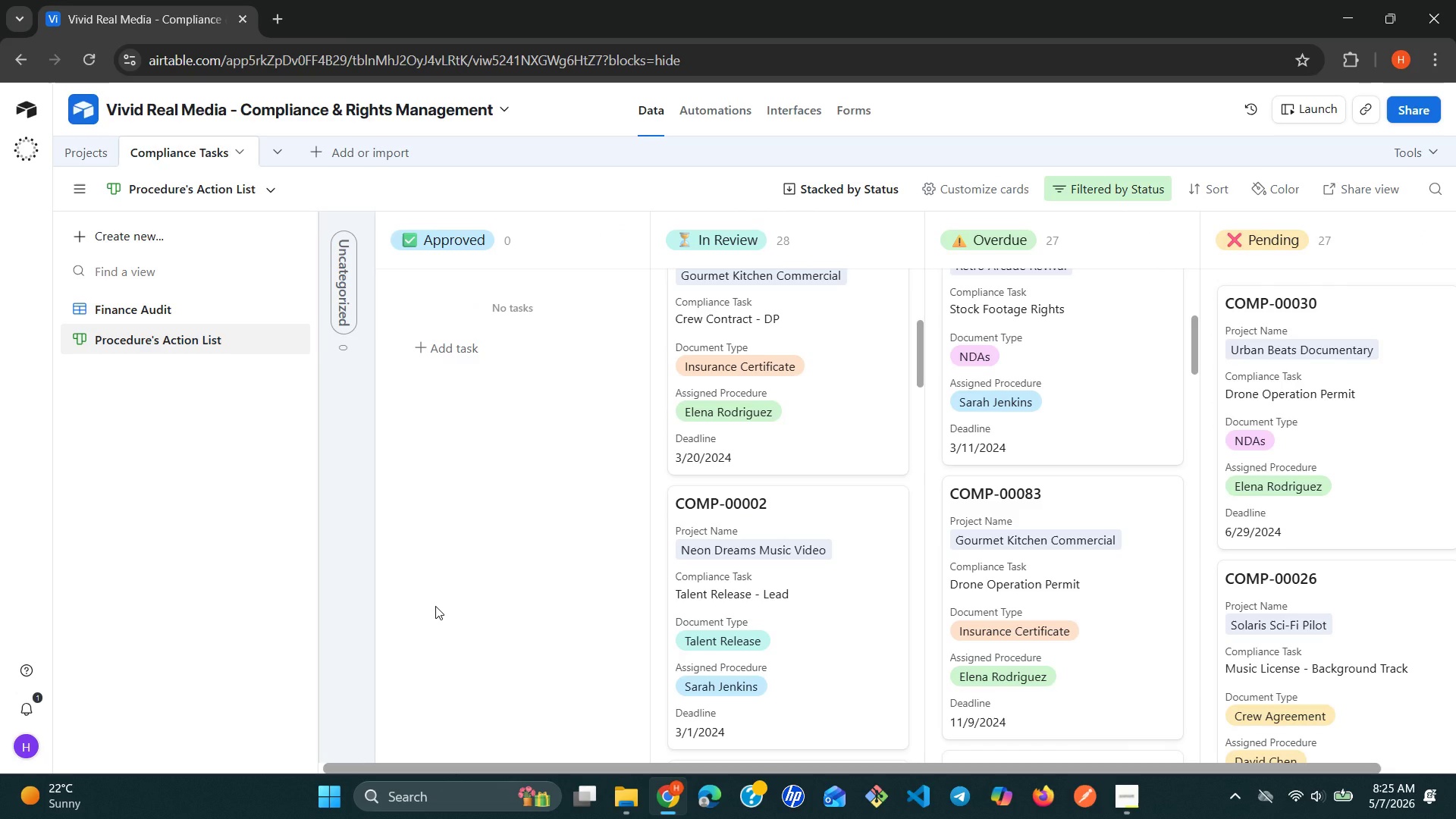 
wait(22.78)
 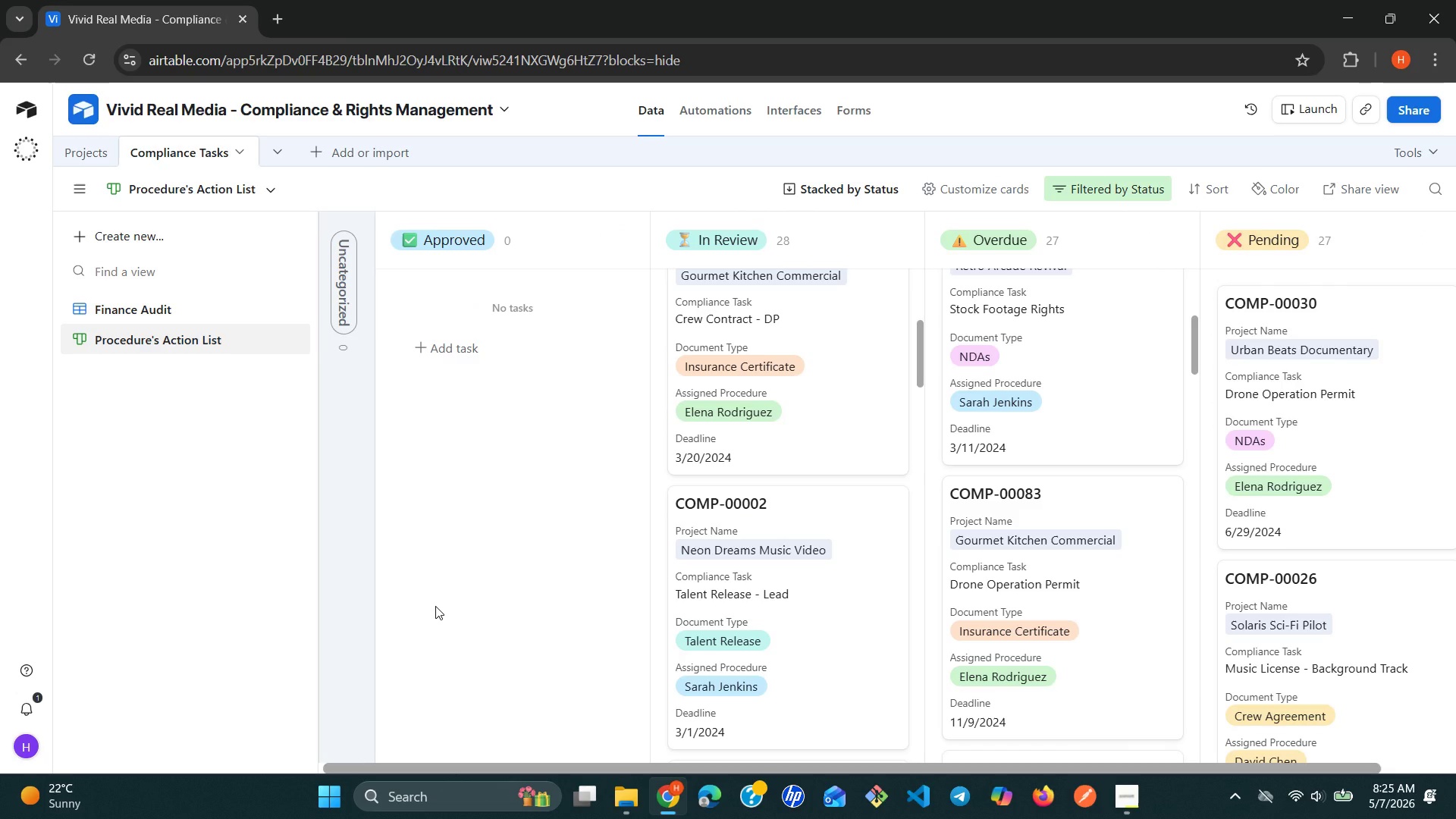 
left_click([275, 233])
 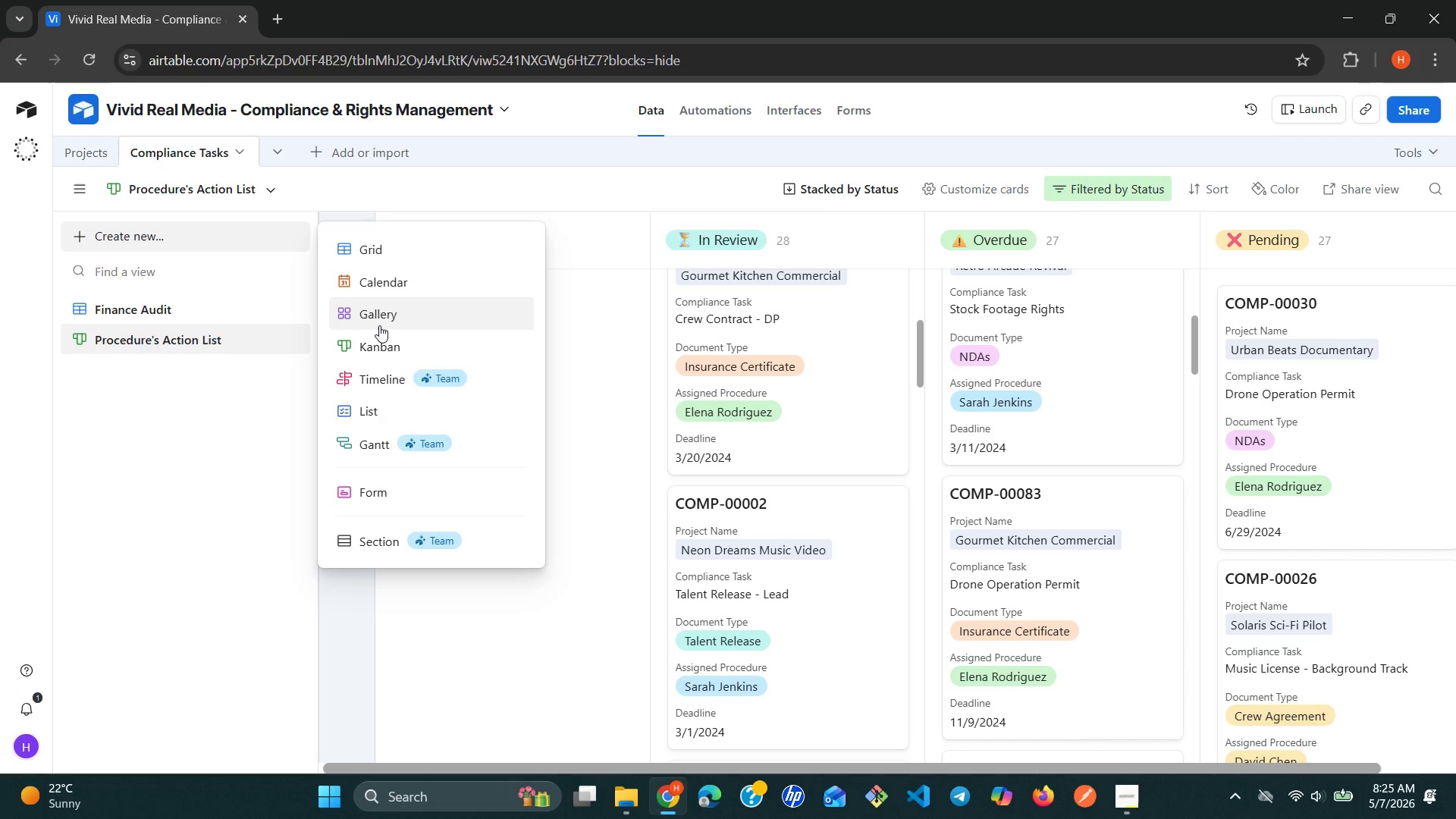 
left_click([378, 326])
 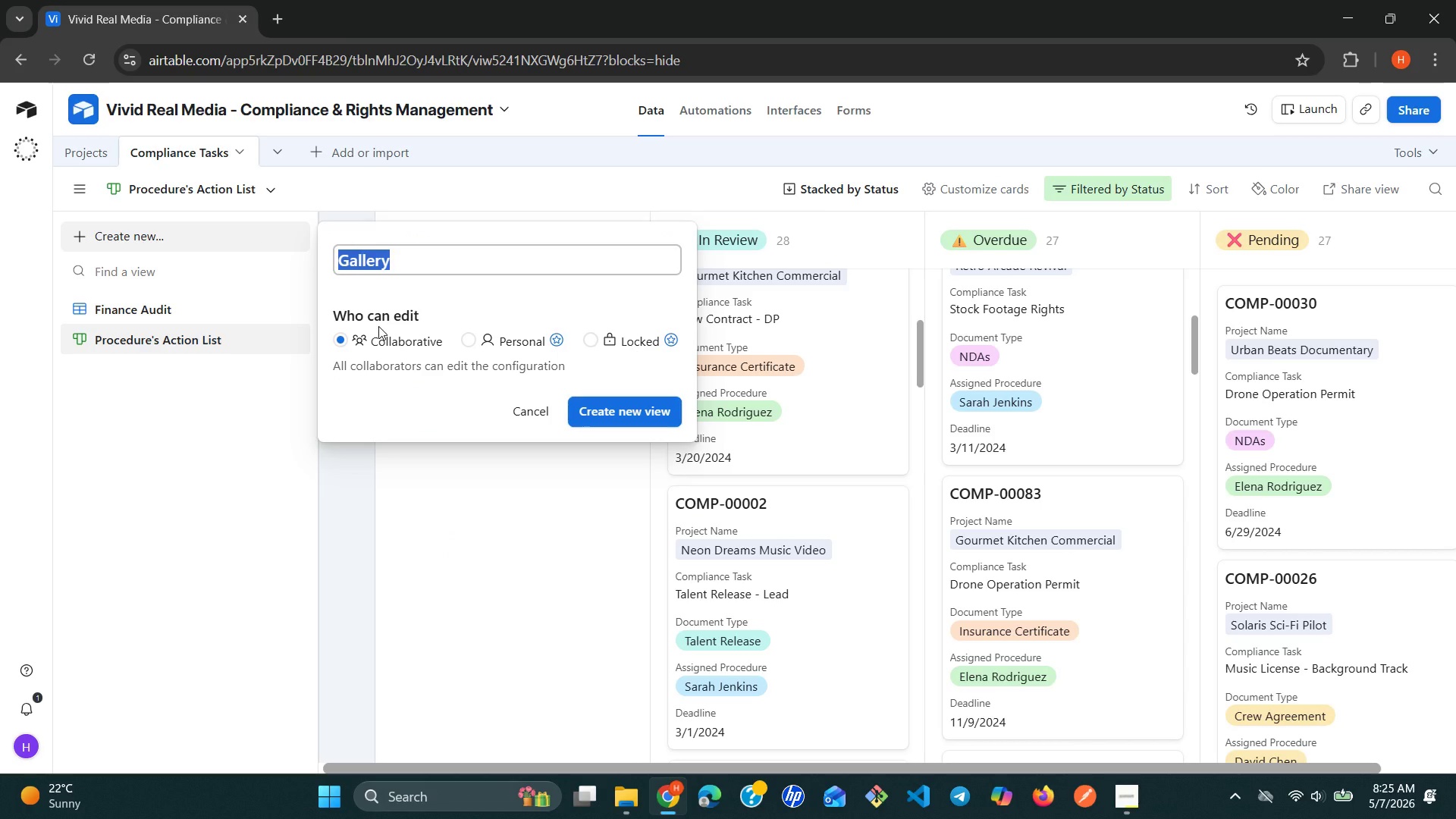 
wait(7.72)
 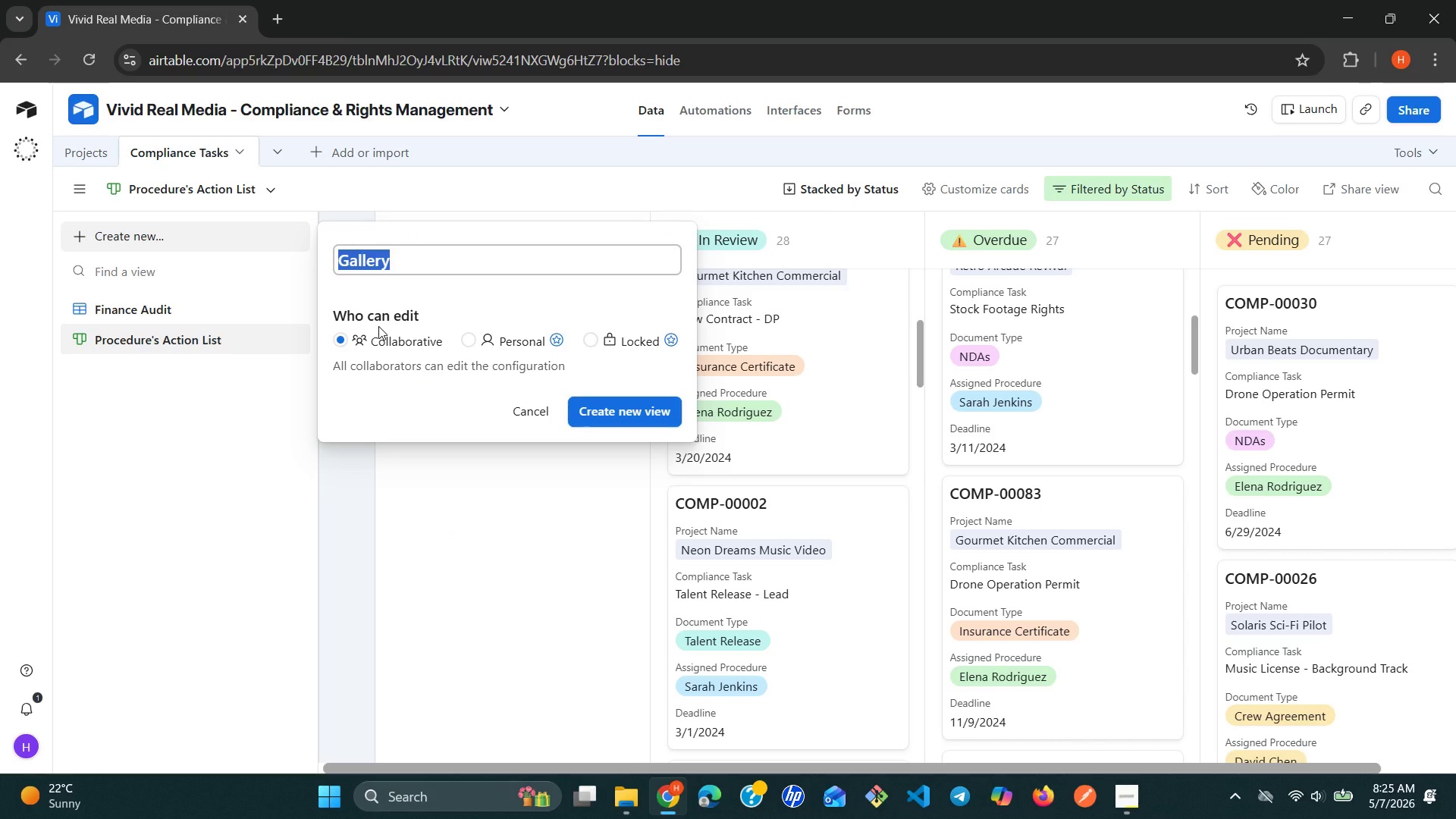 
type(Risk Report)
 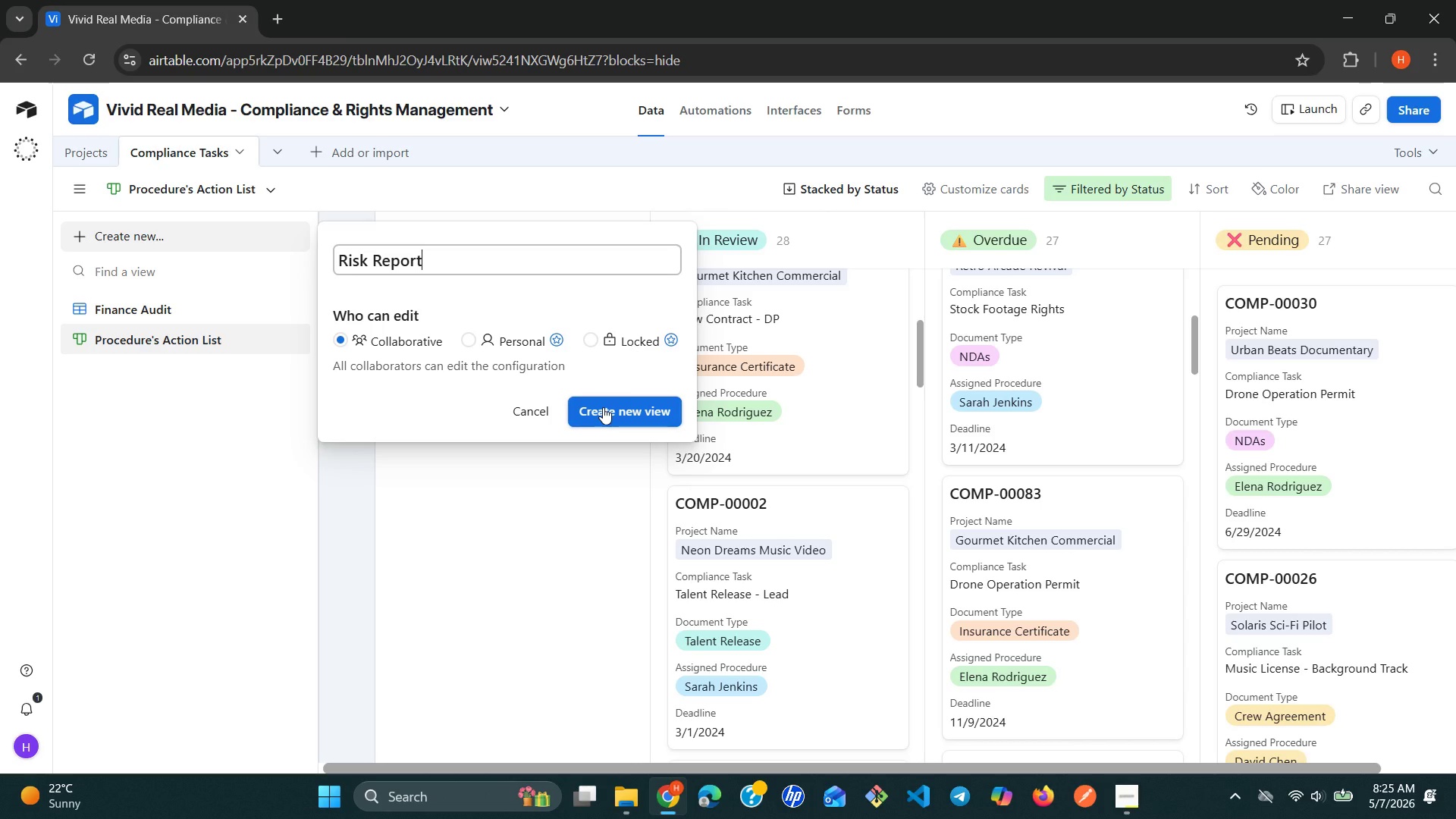 
wait(5.94)
 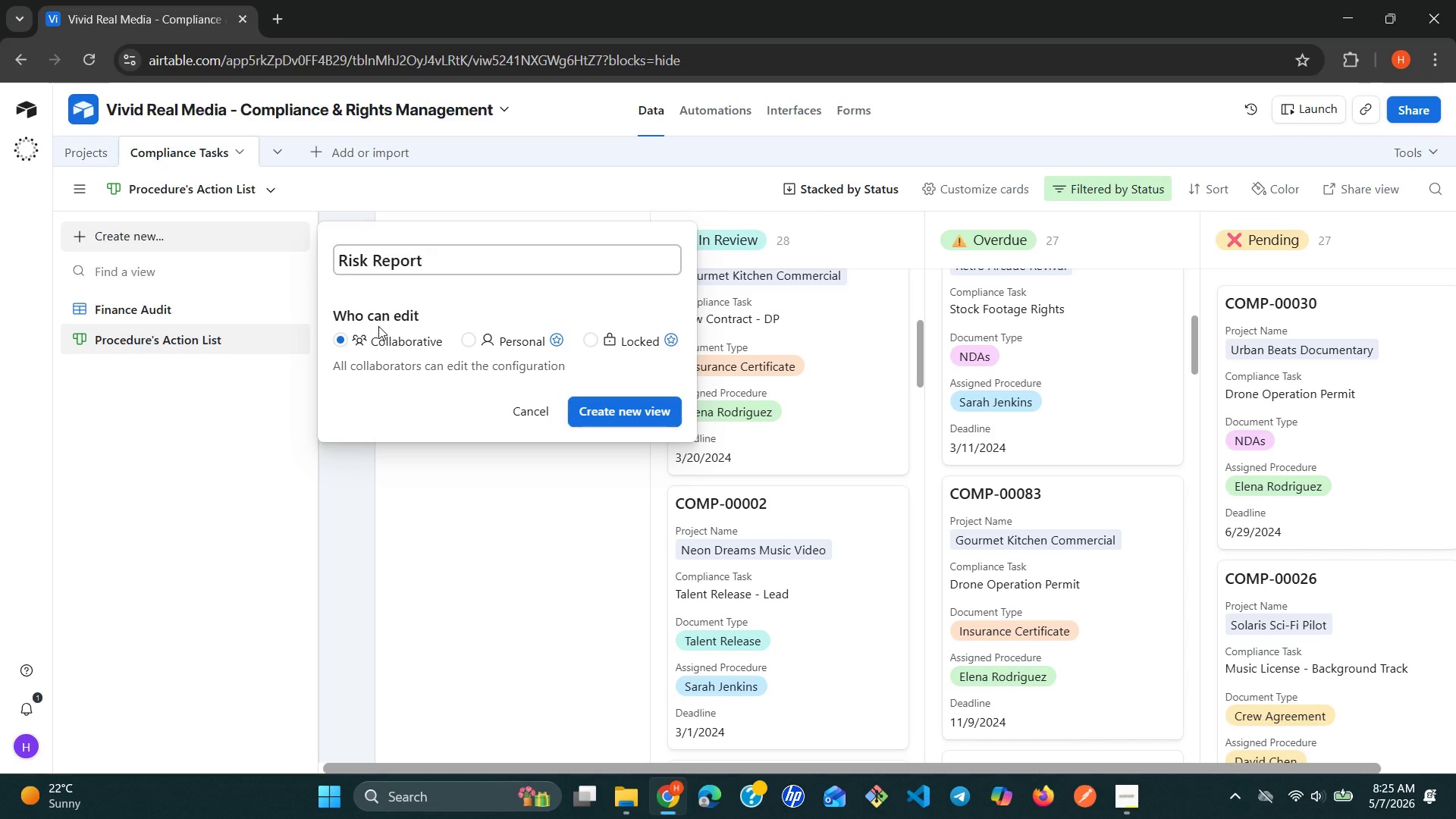 
left_click([603, 407])
 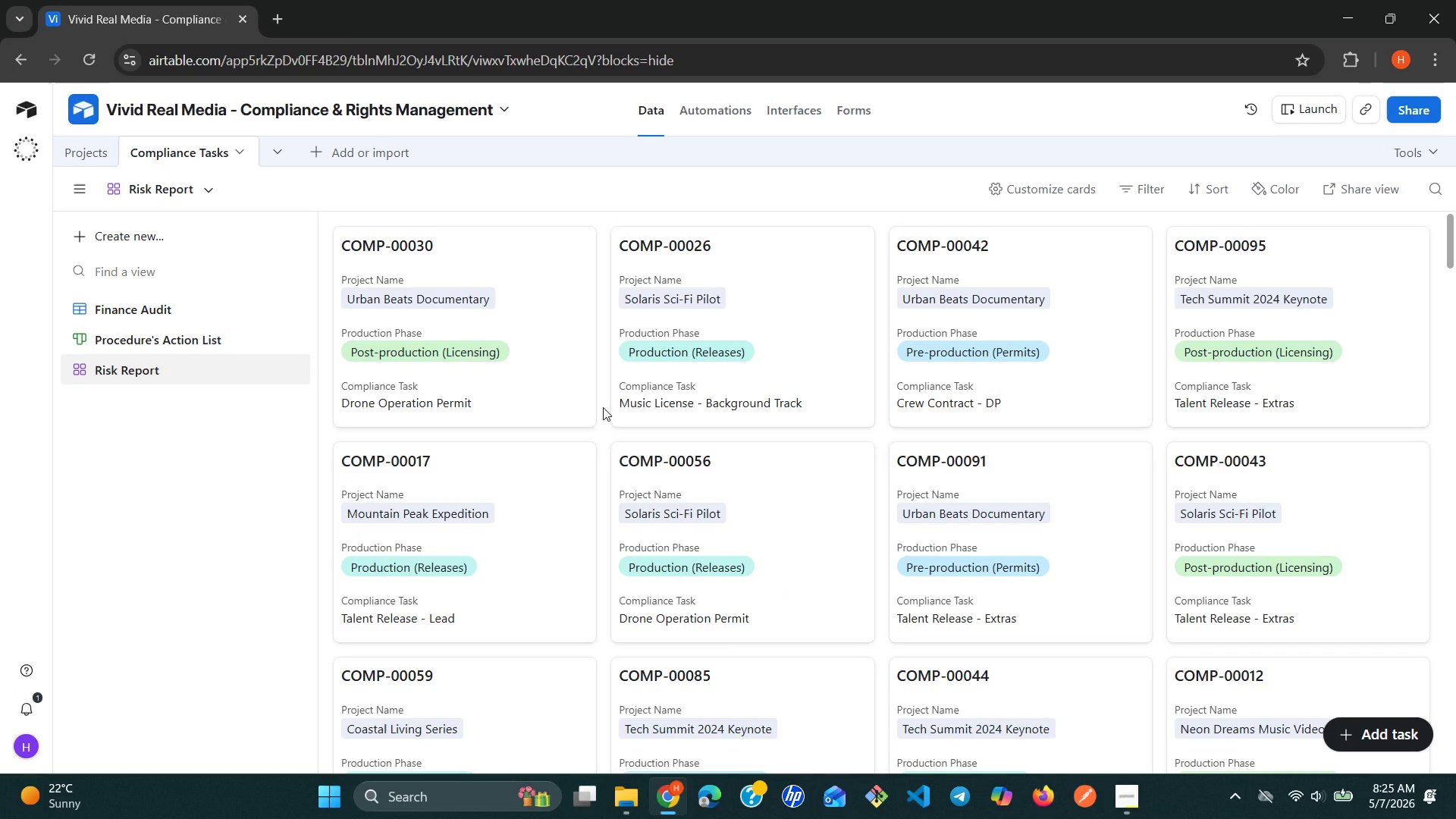 
wait(21.41)
 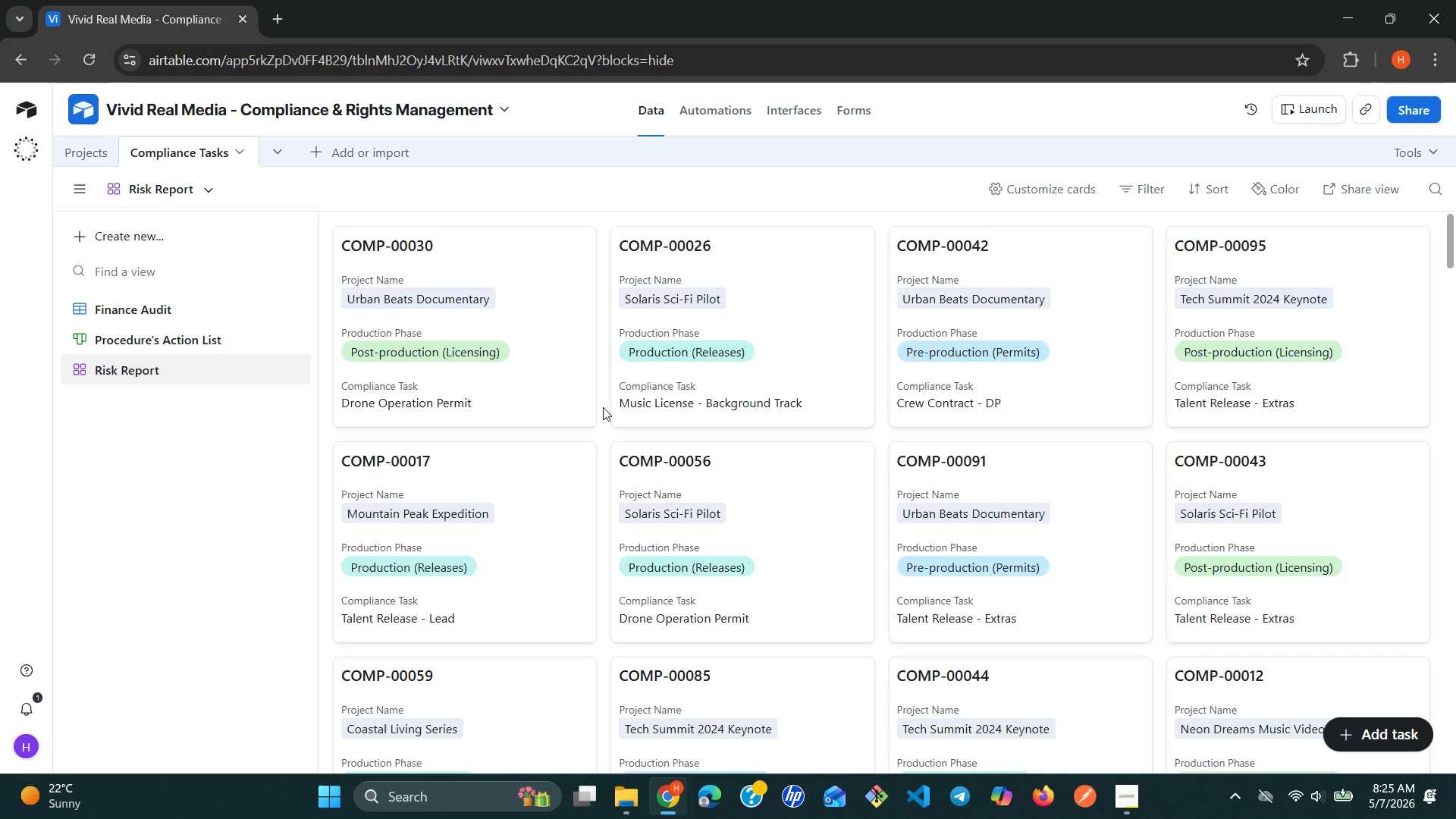 
left_click([1158, 176])
 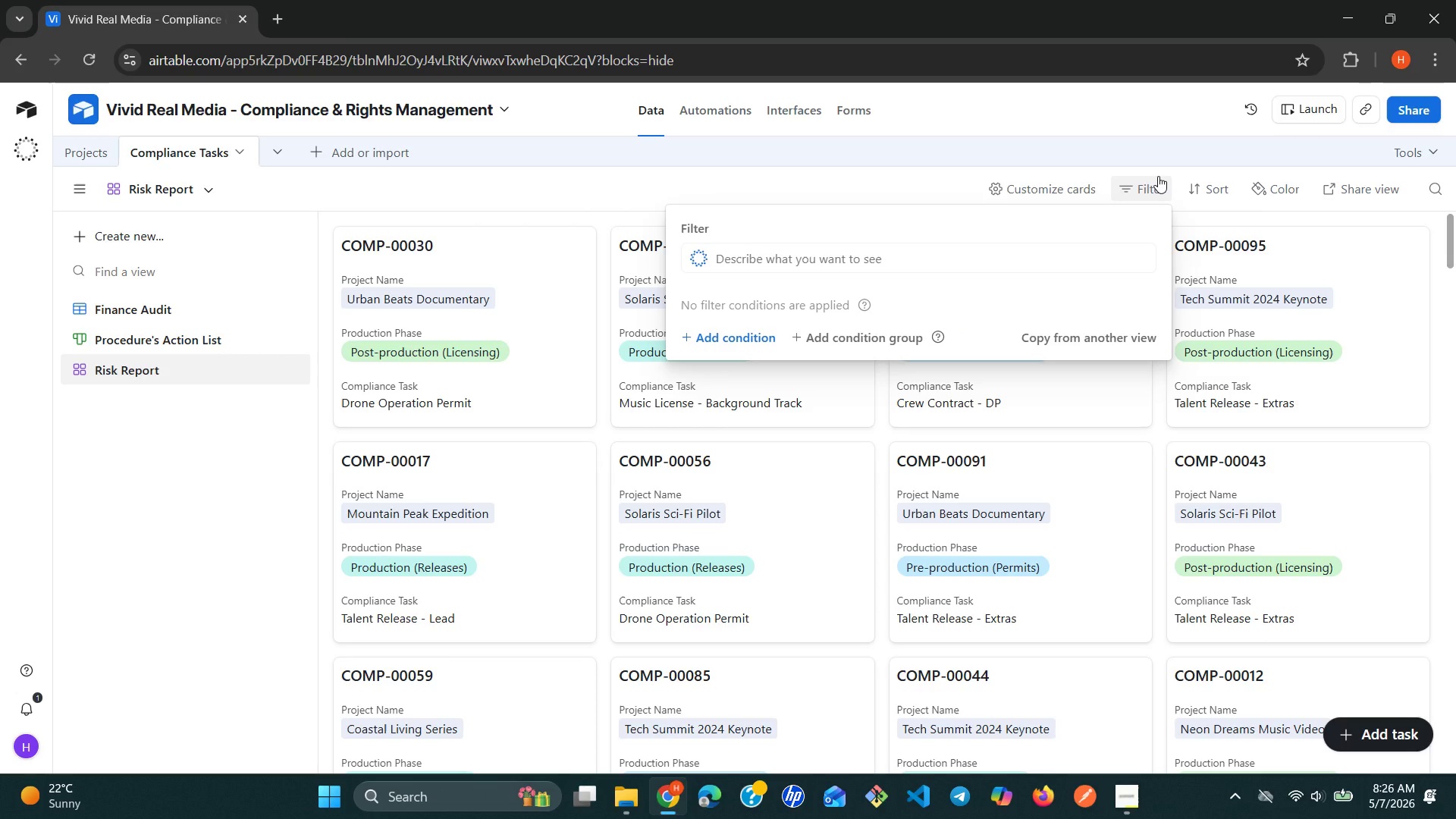 
wait(13.22)
 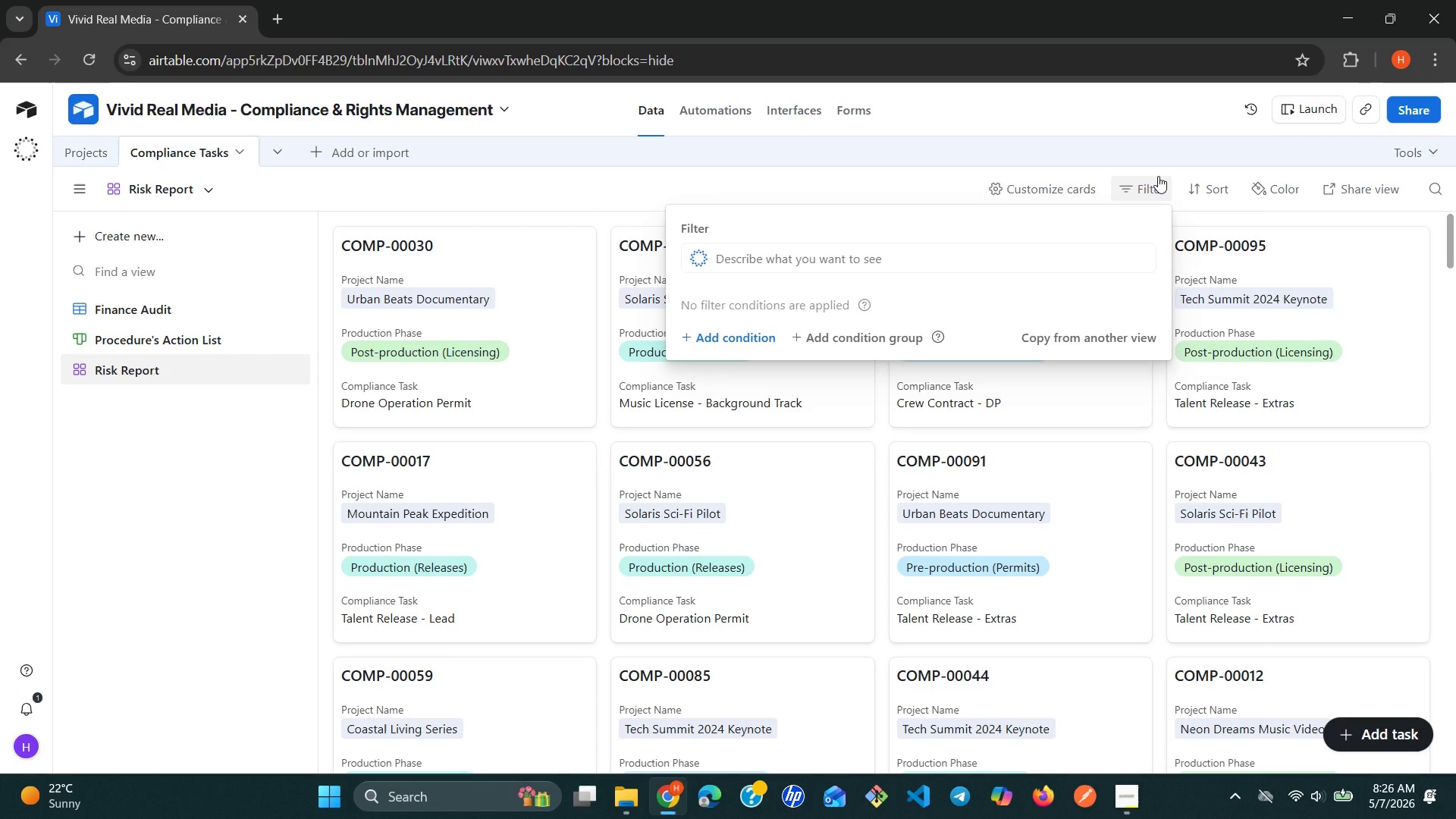 
left_click([743, 347])
 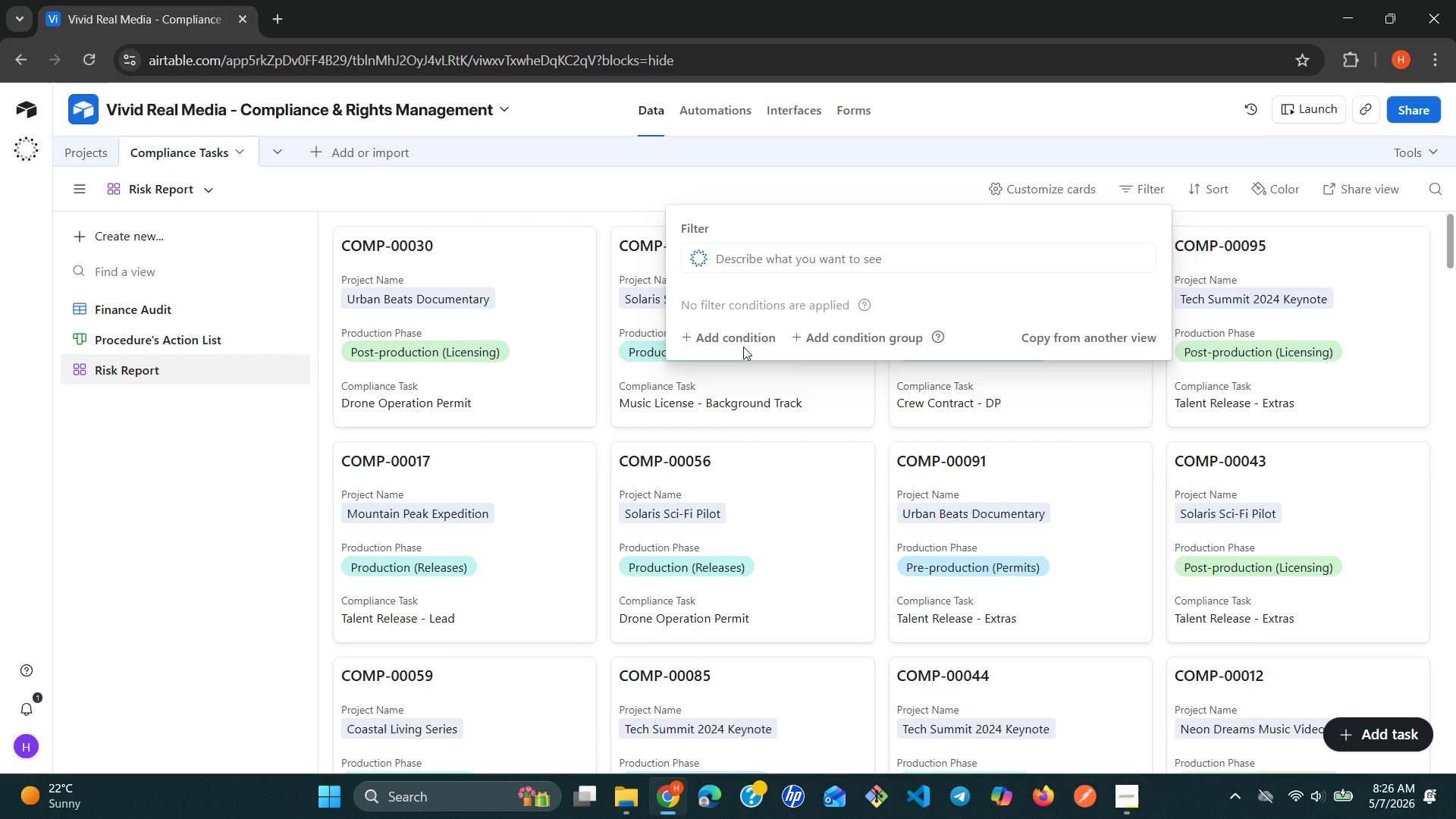 
left_click([743, 347])
 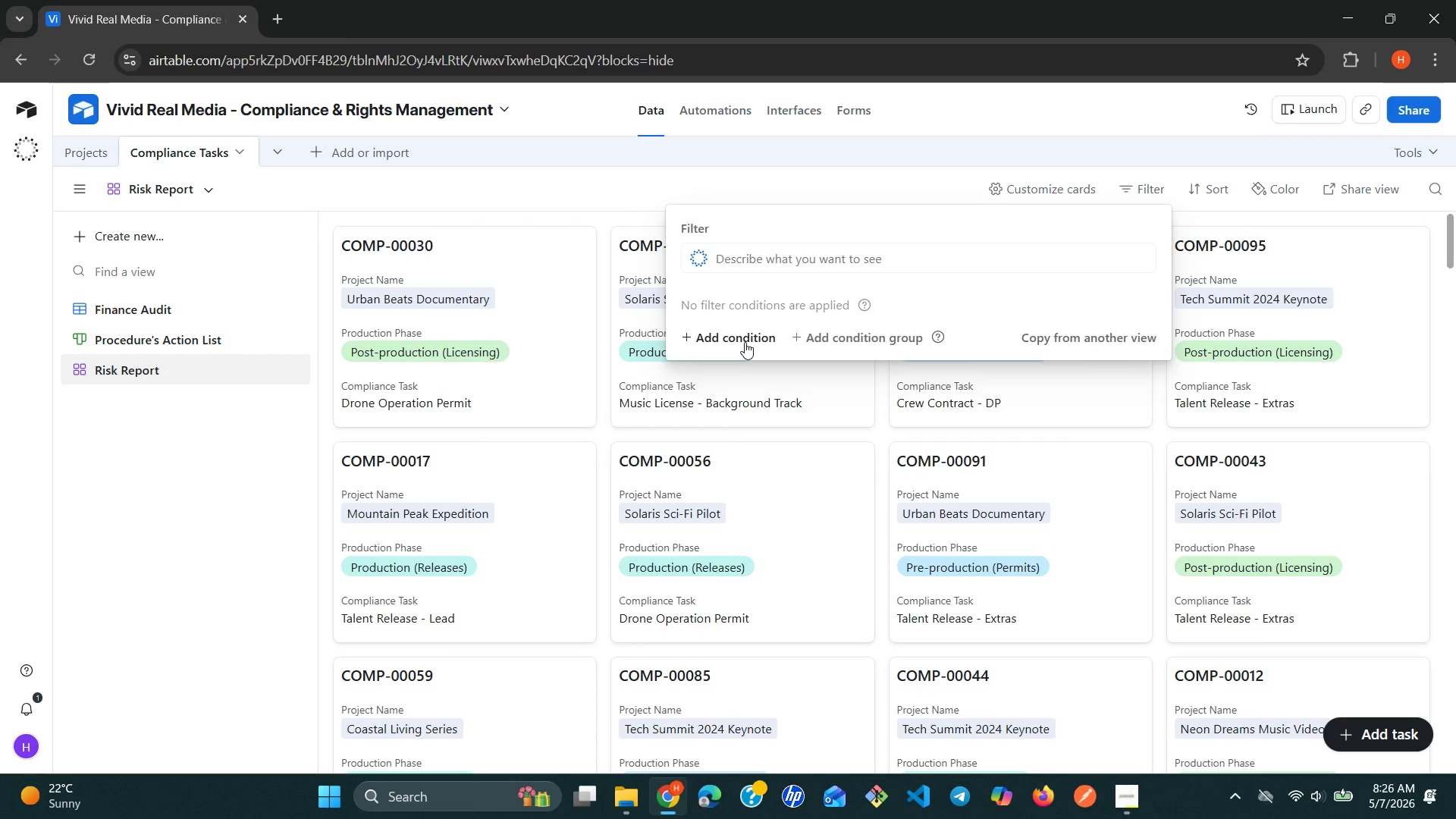 
left_click([745, 342])
 